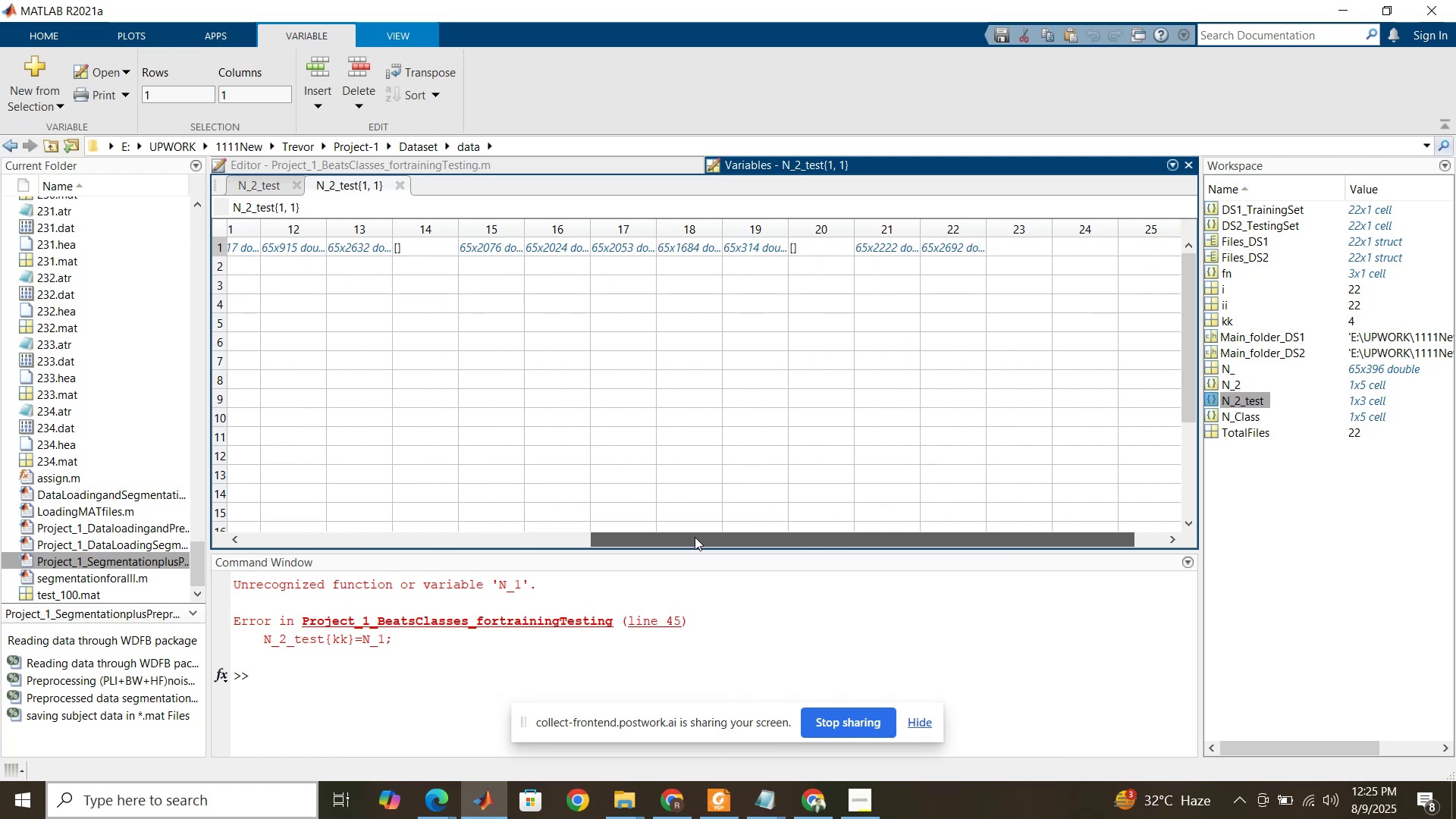 
left_click([629, 165])
 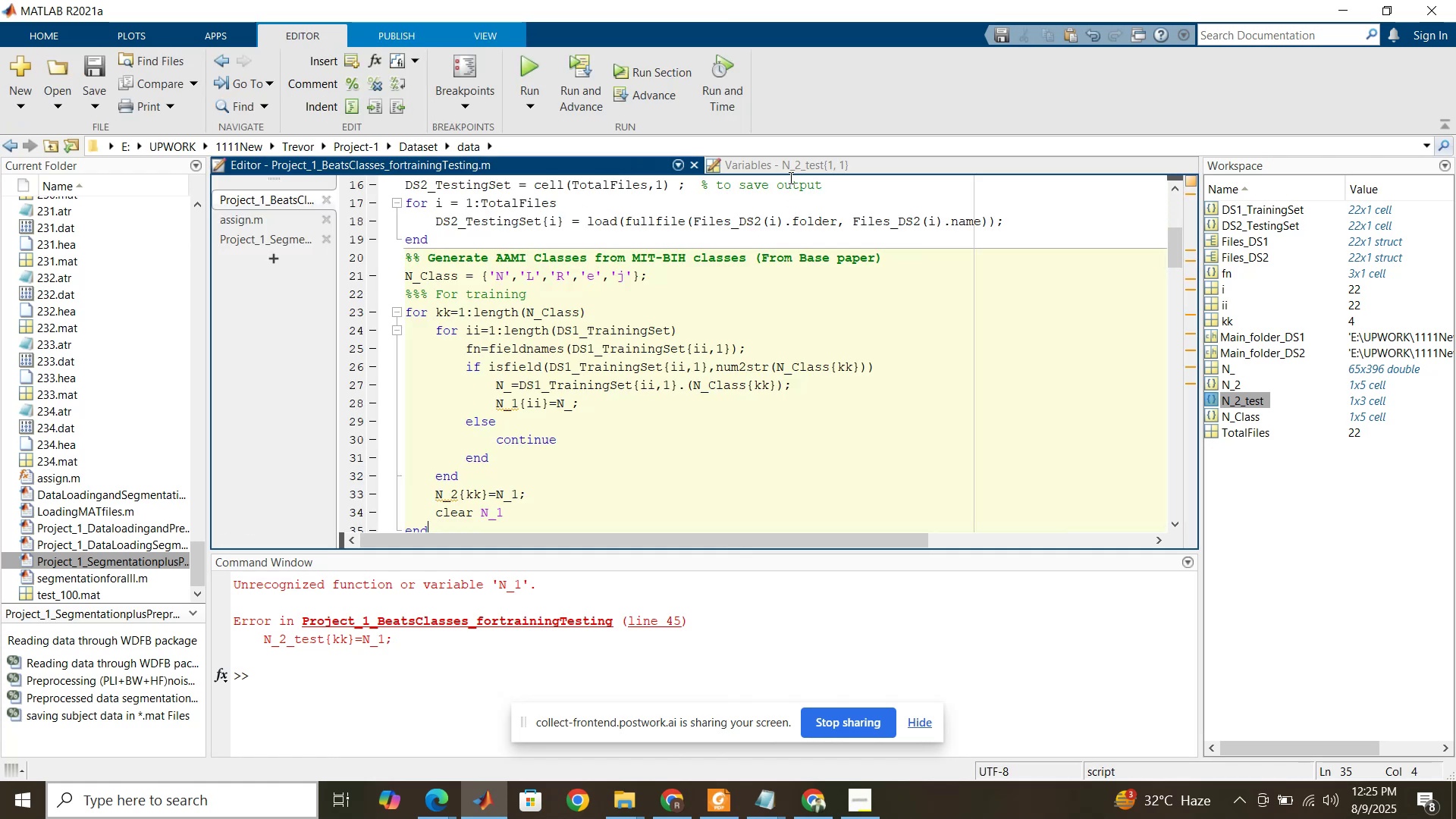 
left_click([788, 165])
 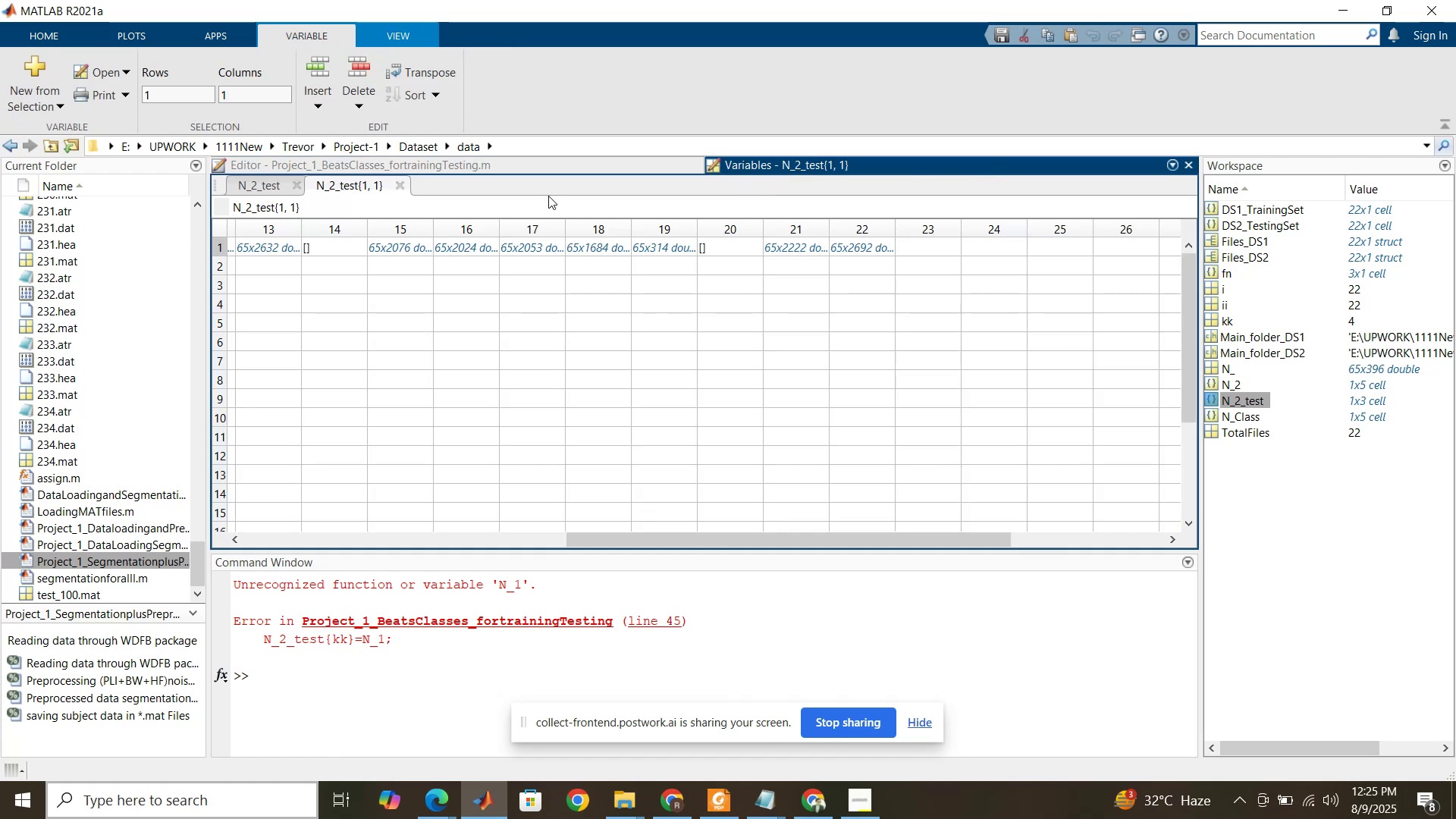 
left_click([397, 185])
 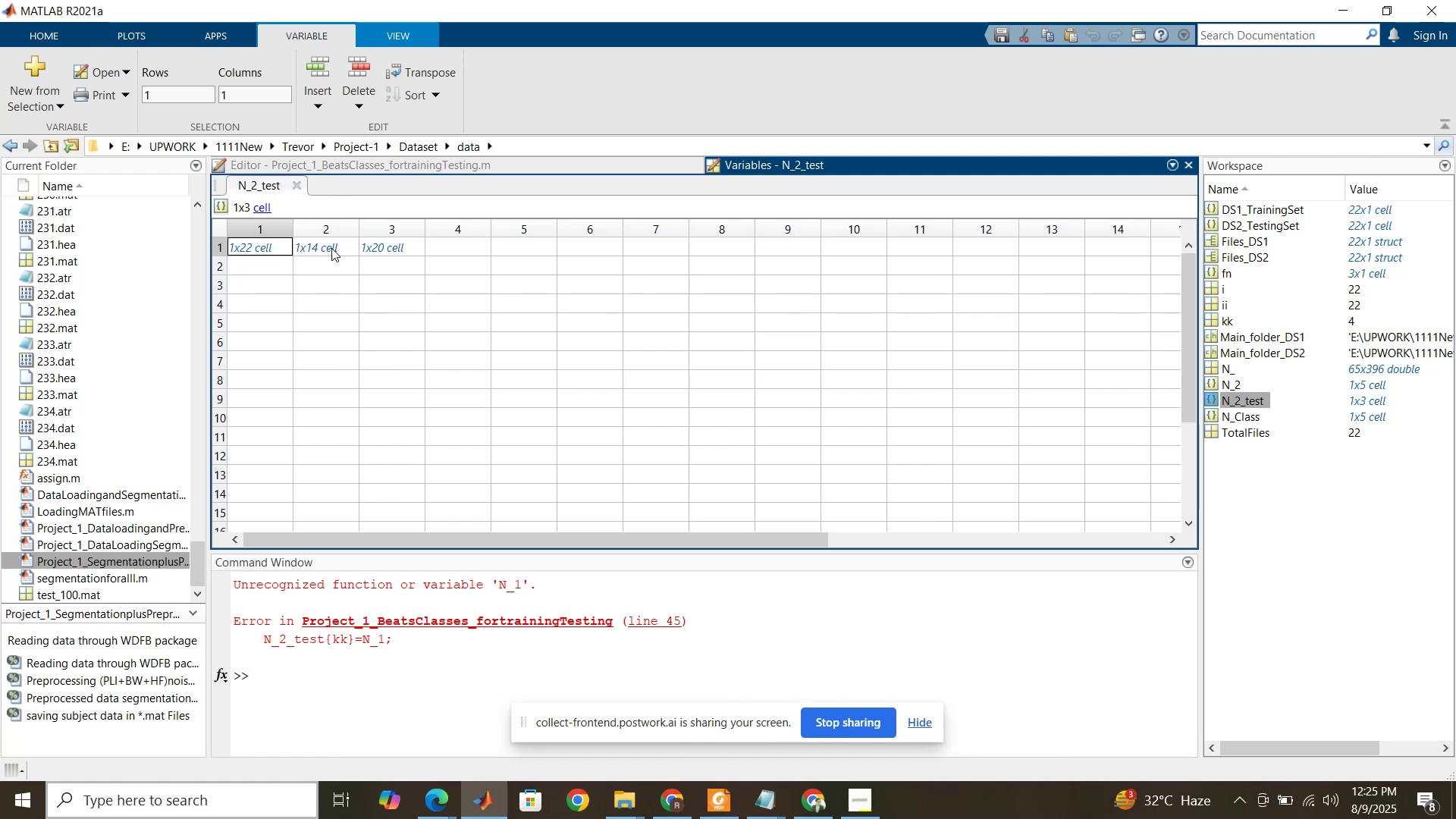 
left_click([331, 247])
 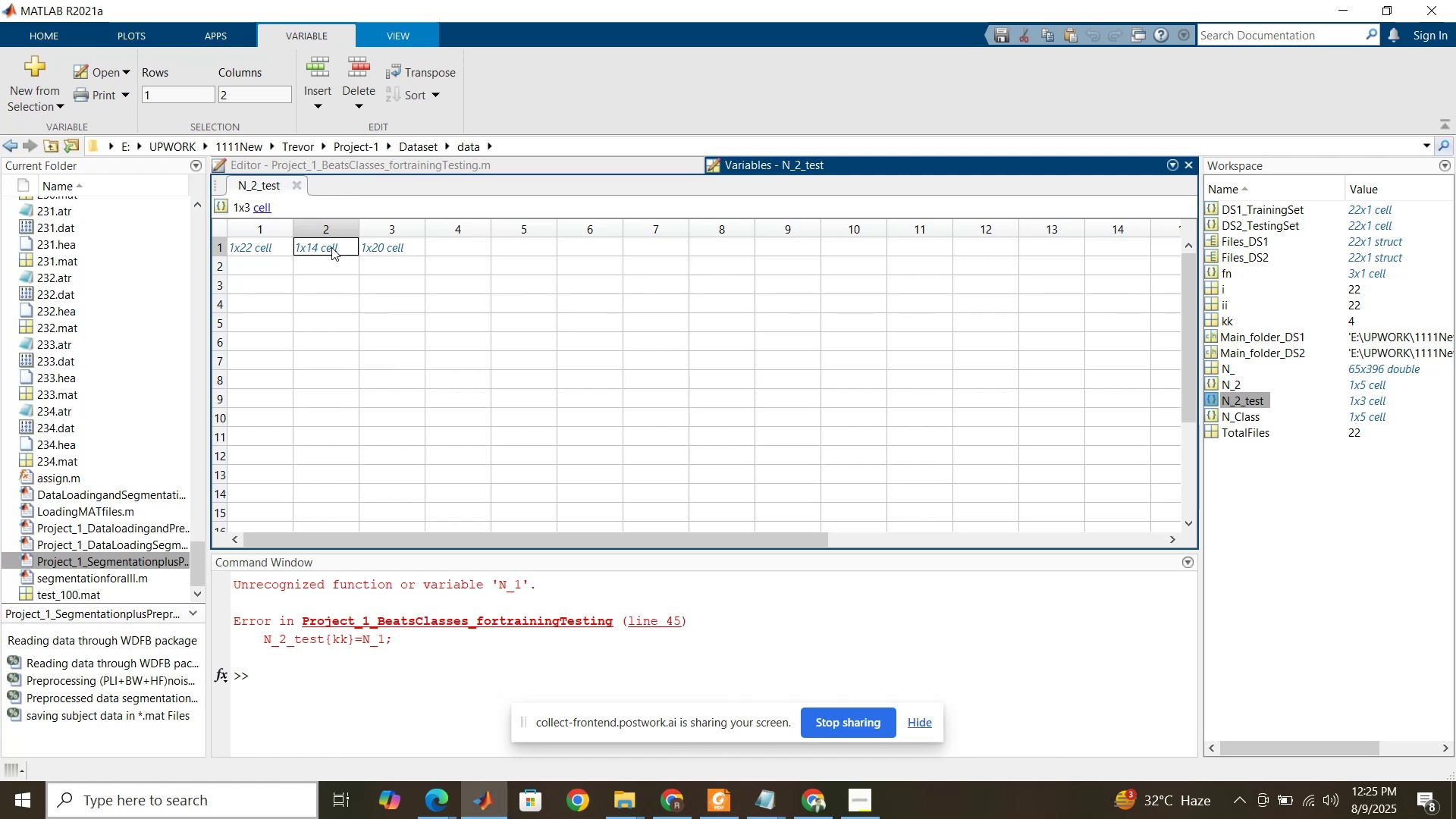 
double_click([331, 247])
 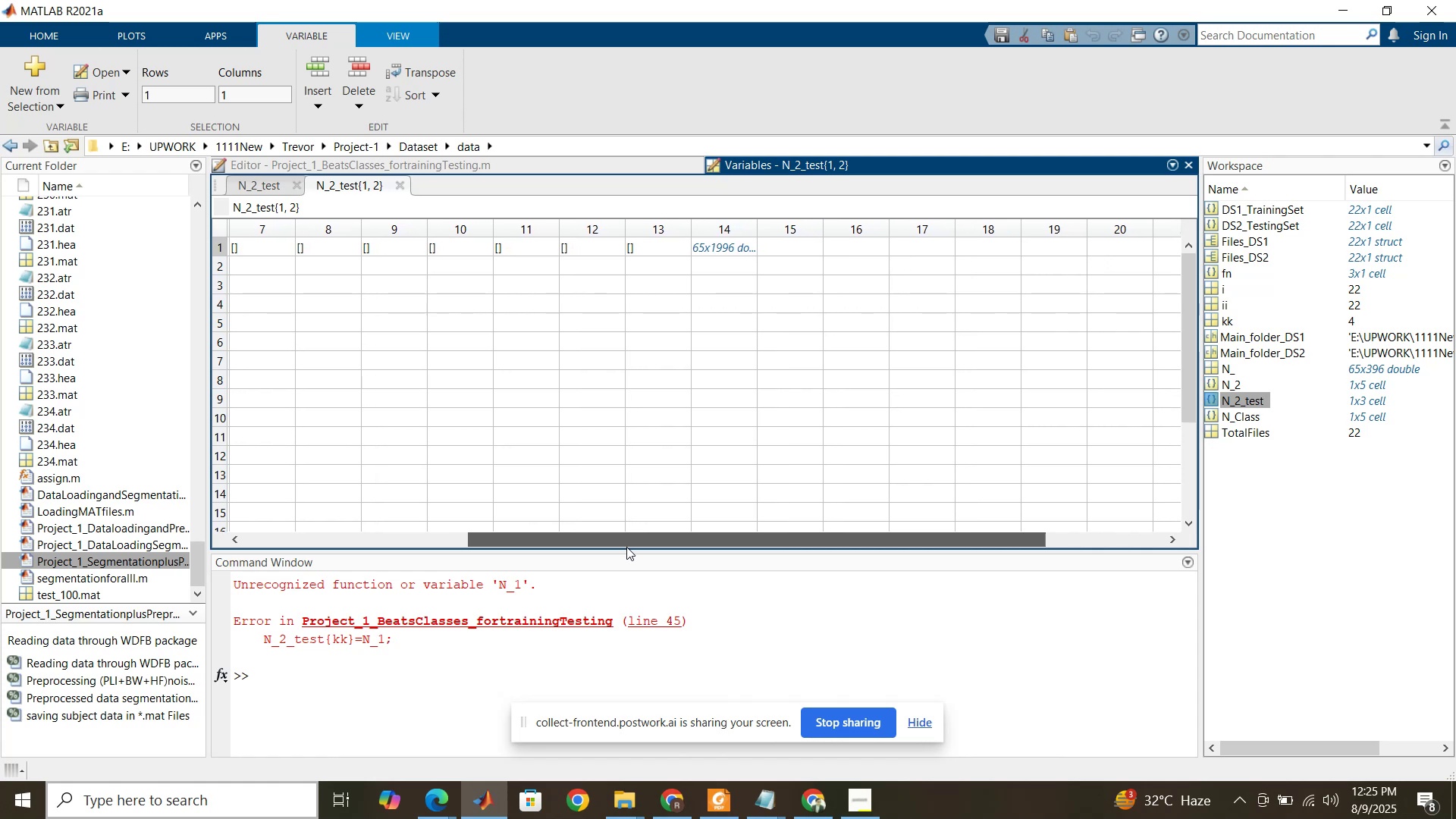 
wait(16.94)
 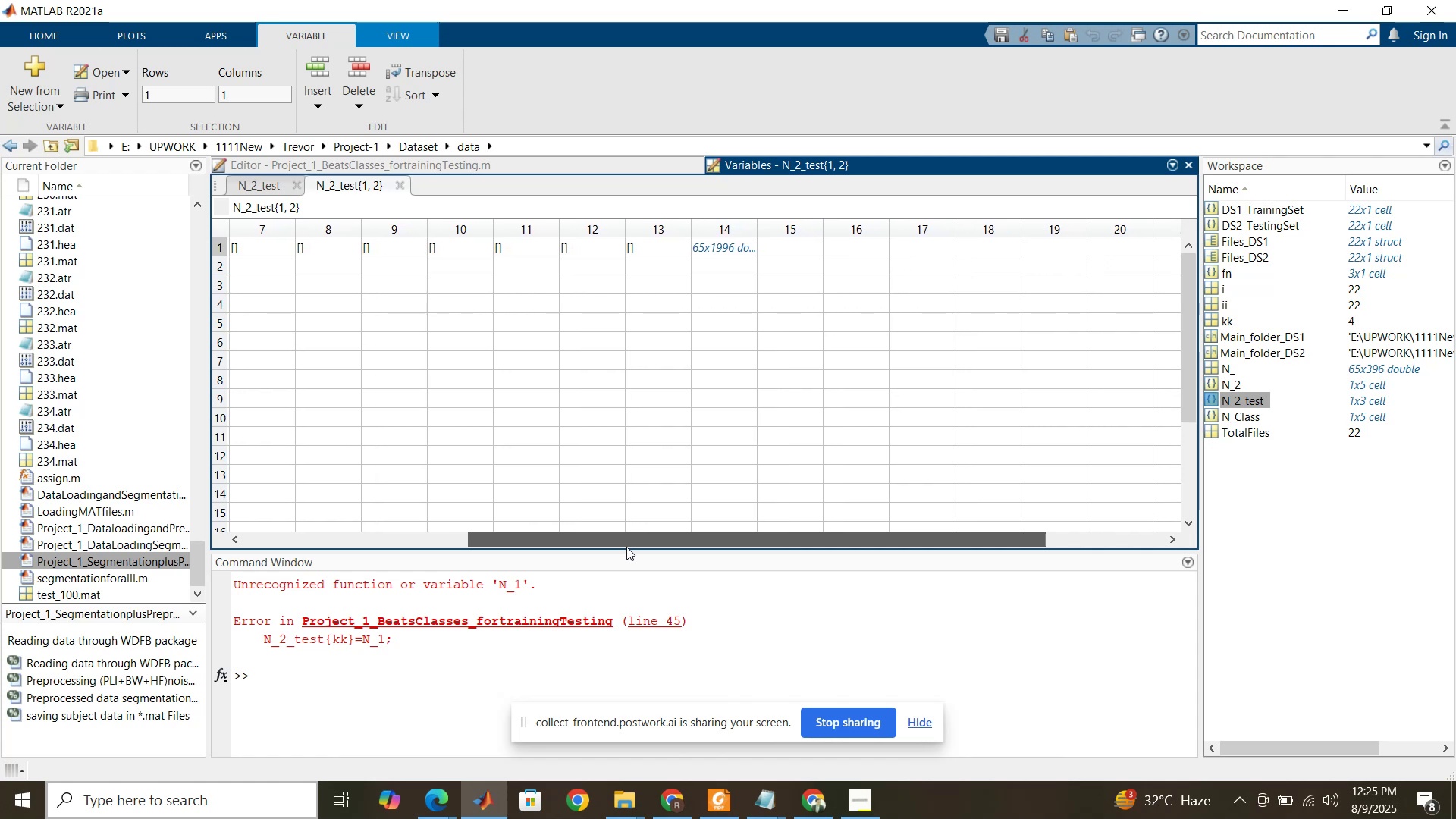 
left_click([405, 184])
 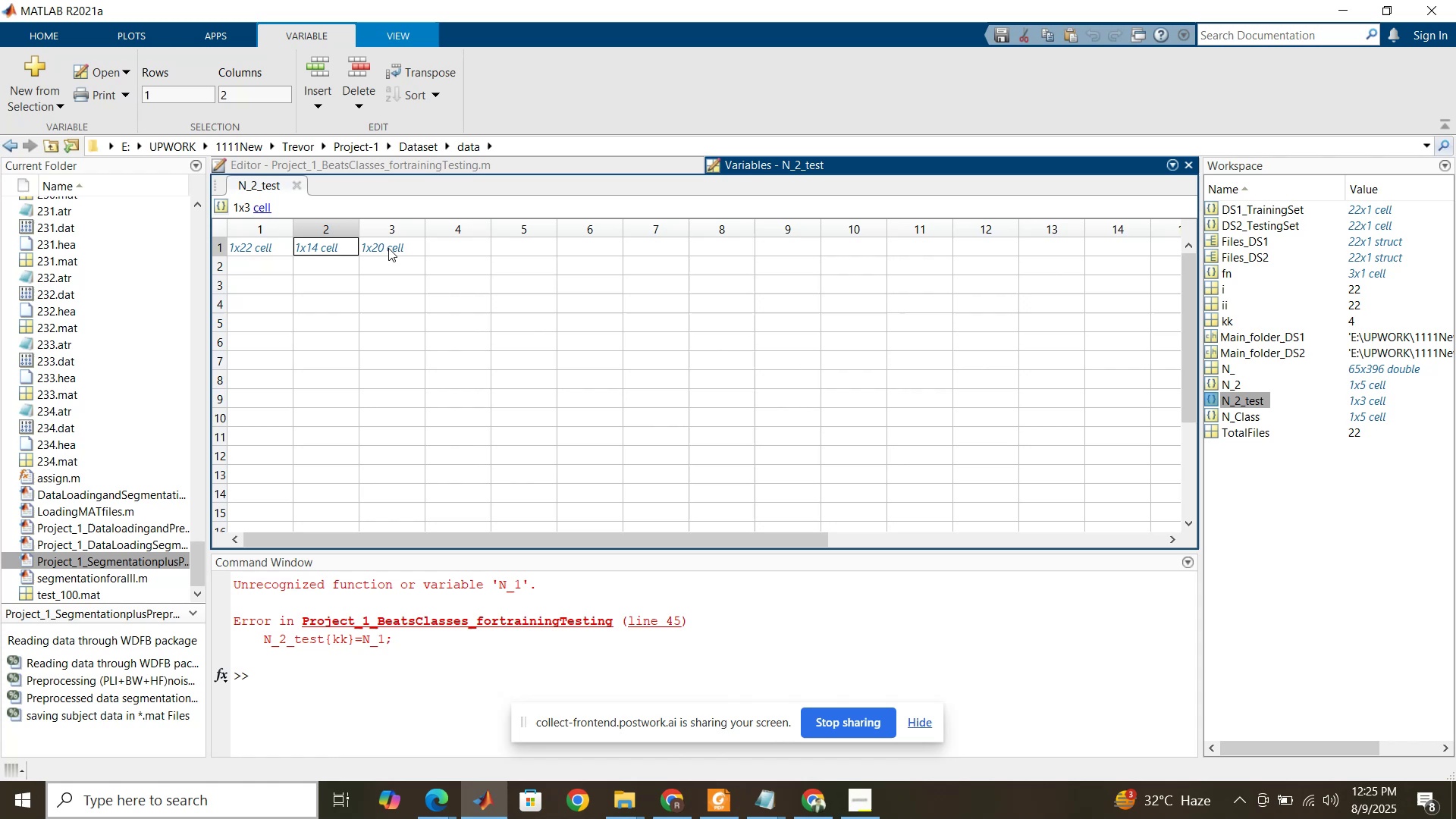 
double_click([388, 248])
 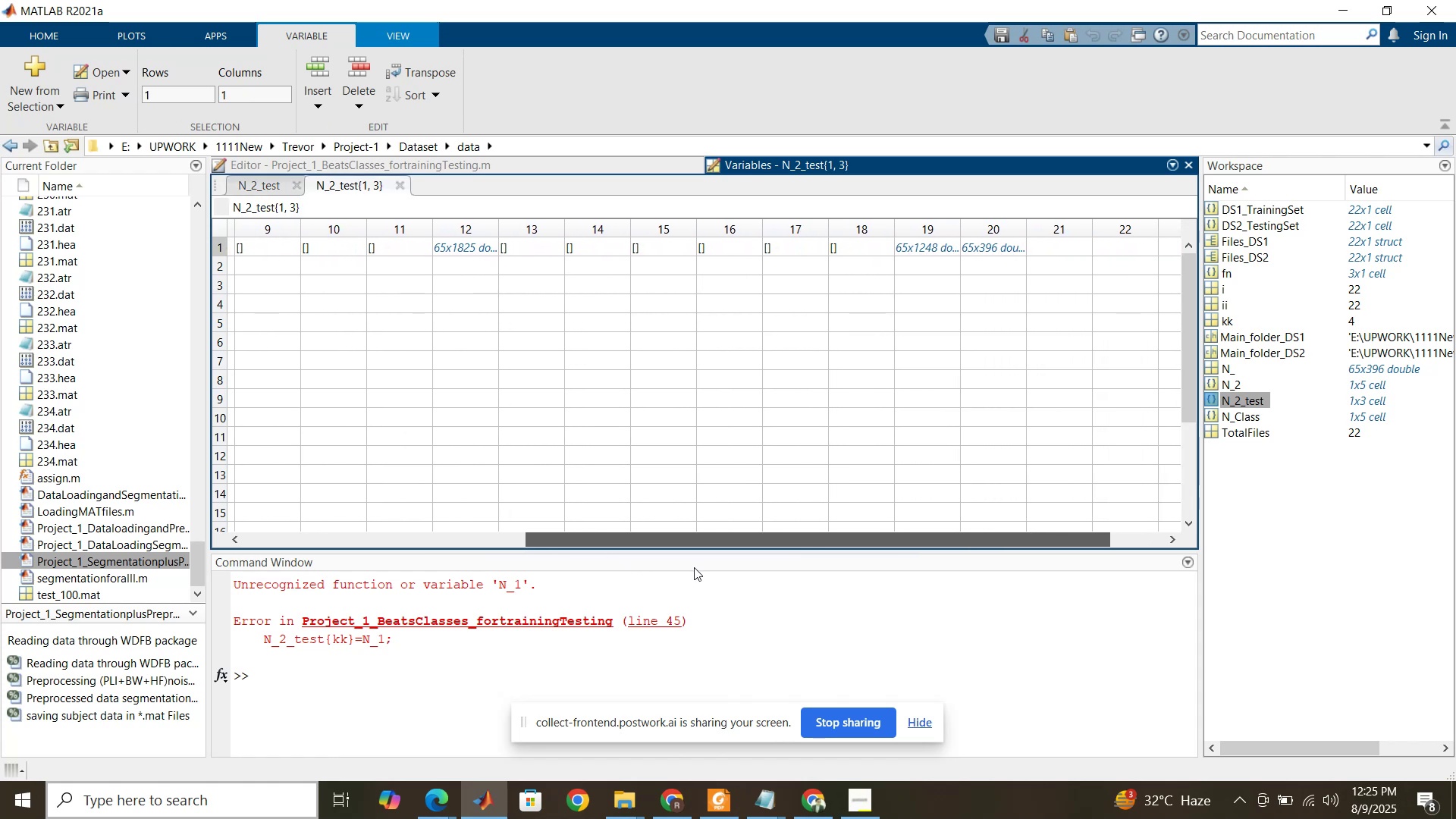 
wait(11.08)
 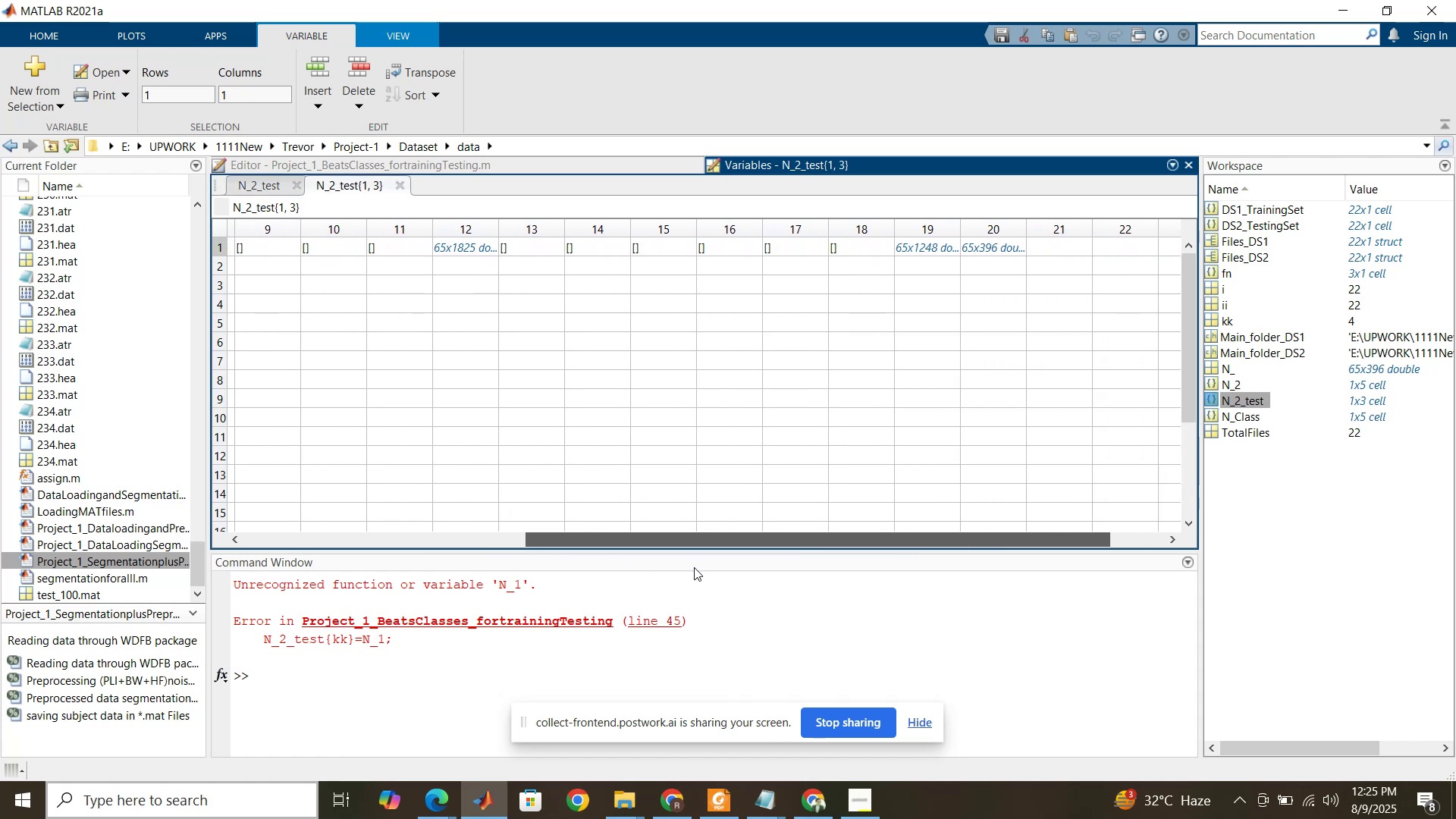 
left_click([570, 170])
 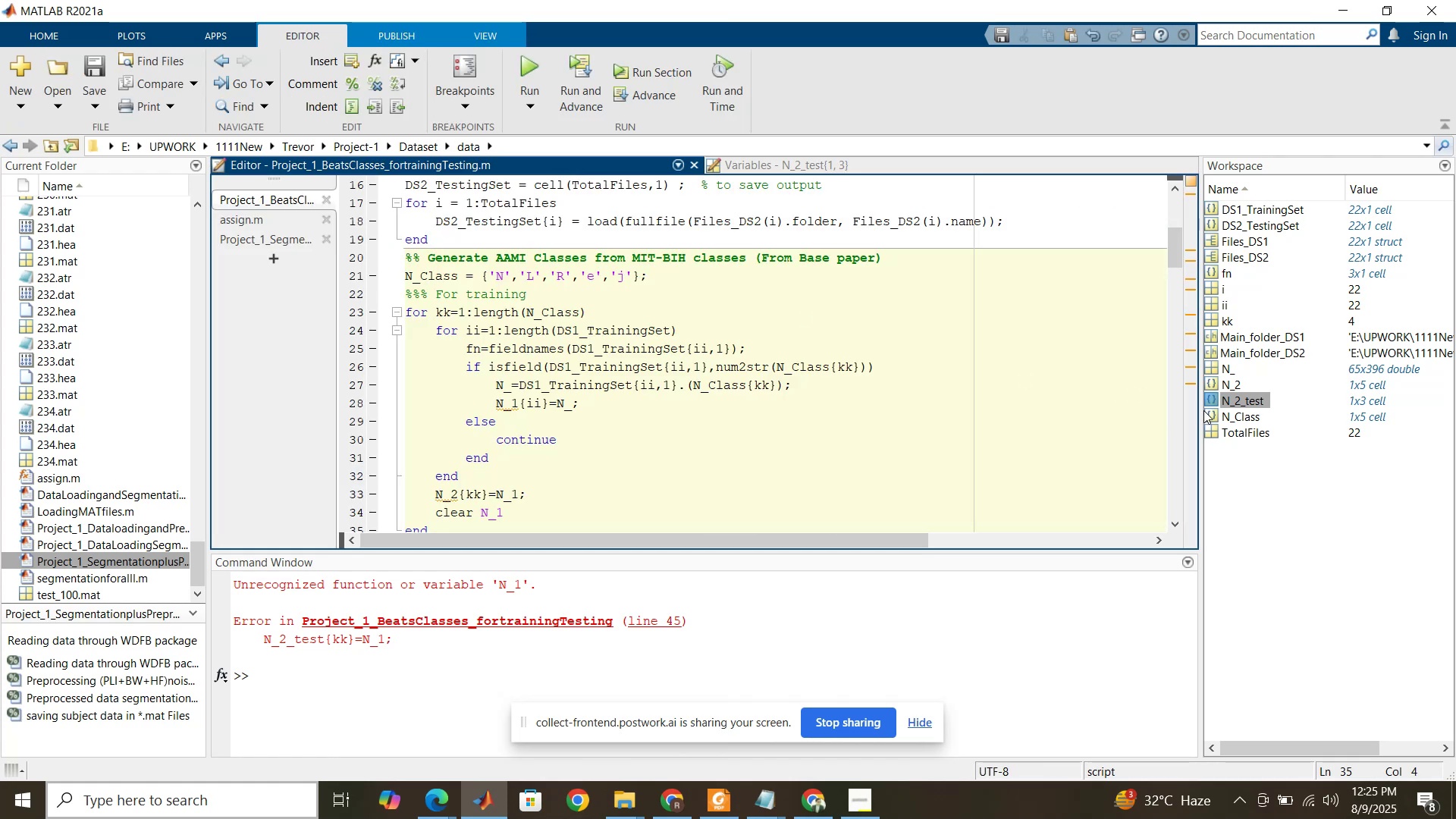 
double_click([1211, 383])
 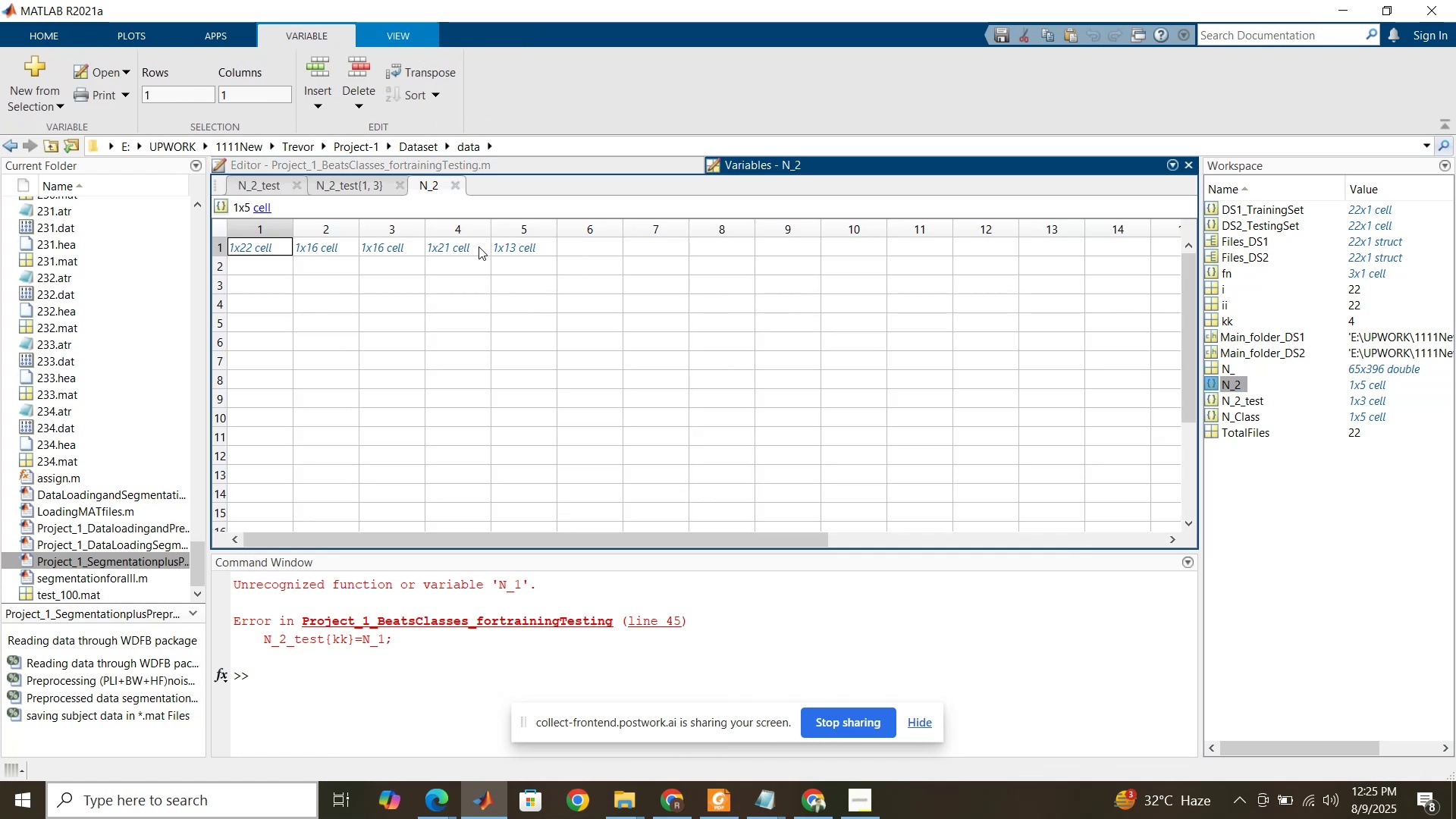 
double_click([478, 247])
 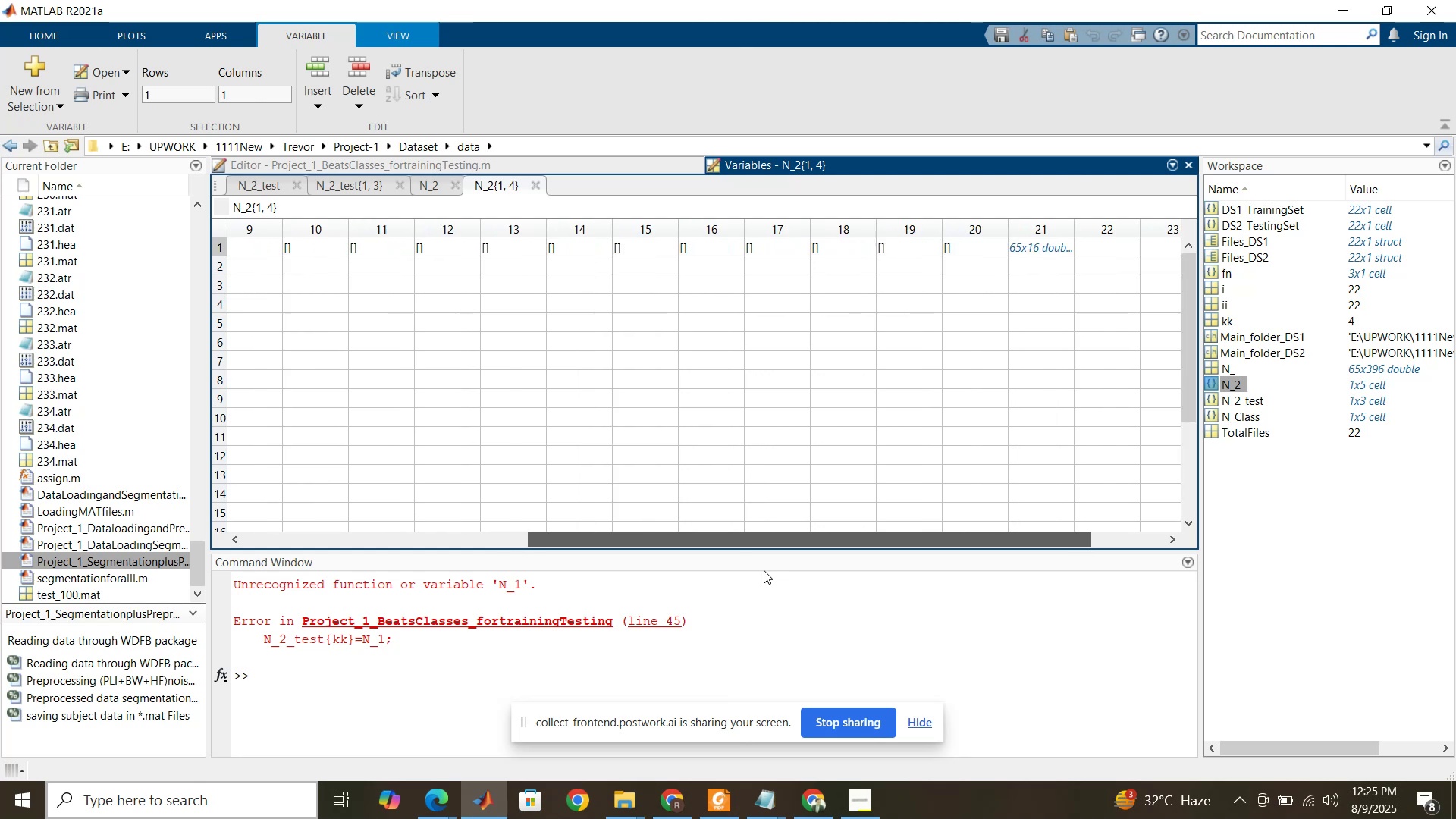 
wait(9.62)
 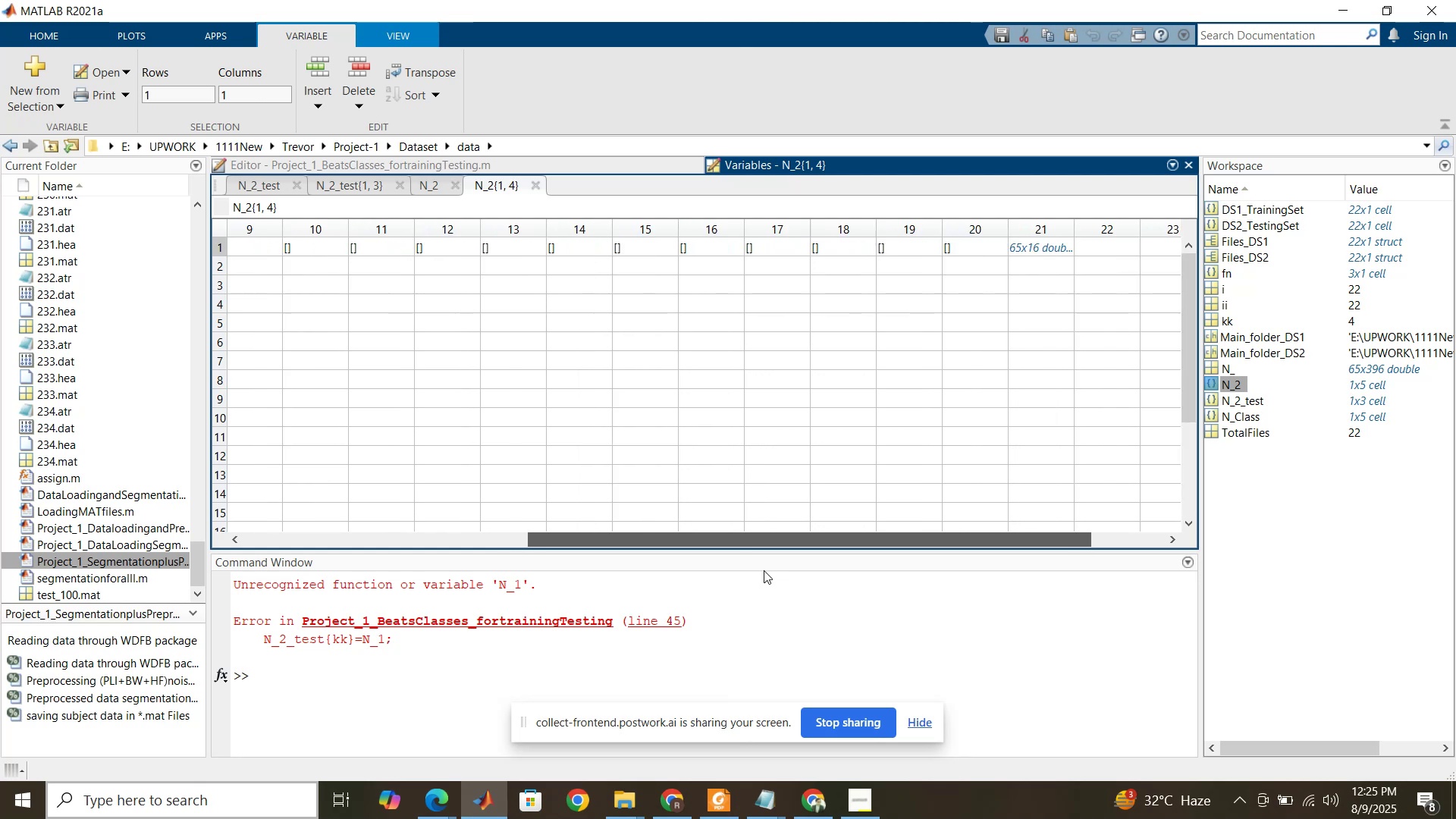 
left_click([363, 187])
 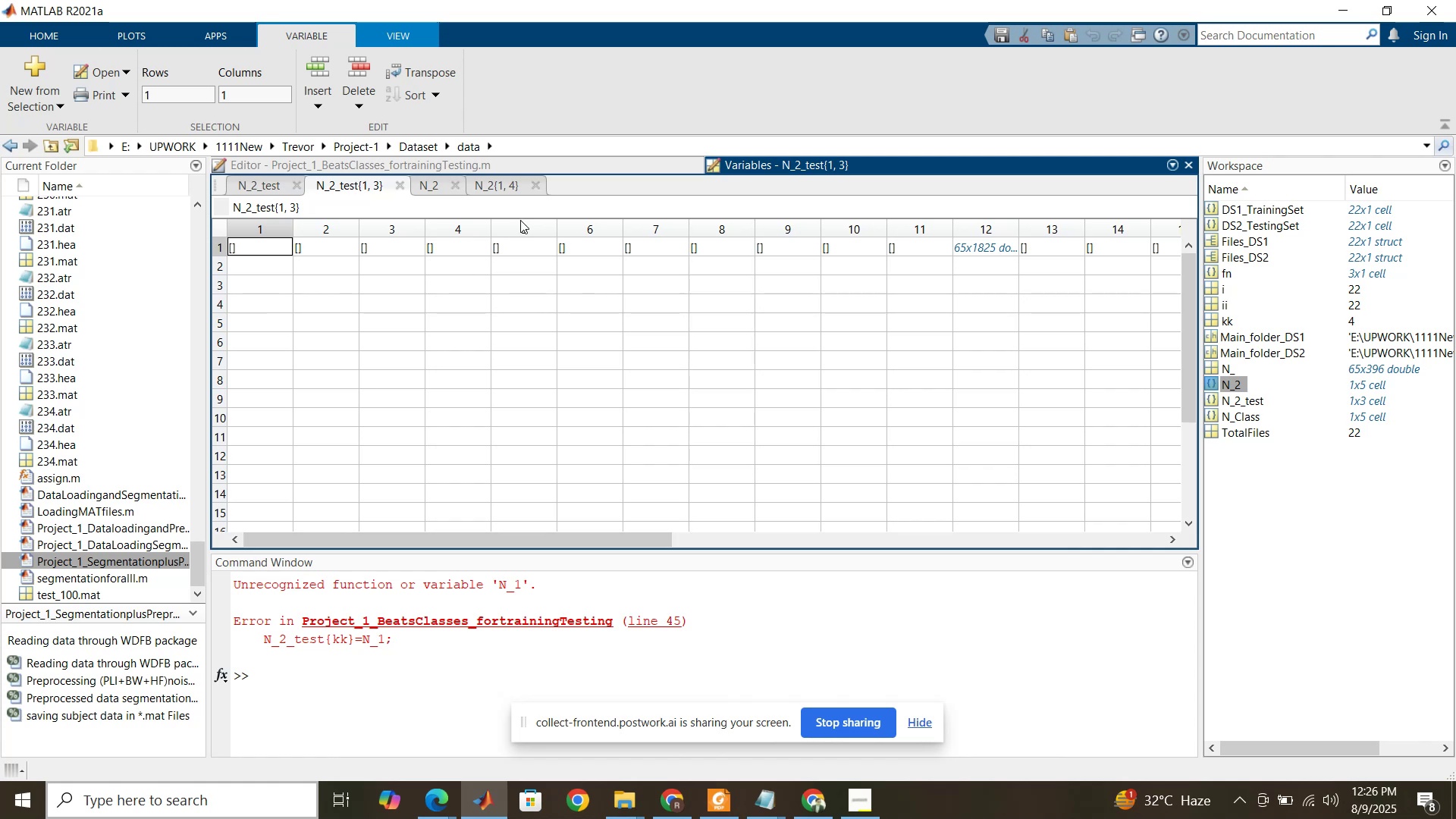 
wait(5.24)
 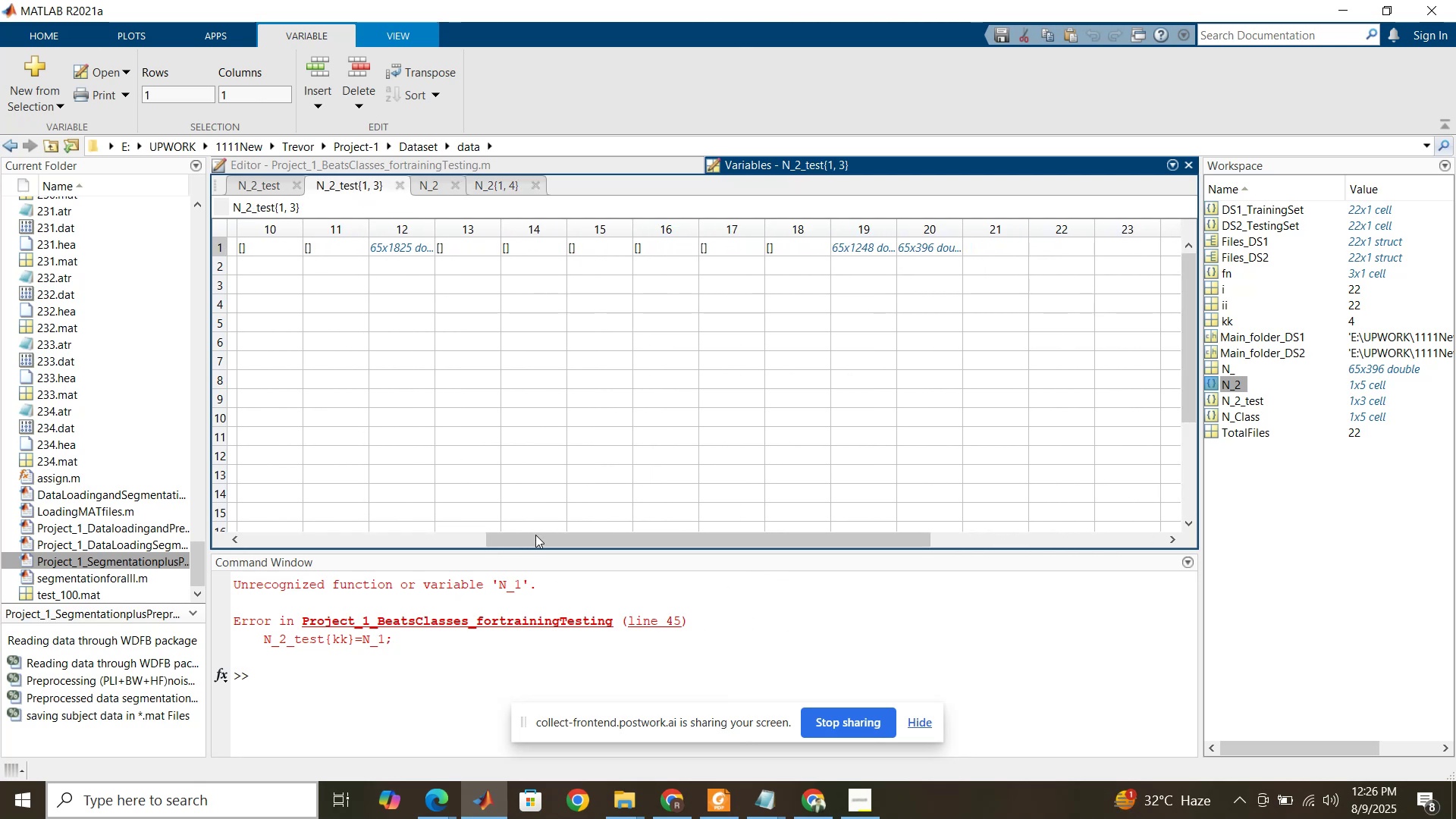 
left_click([586, 168])
 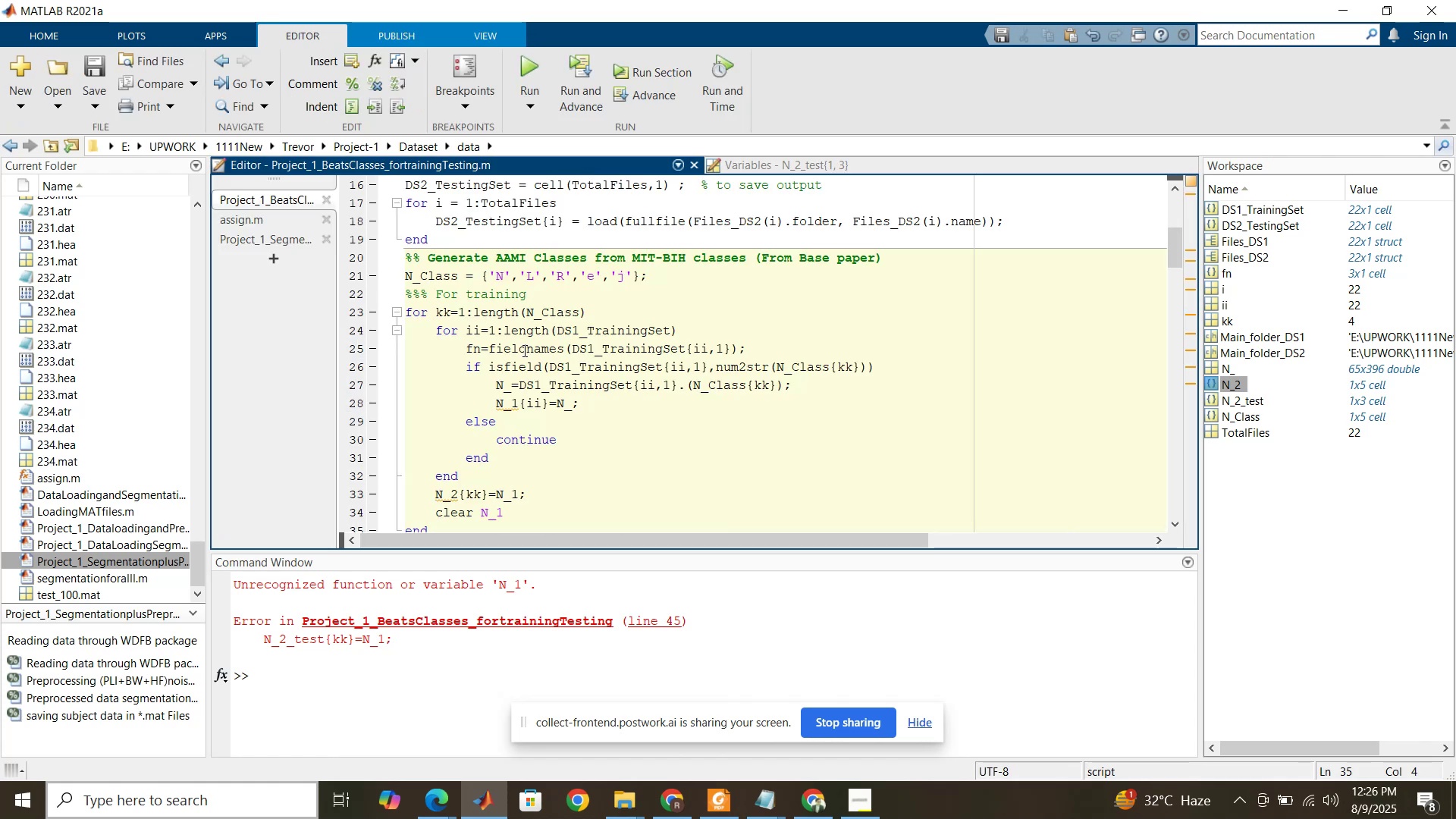 
wait(9.97)
 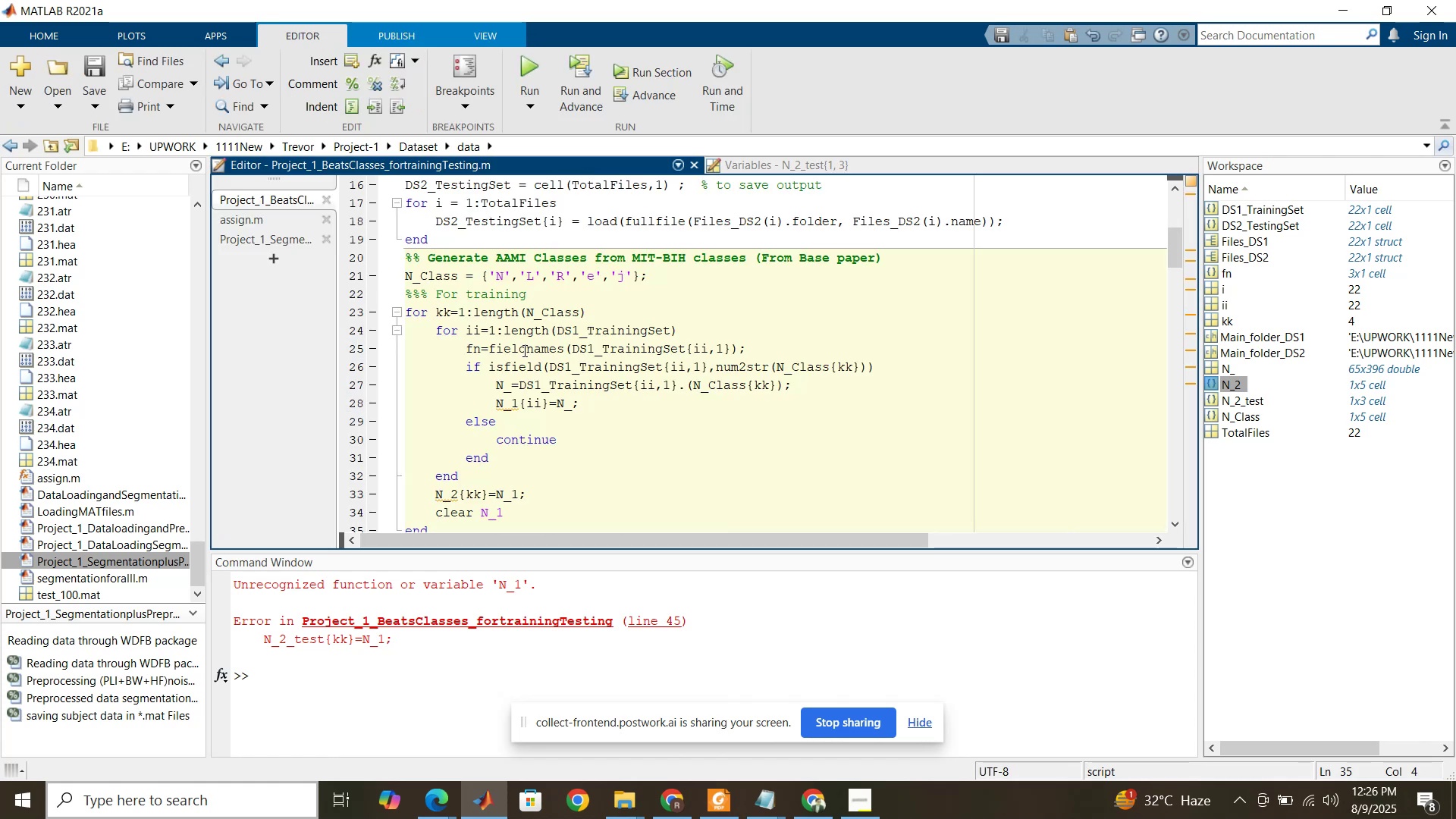 
scroll: coordinate [546, 410], scroll_direction: down, amount: 1.0
 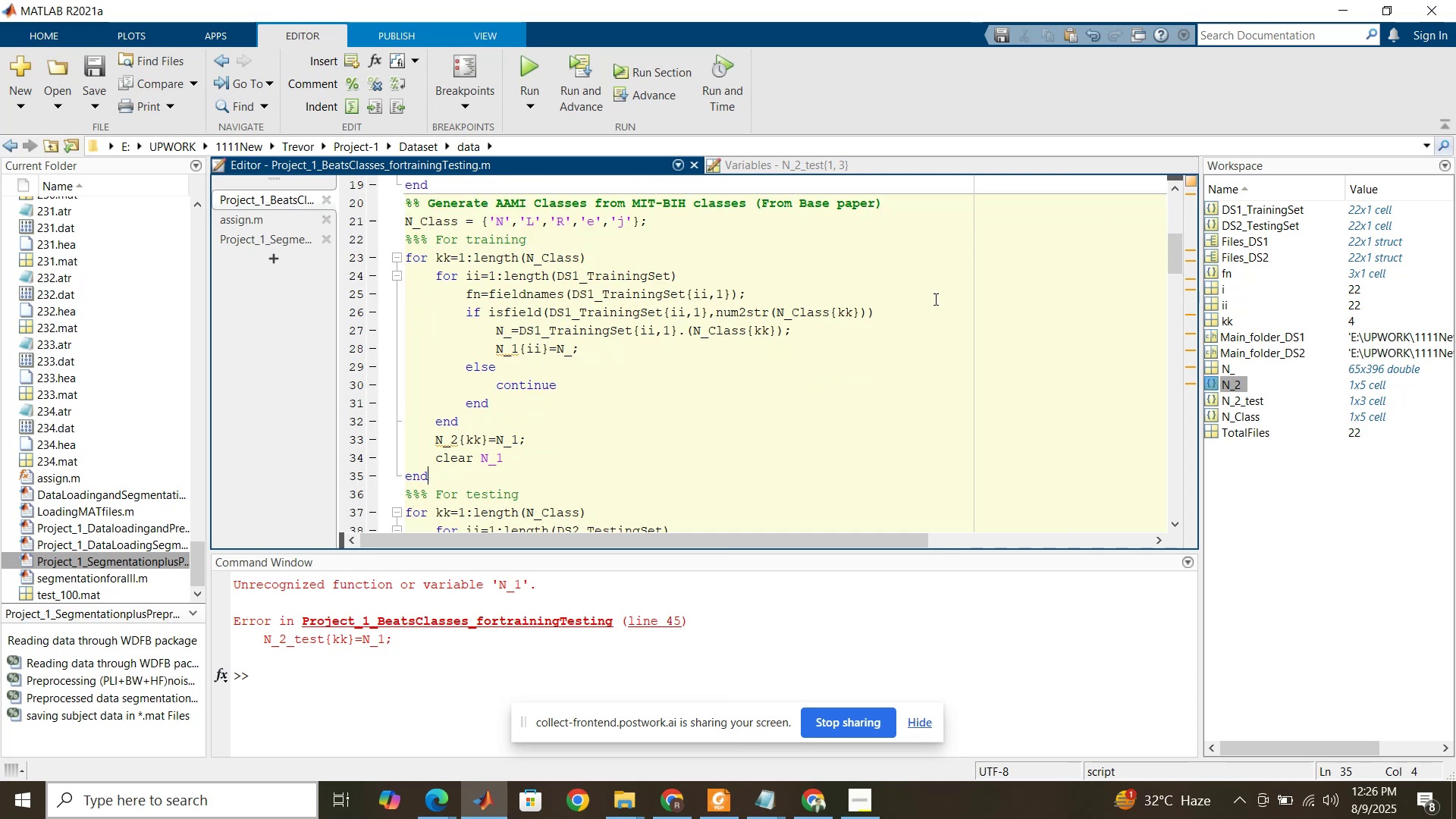 
mouse_move([1293, 319])
 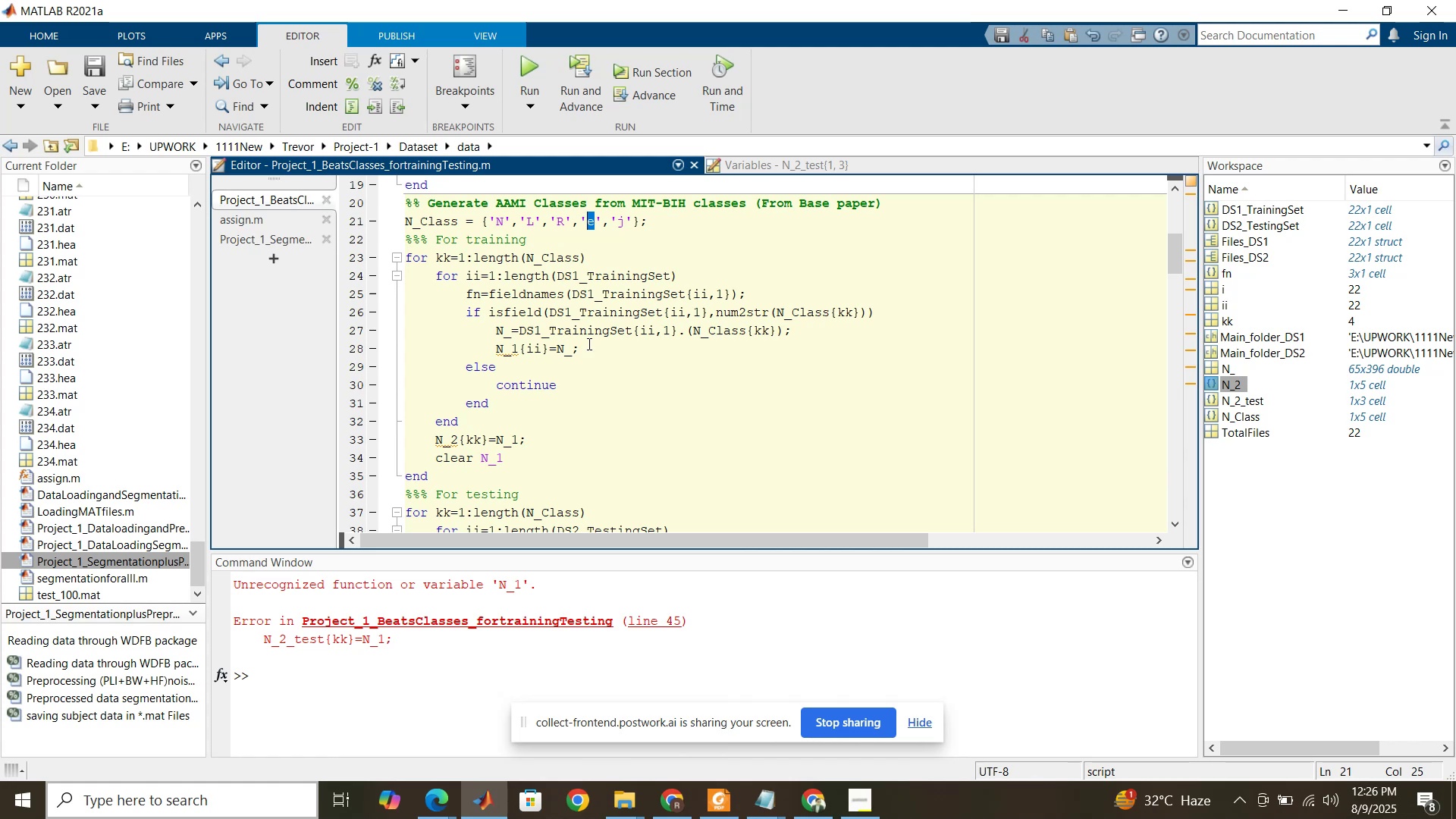 
wait(24.75)
 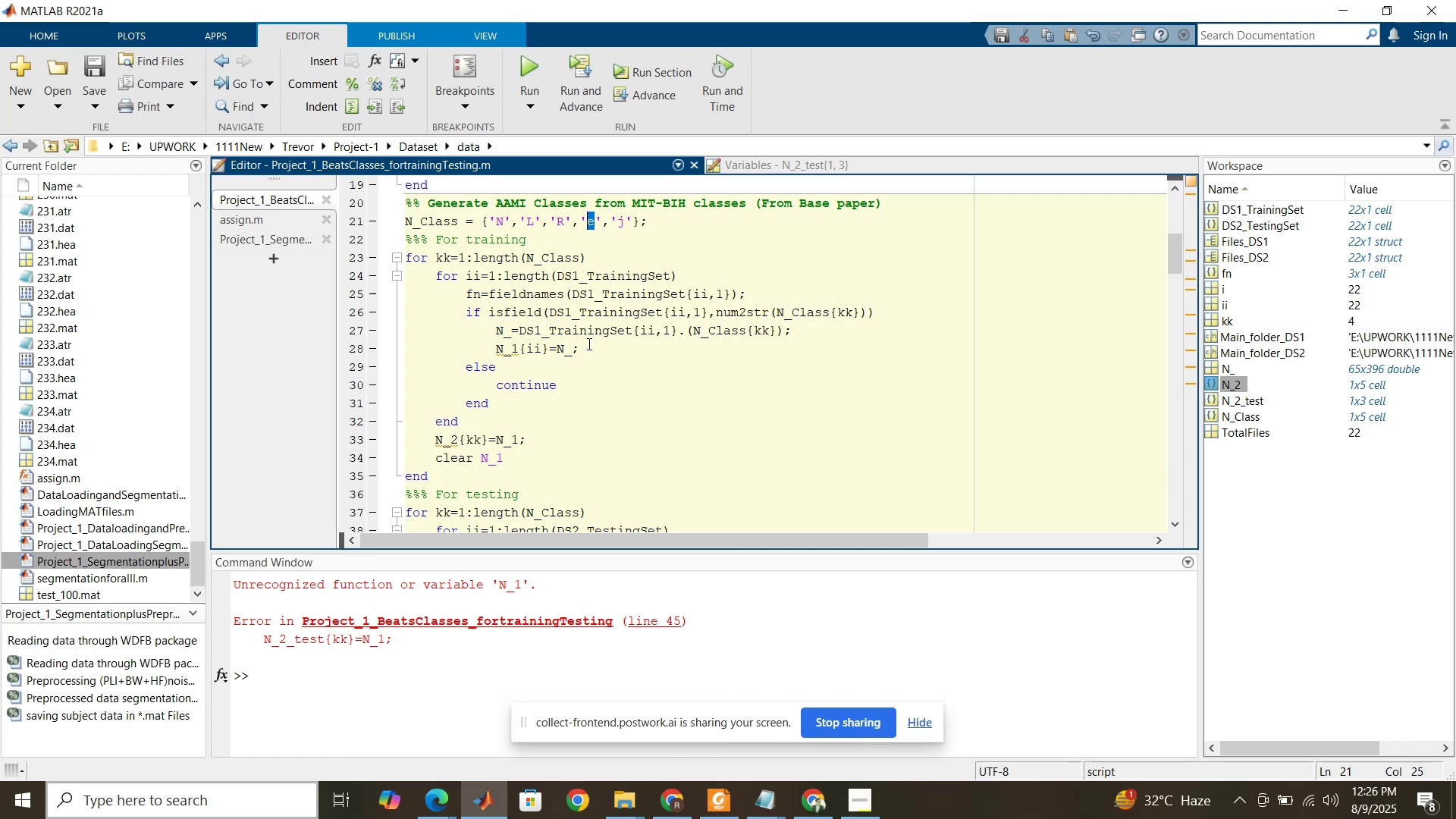 
scroll: coordinate [588, 344], scroll_direction: down, amount: 5.0
 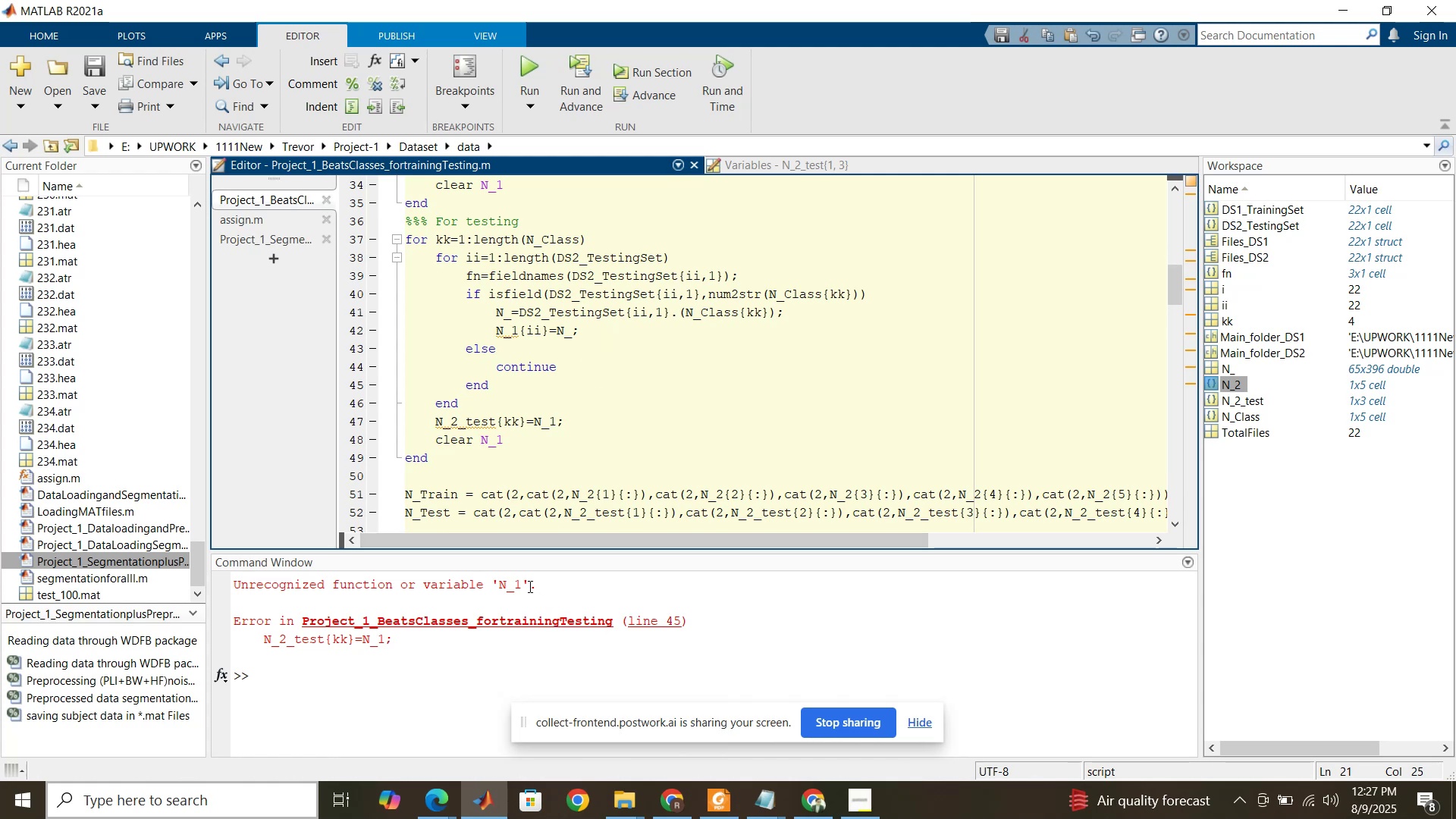 
wait(46.54)
 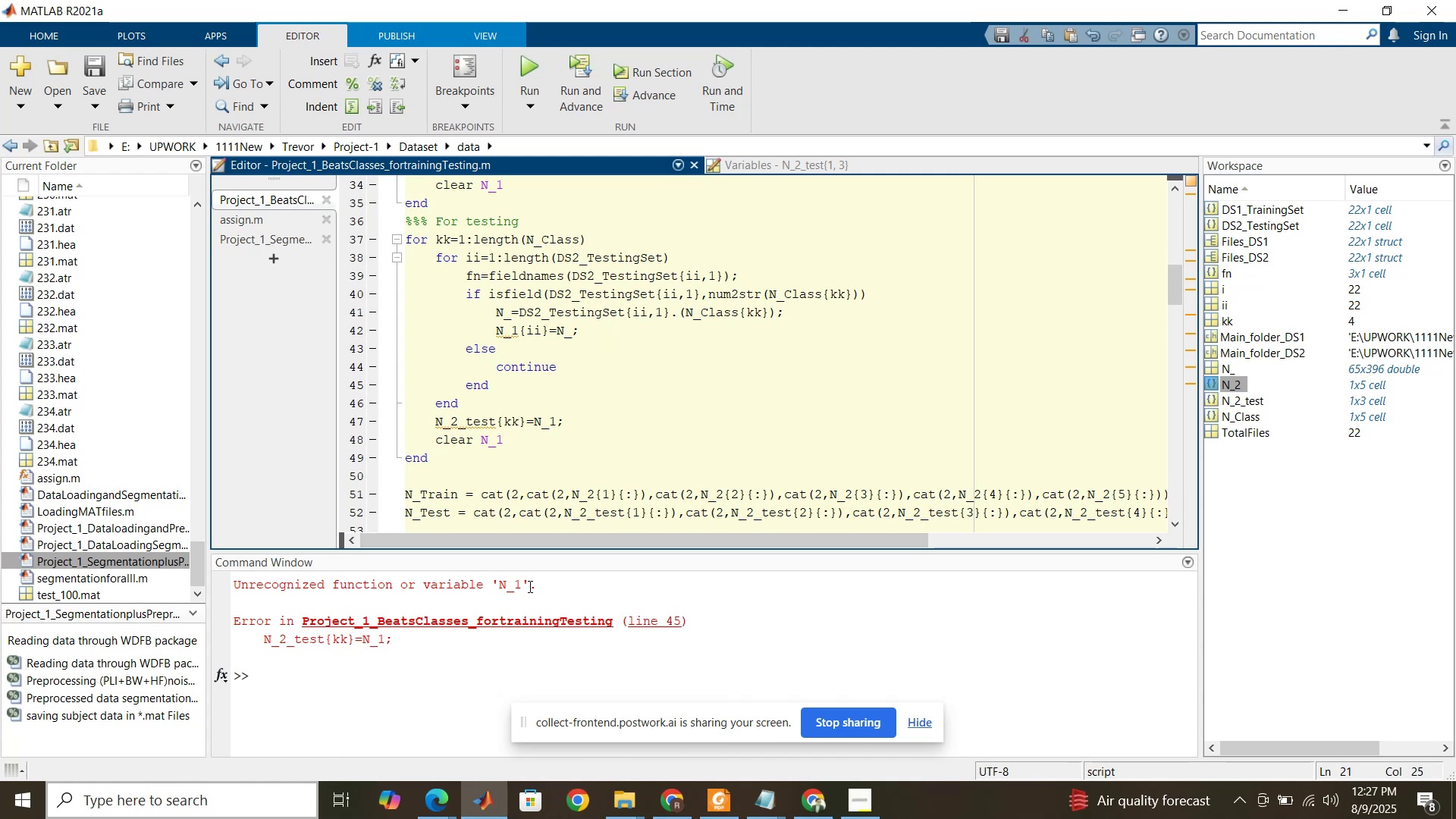 
left_click([800, 803])
 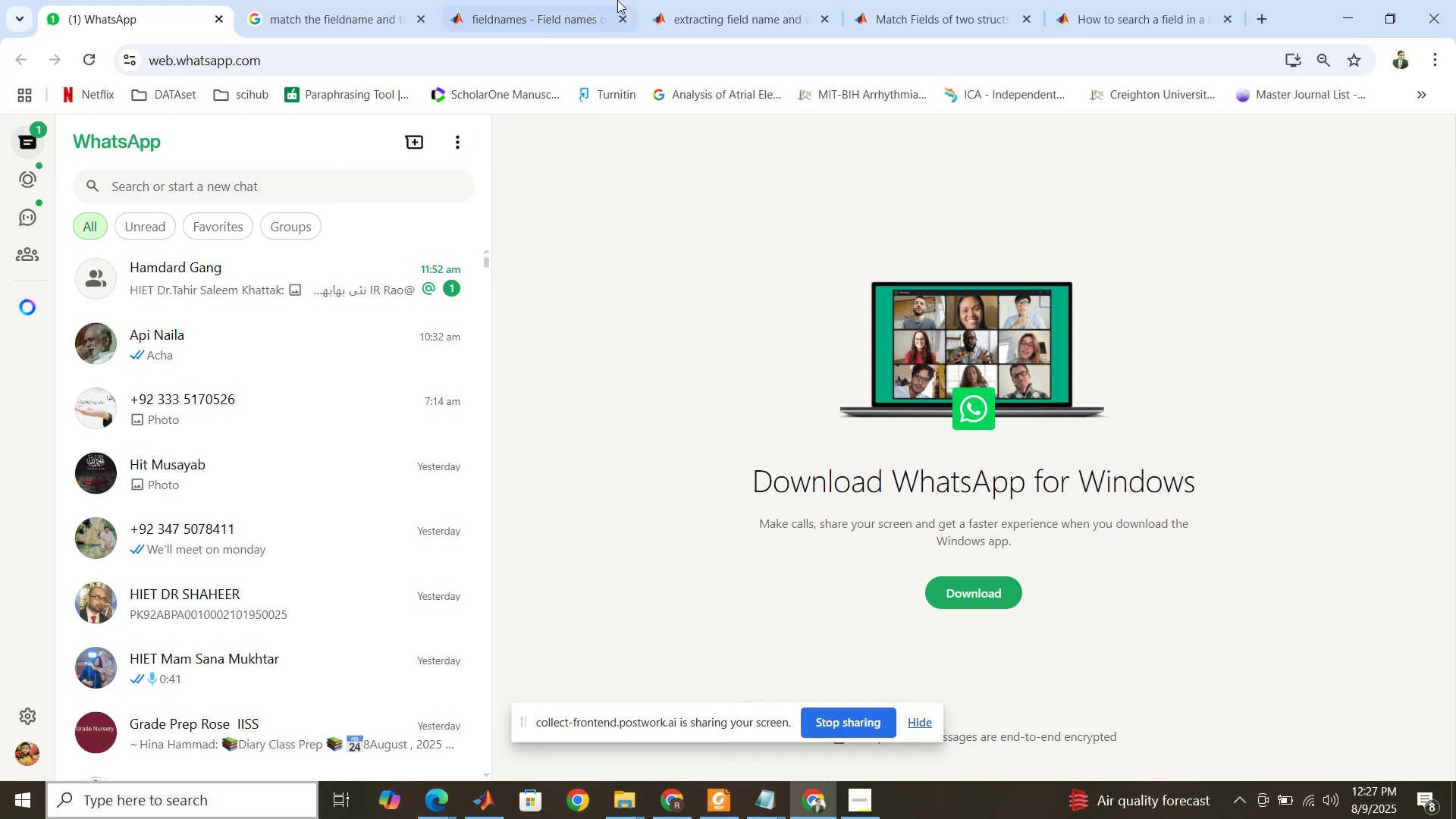 
left_click([578, 0])
 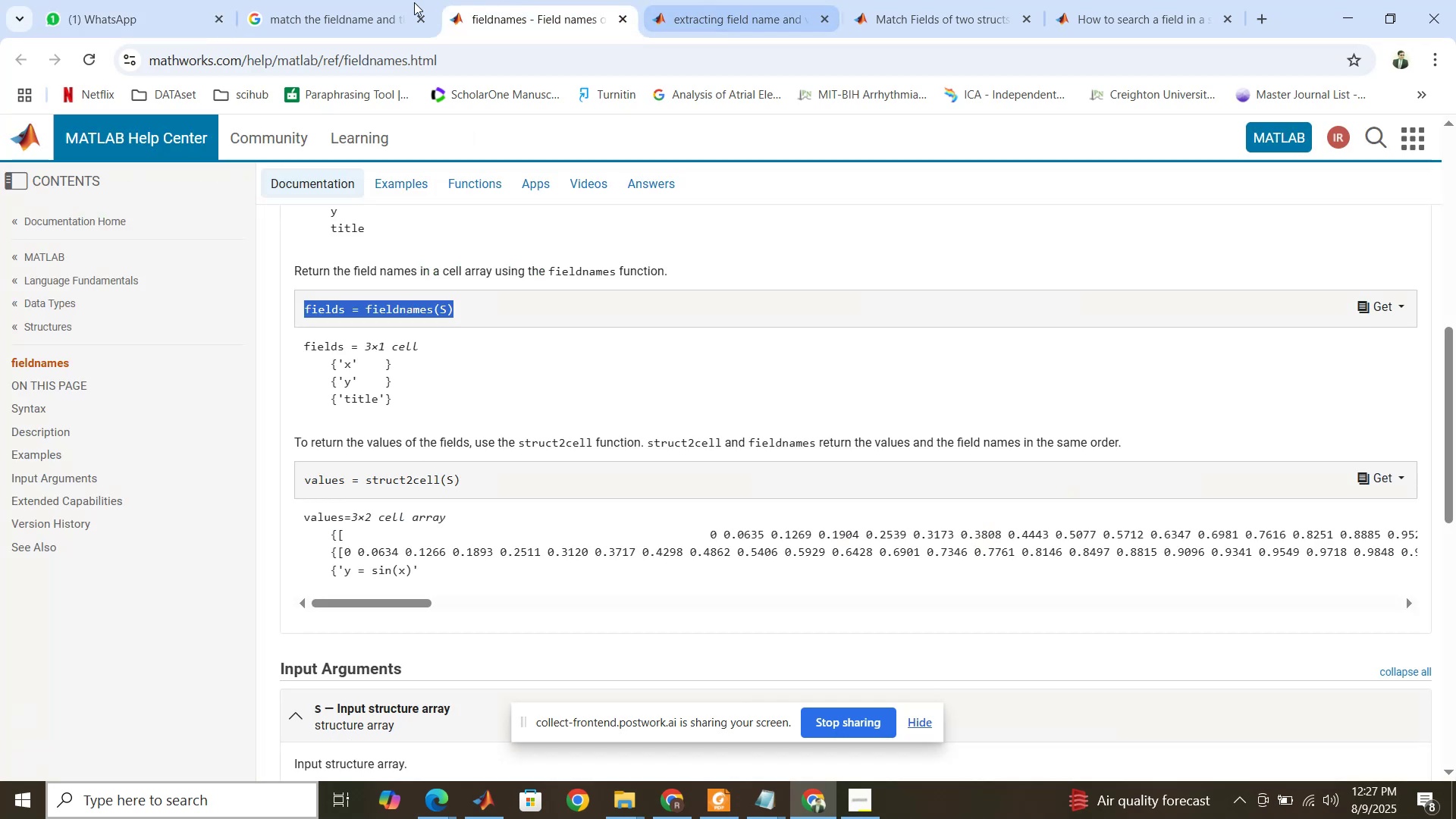 
left_click([363, 0])
 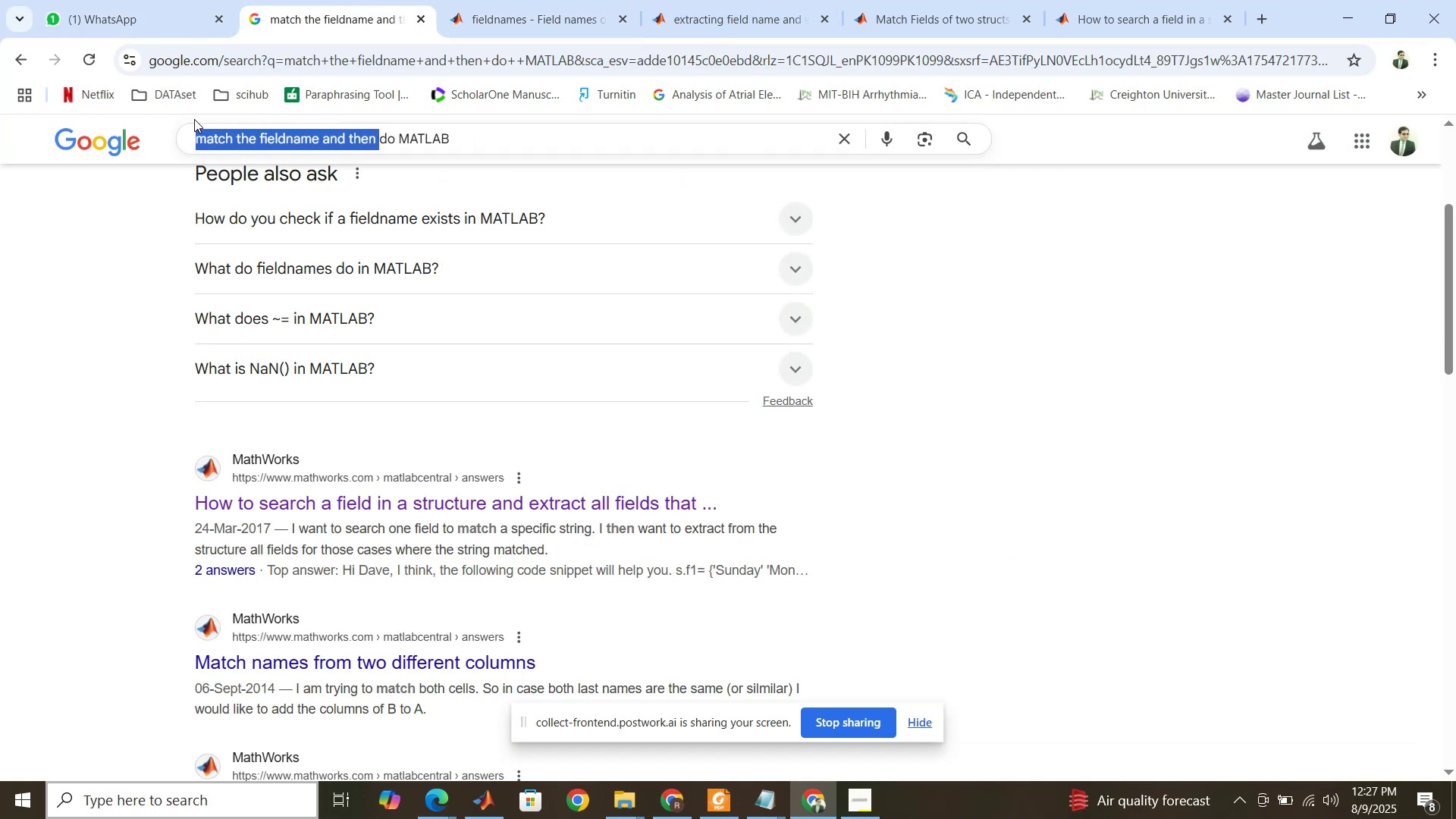 
type(if var not found then contue)
key(Backspace)
key(Backspace)
type(inue )
 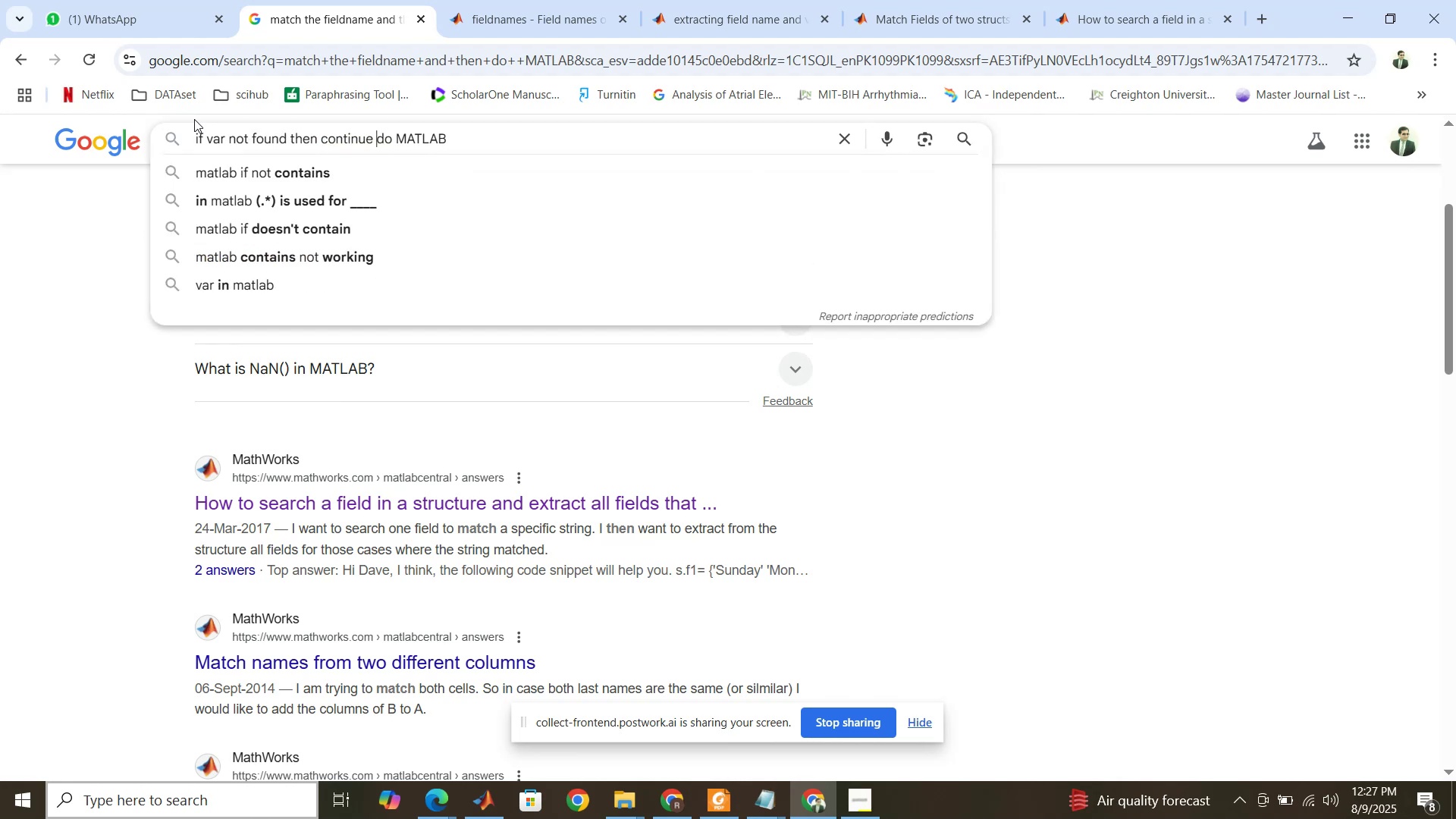 
key(Enter)
 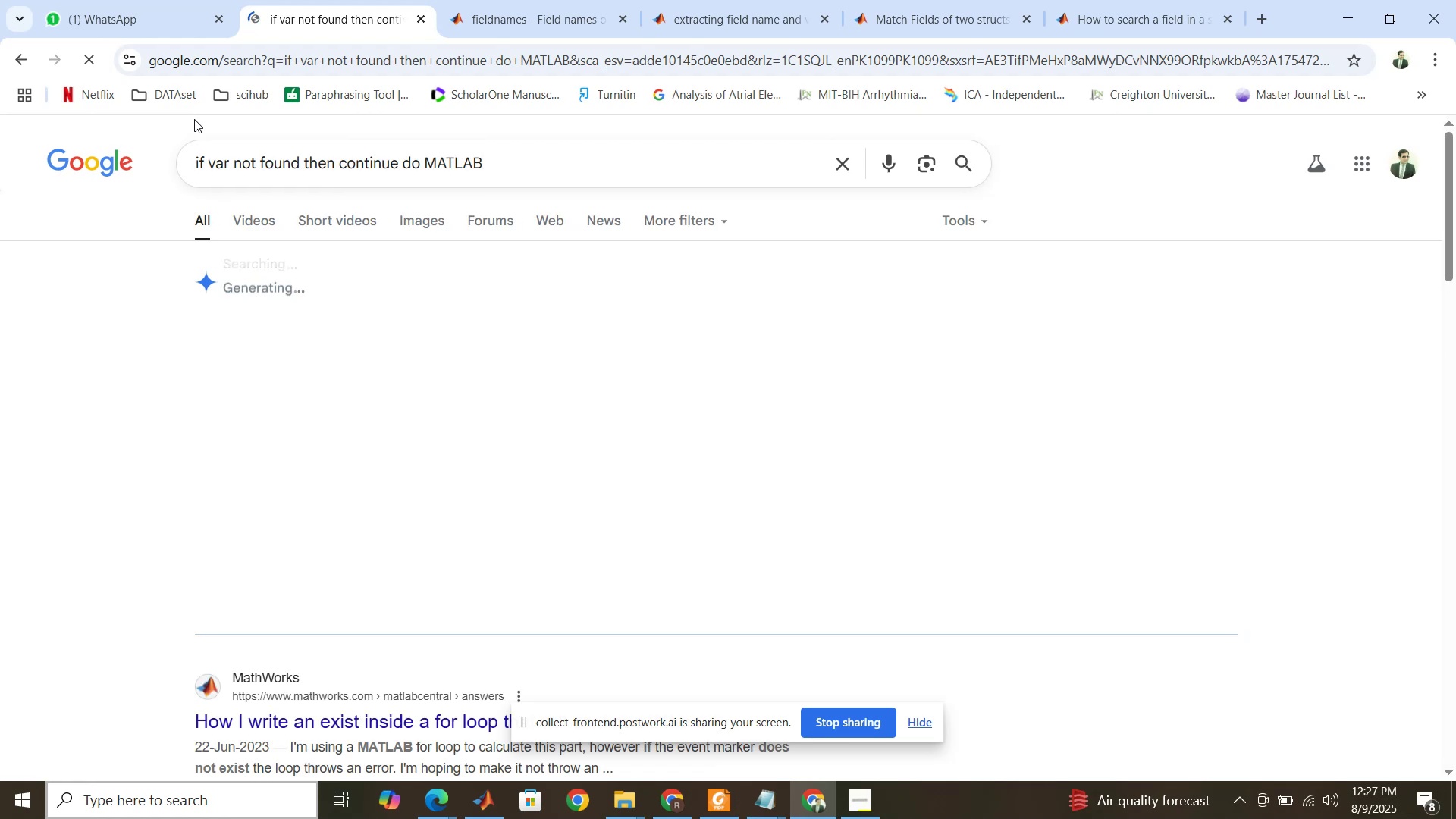 
scroll: coordinate [480, 426], scroll_direction: down, amount: 3.0
 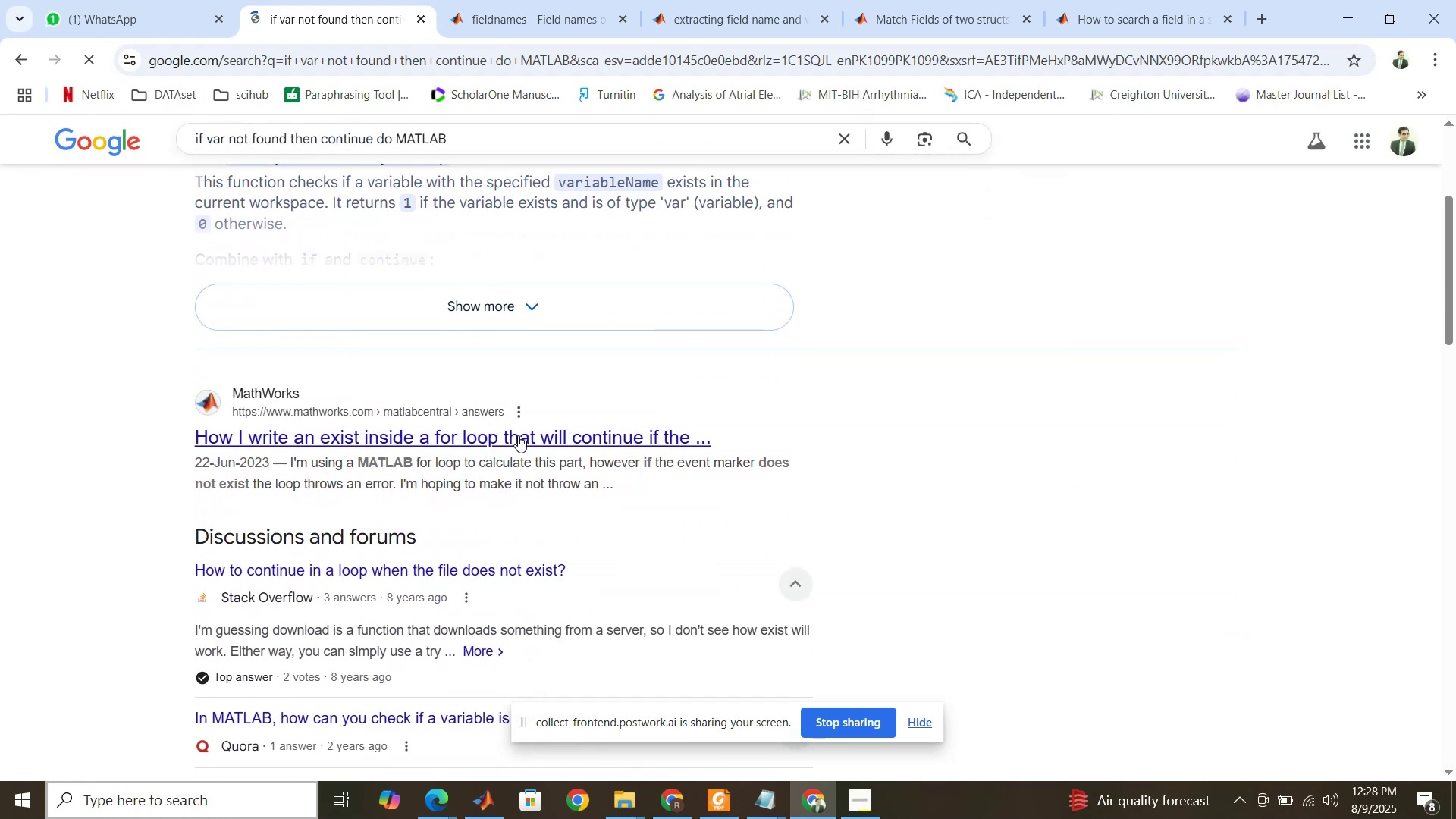 
right_click([518, 435])
 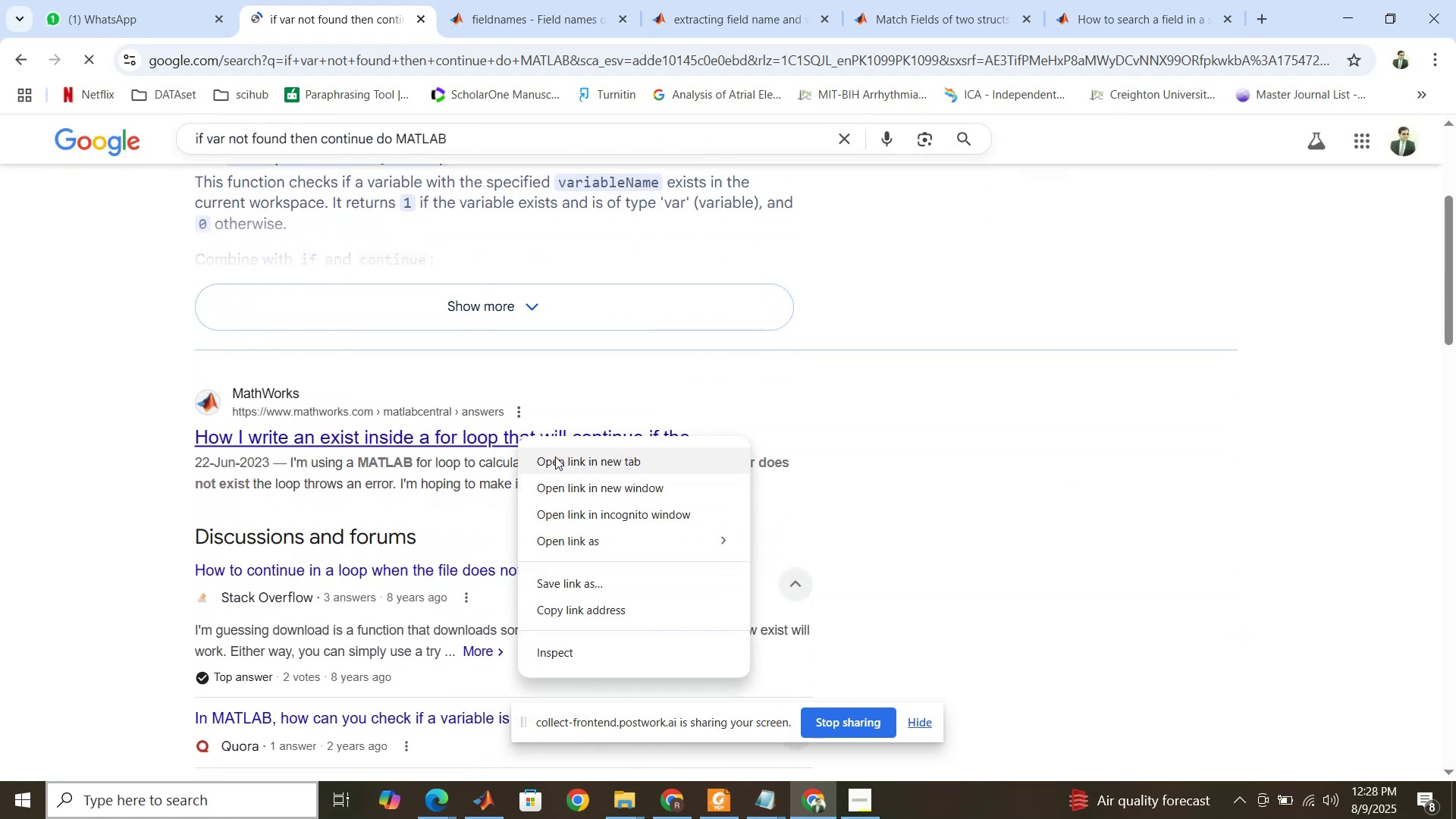 
left_click([558, 462])
 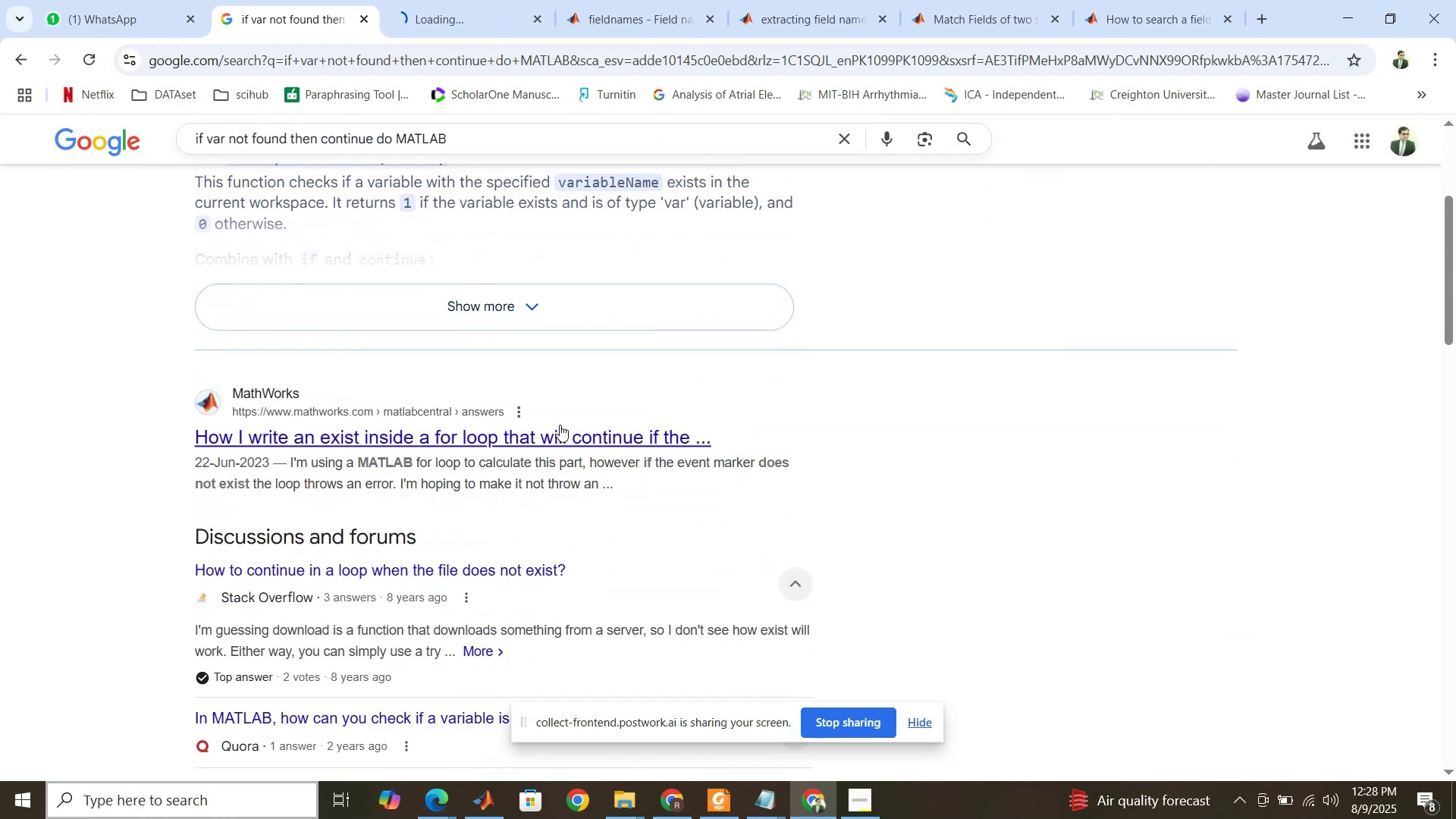 
scroll: coordinate [560, 410], scroll_direction: up, amount: 1.0
 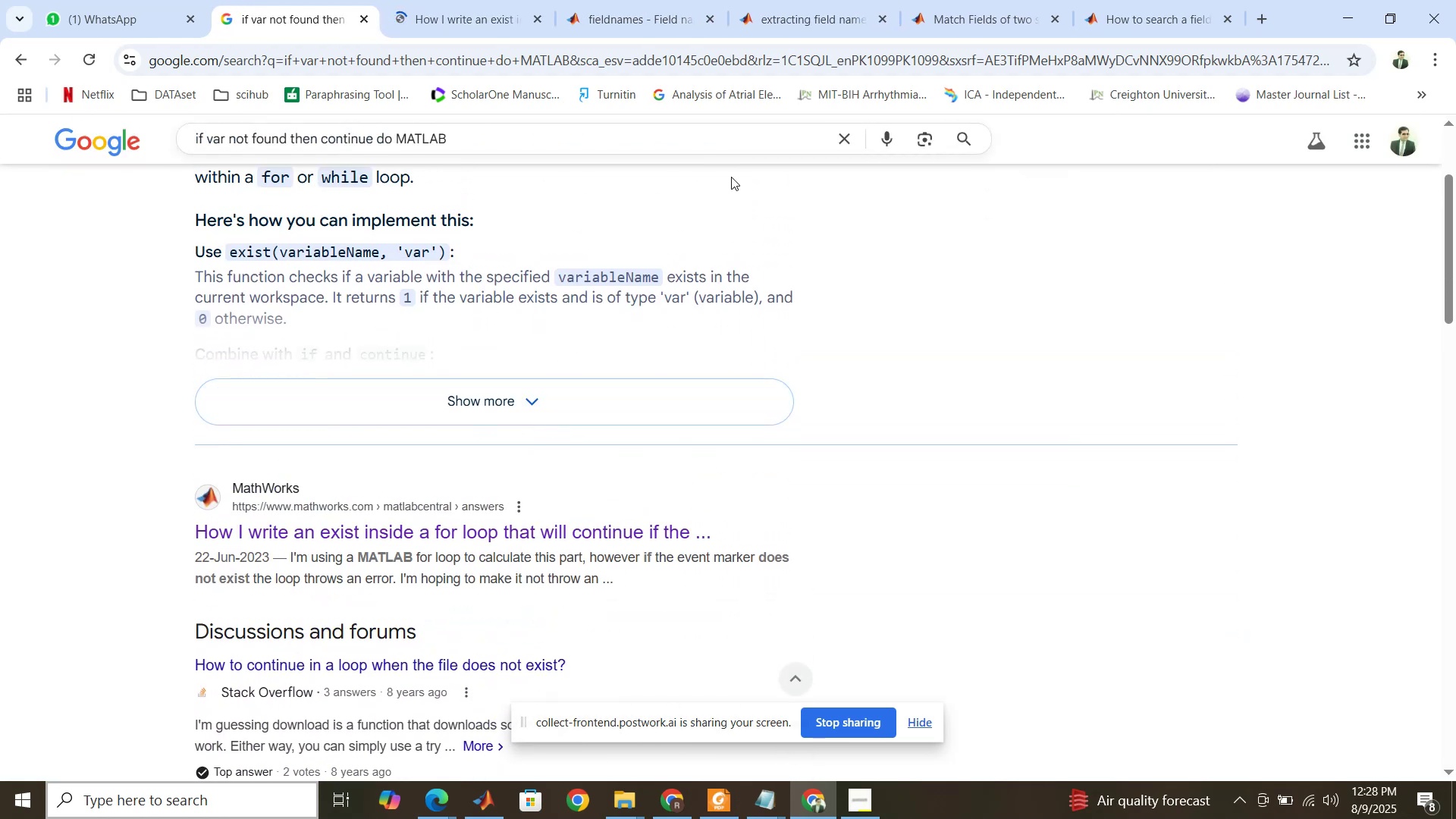 
left_click([453, 12])
 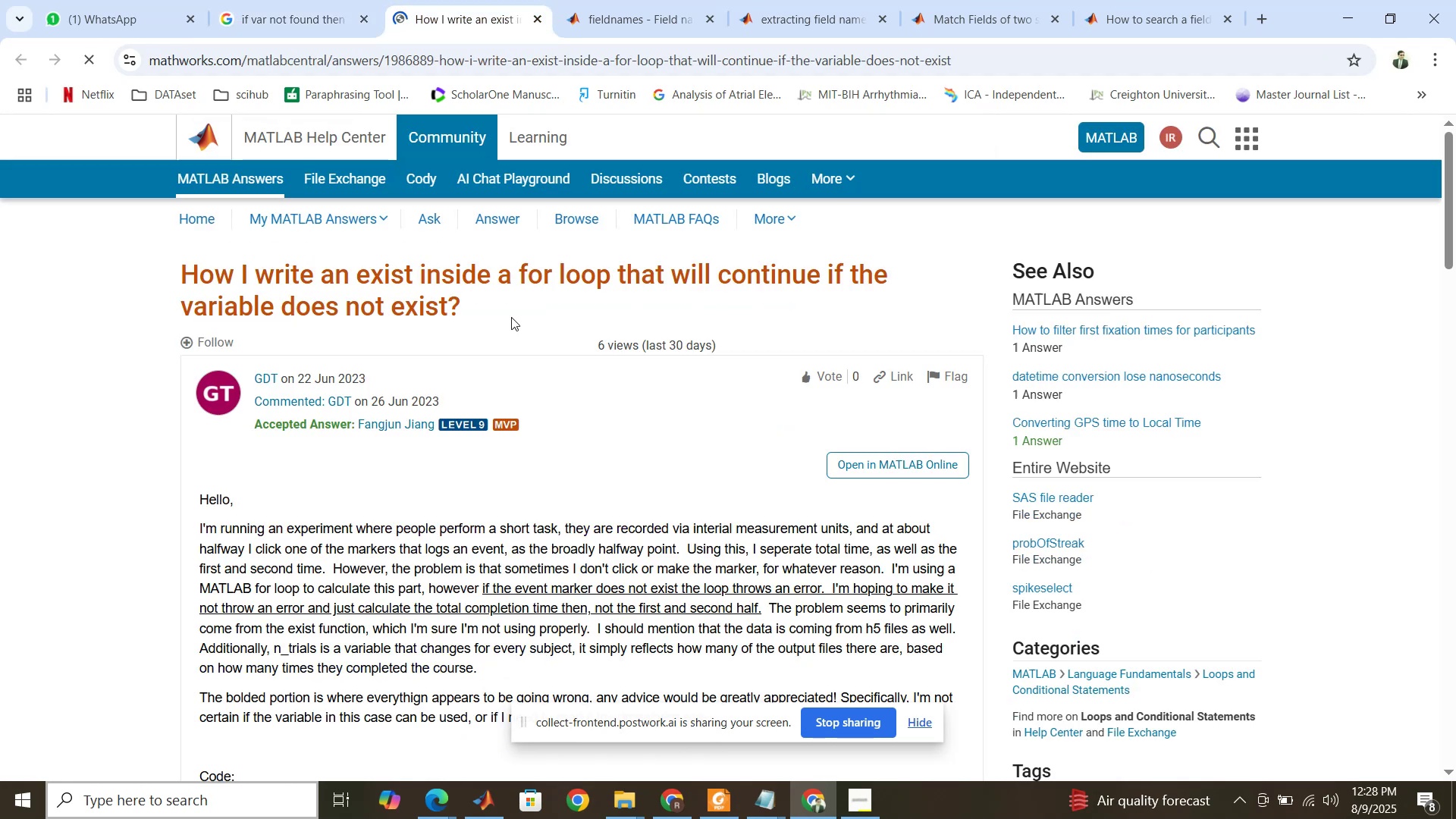 
scroll: coordinate [517, 371], scroll_direction: down, amount: 17.0
 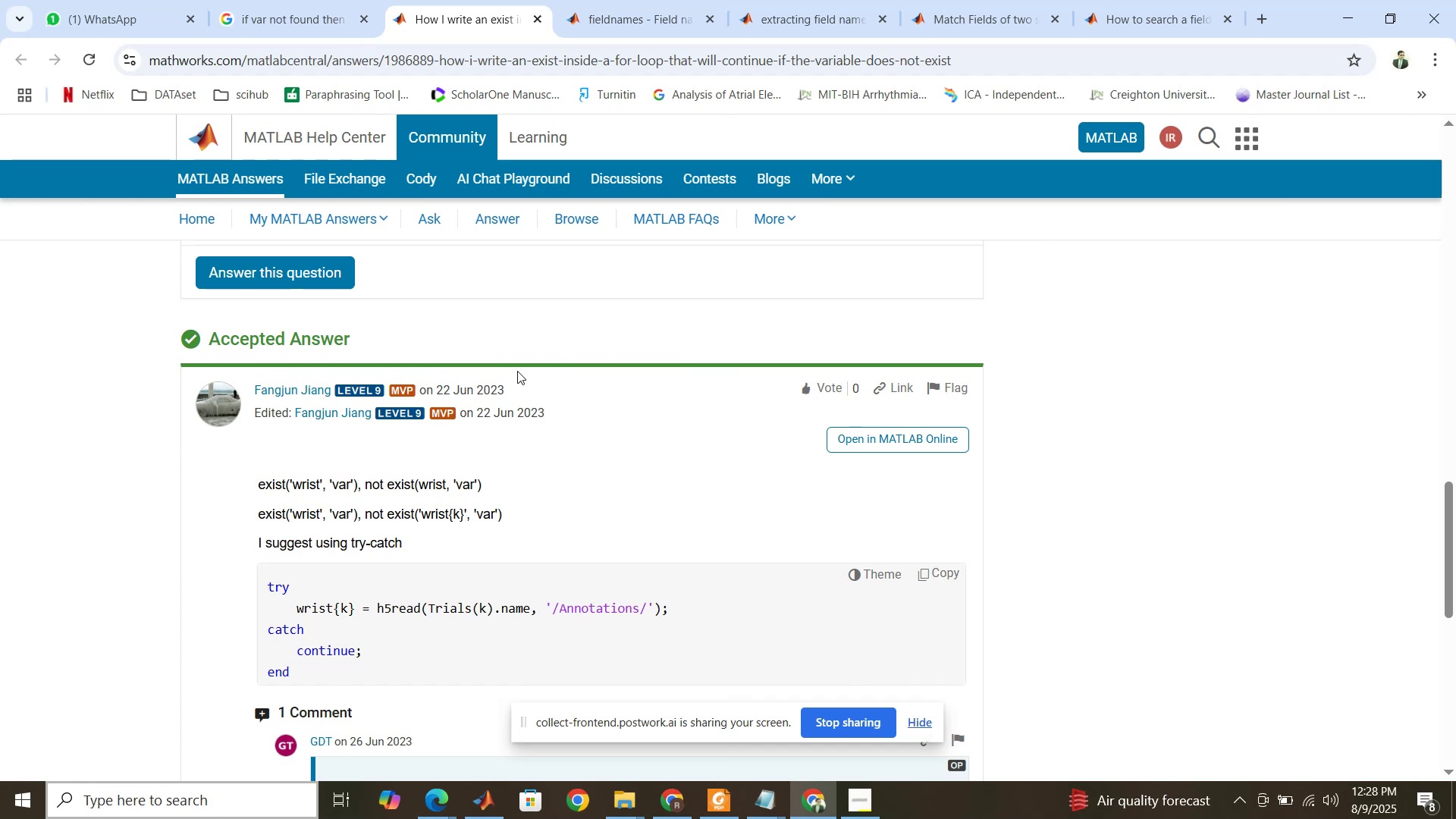 
wait(10.33)
 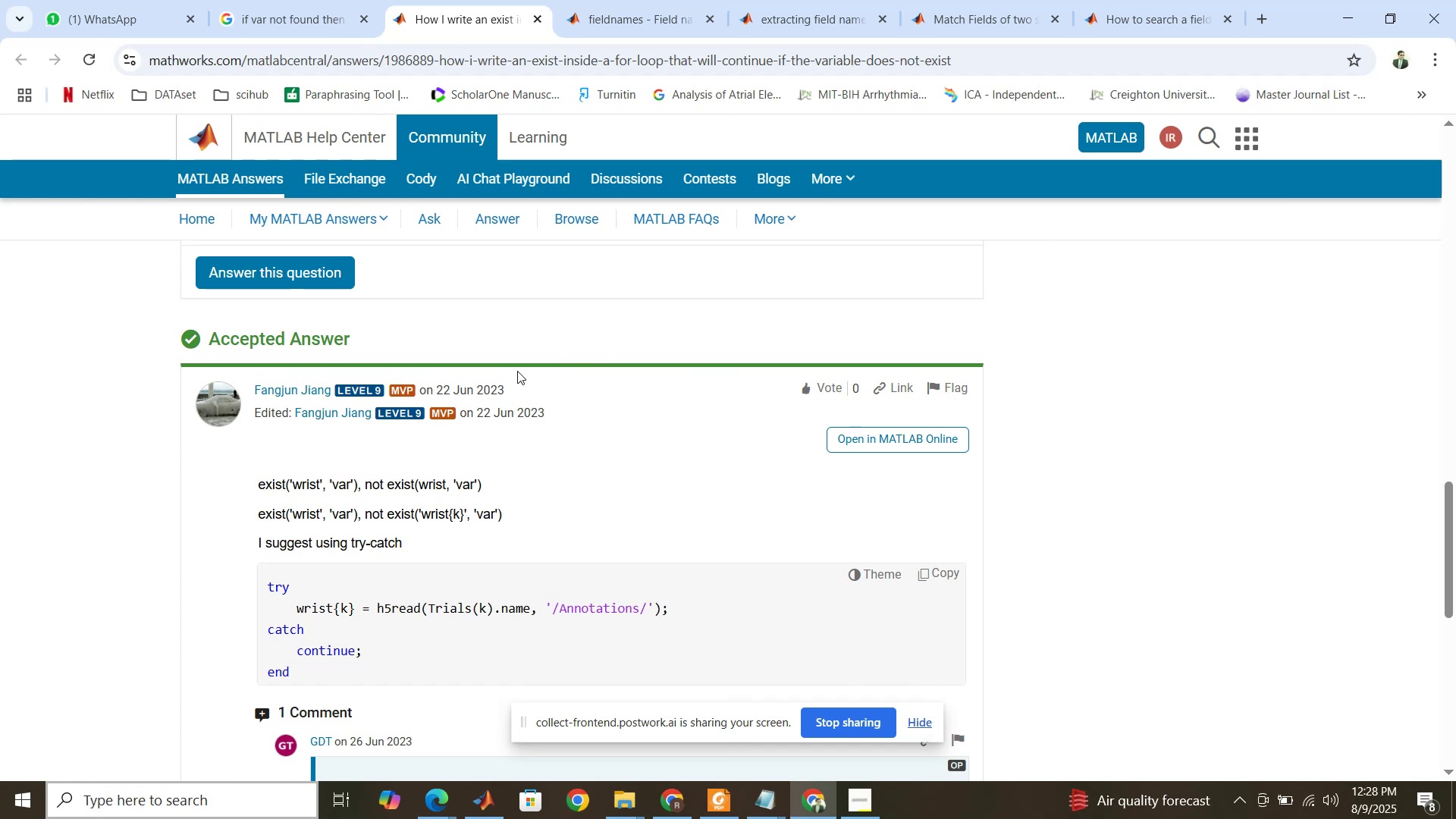 
scroll: coordinate [517, 371], scroll_direction: down, amount: 1.0
 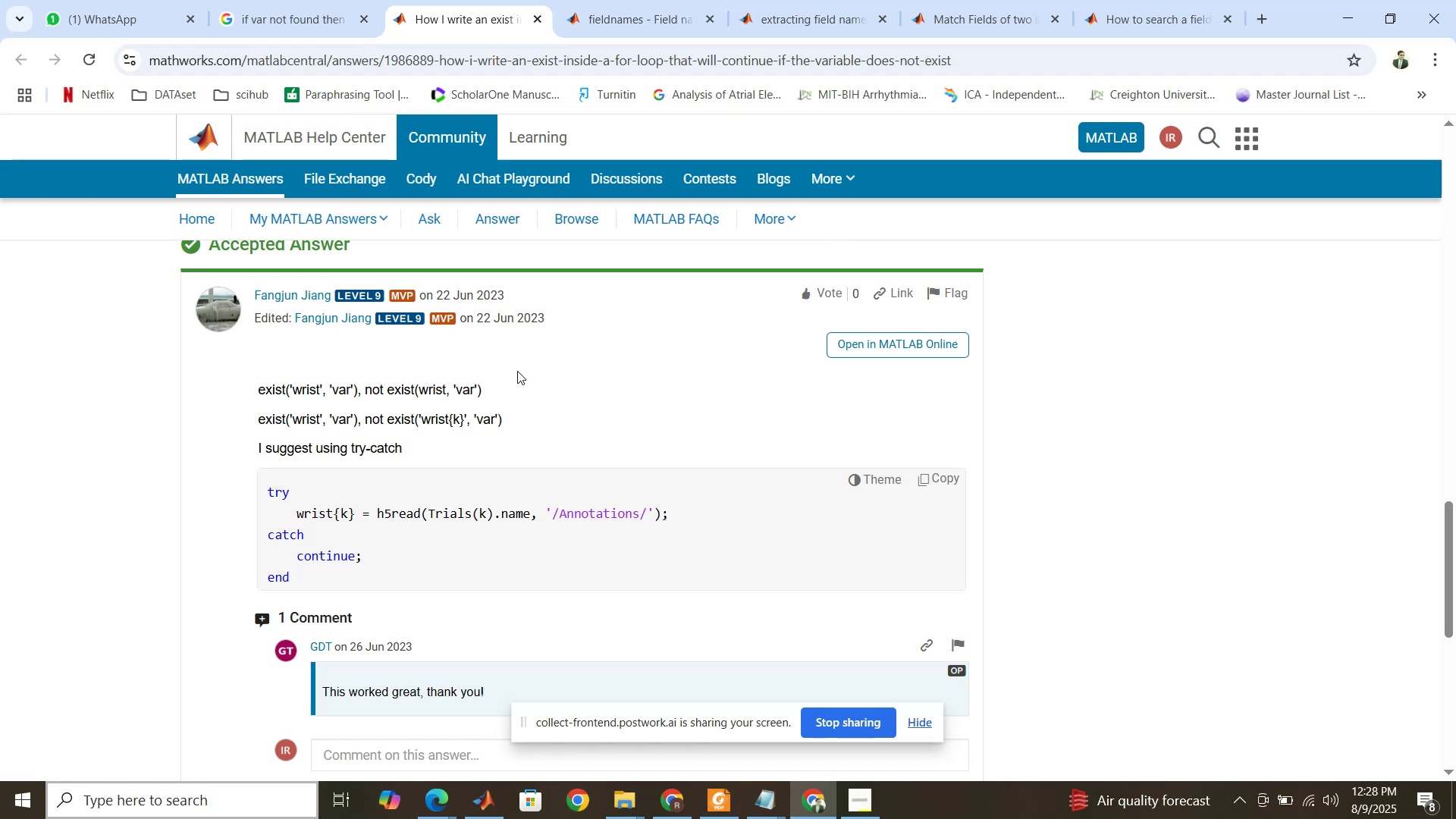 
wait(8.5)
 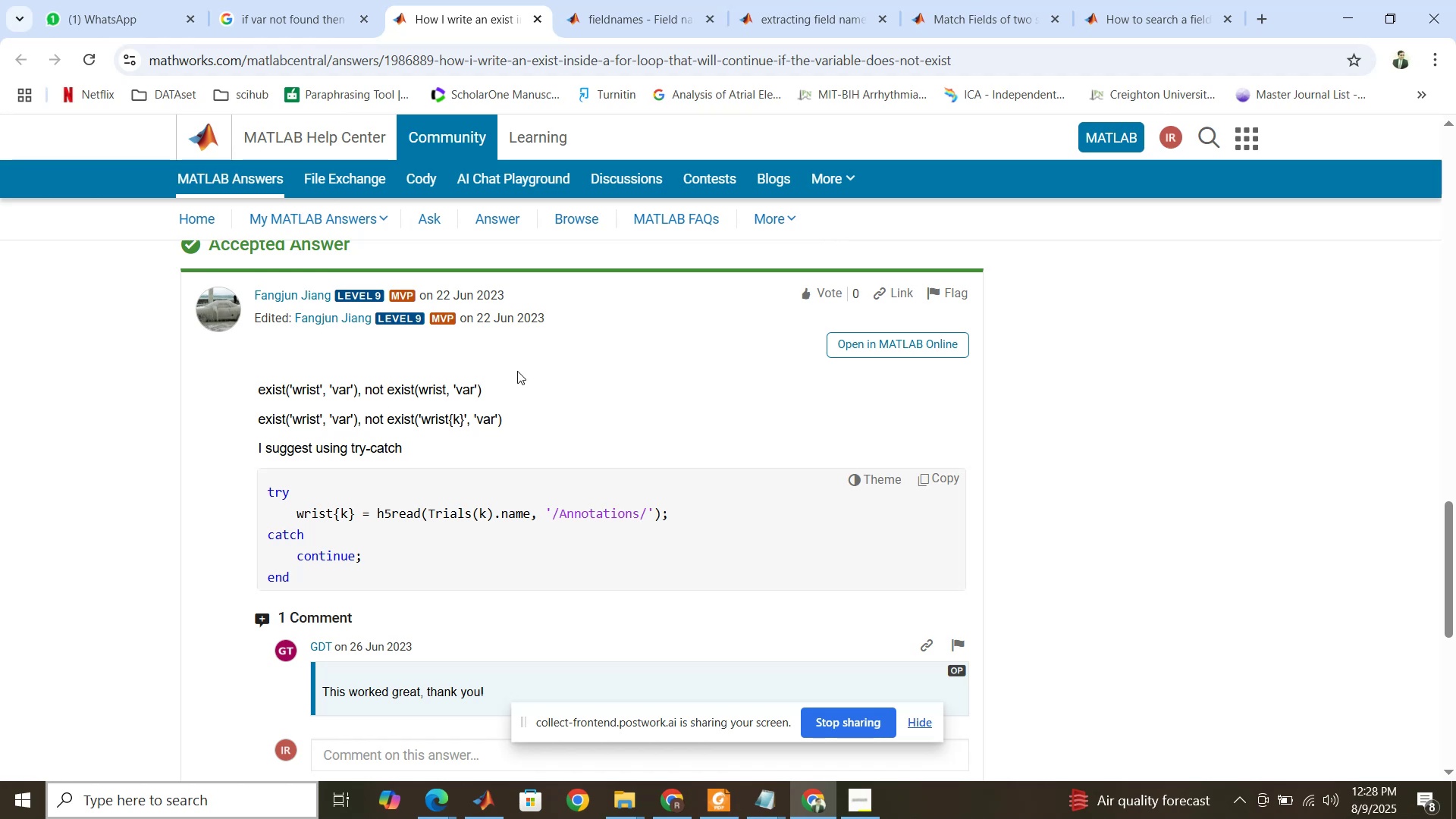 
left_click([448, 802])
 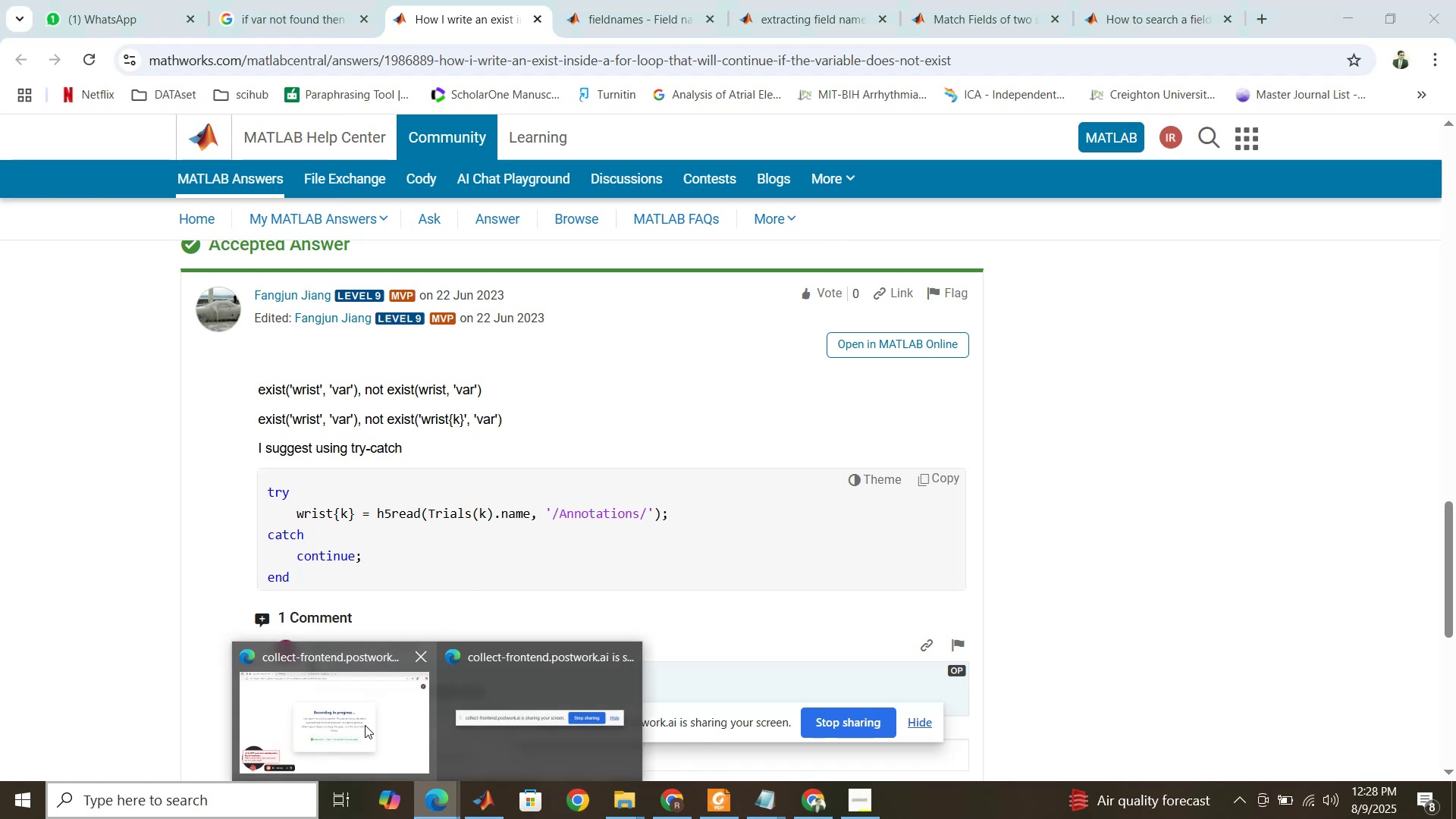 
left_click([365, 725])
 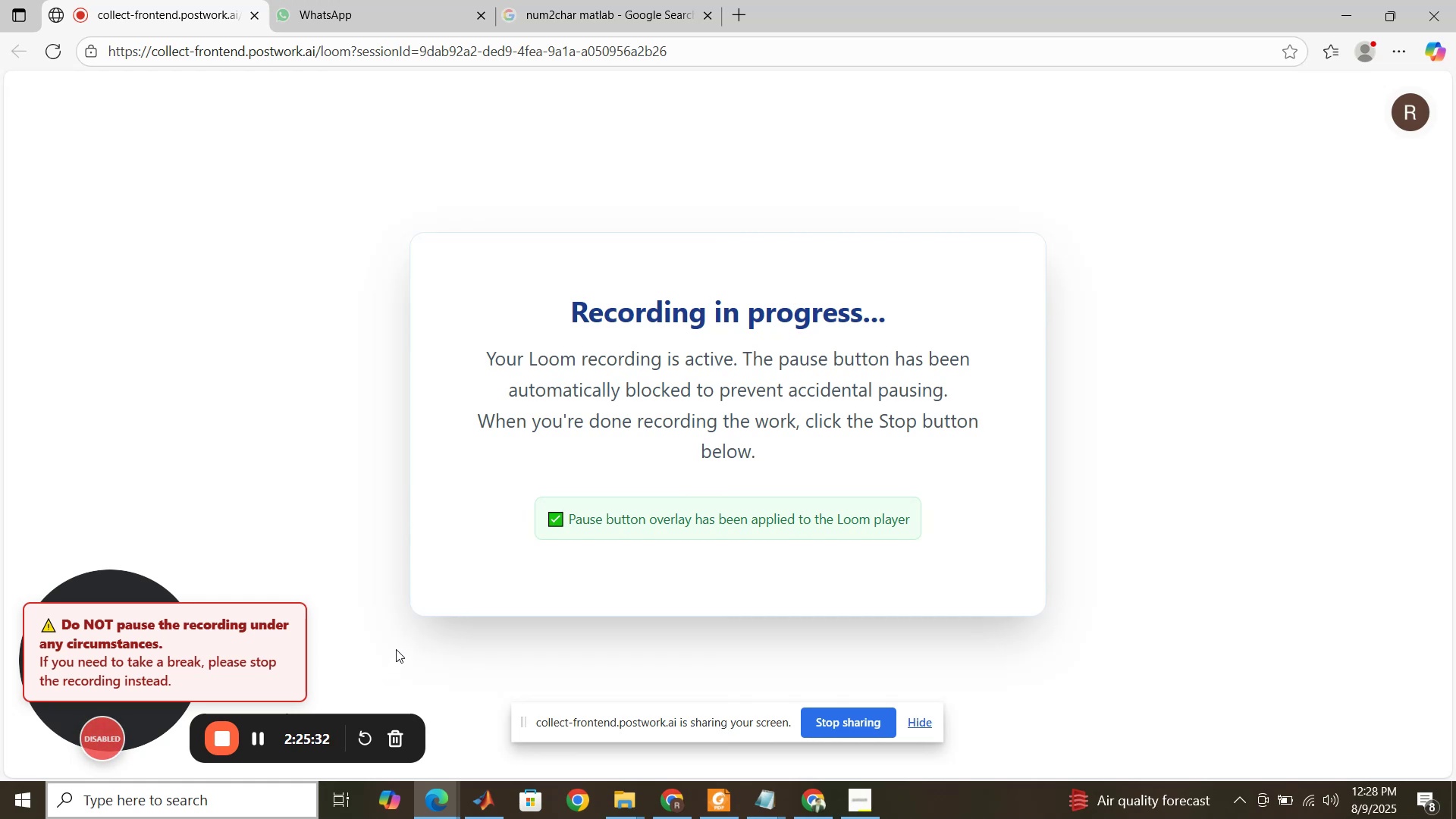 
wait(7.72)
 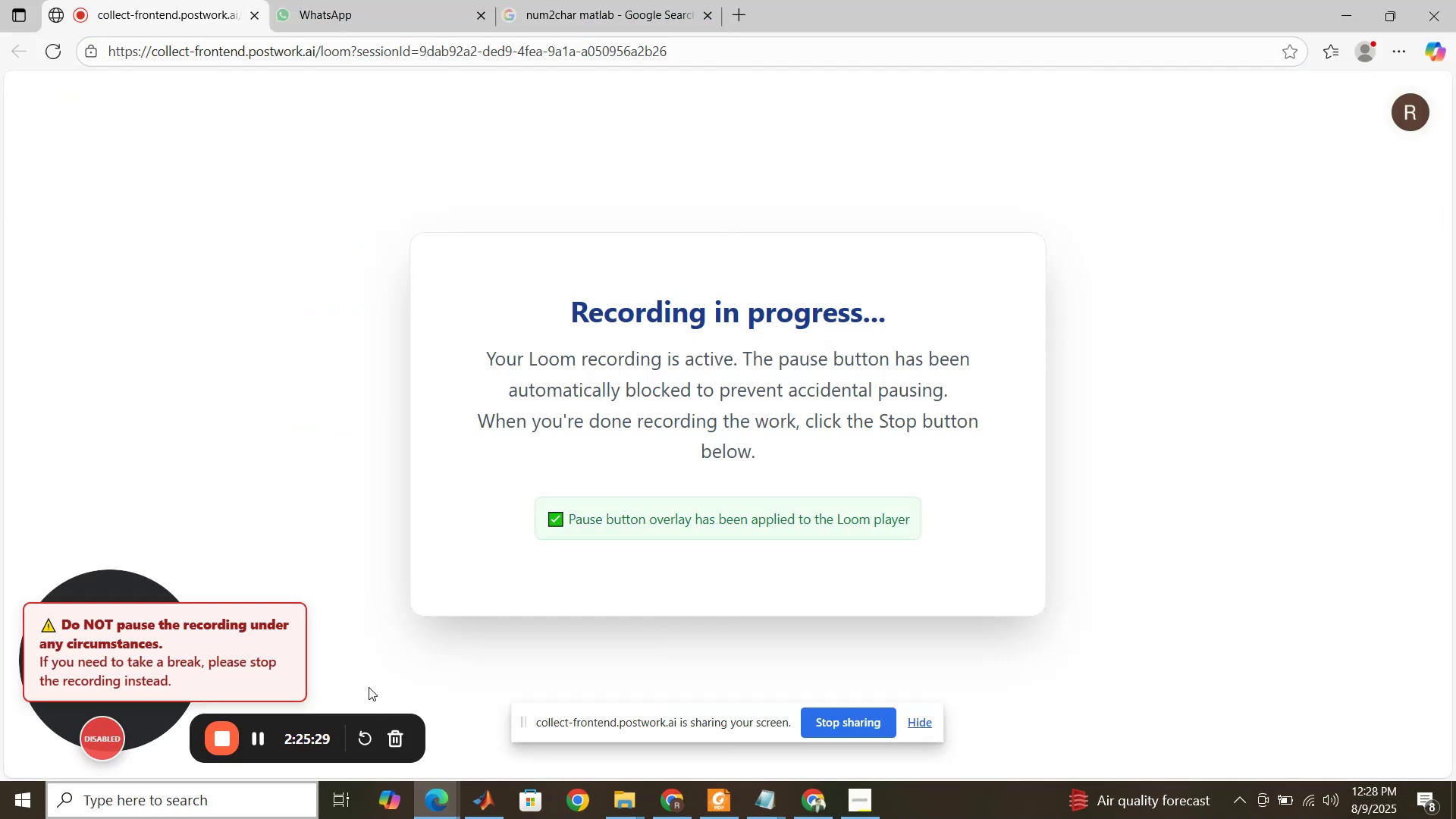 
left_click([479, 791])
 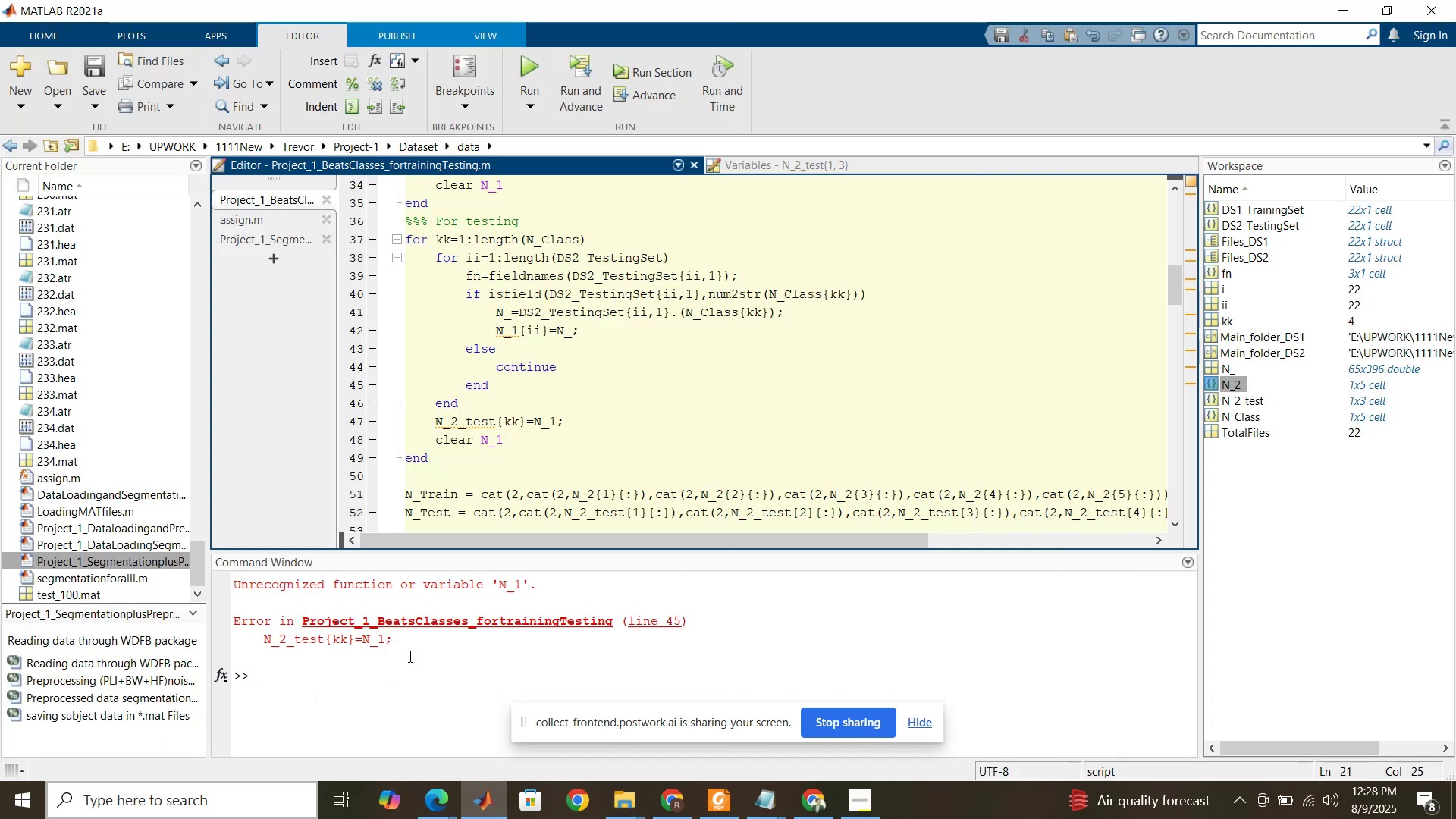 
left_click([409, 656])
 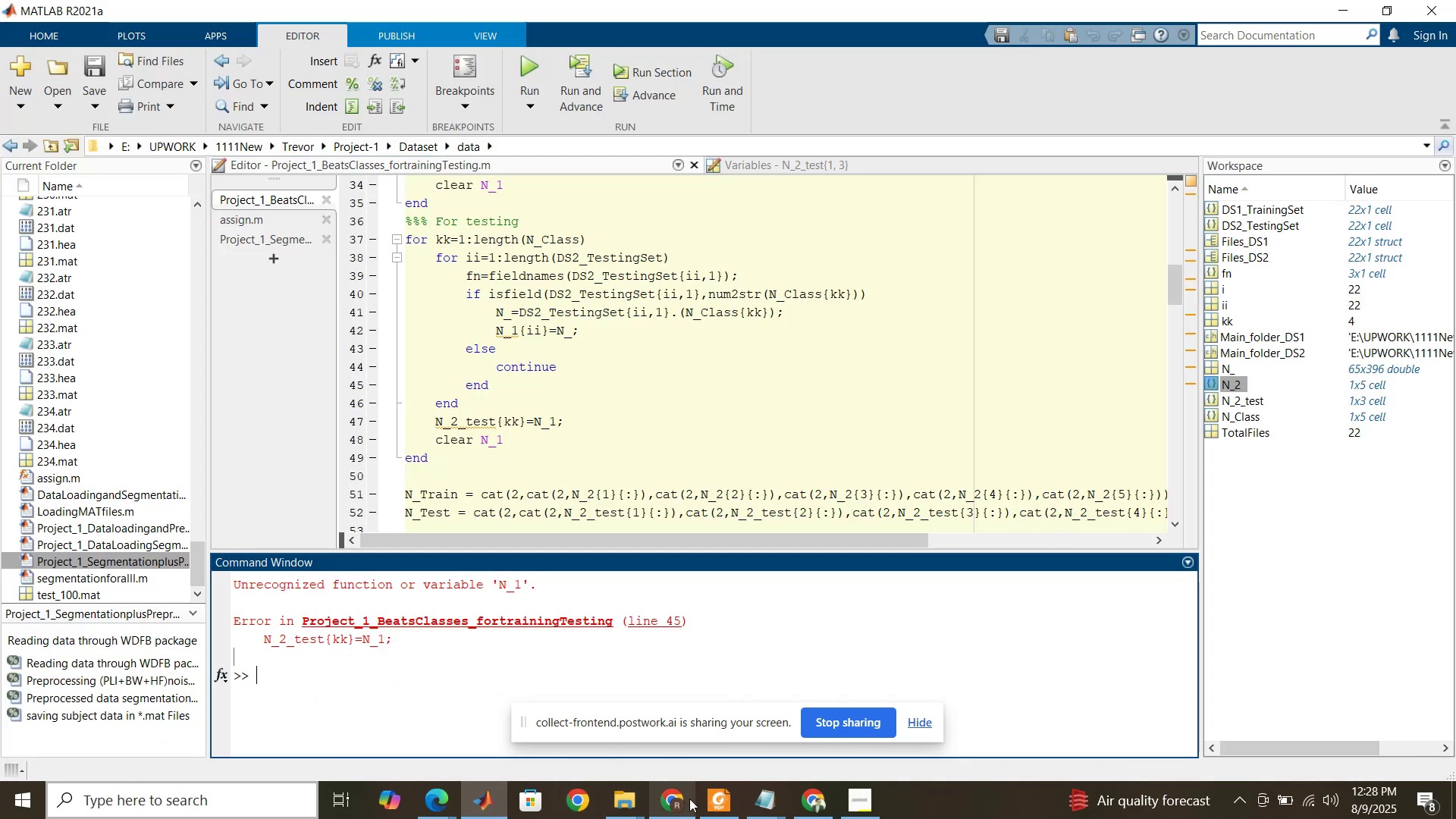 
left_click([804, 808])
 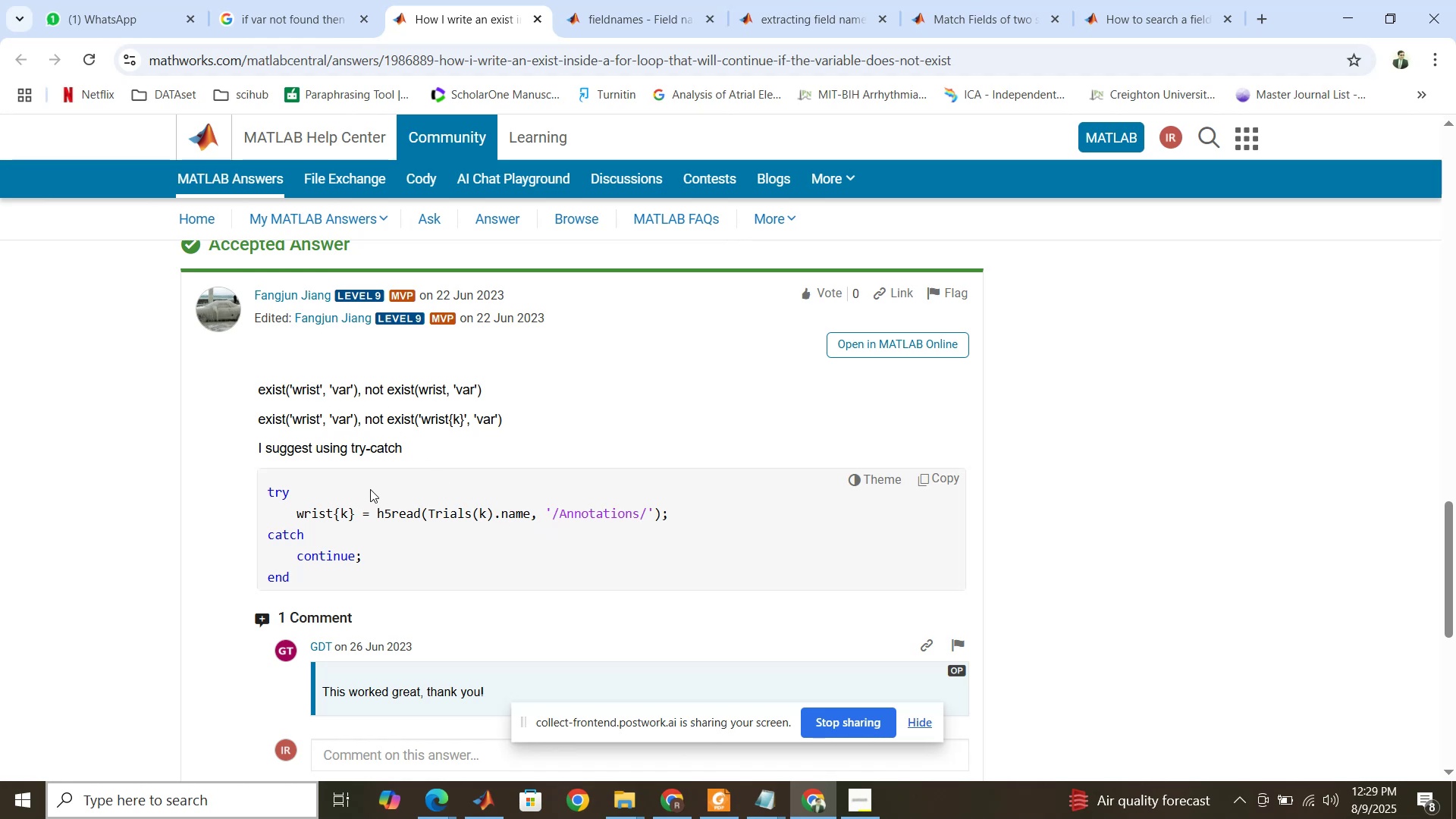 
wait(25.56)
 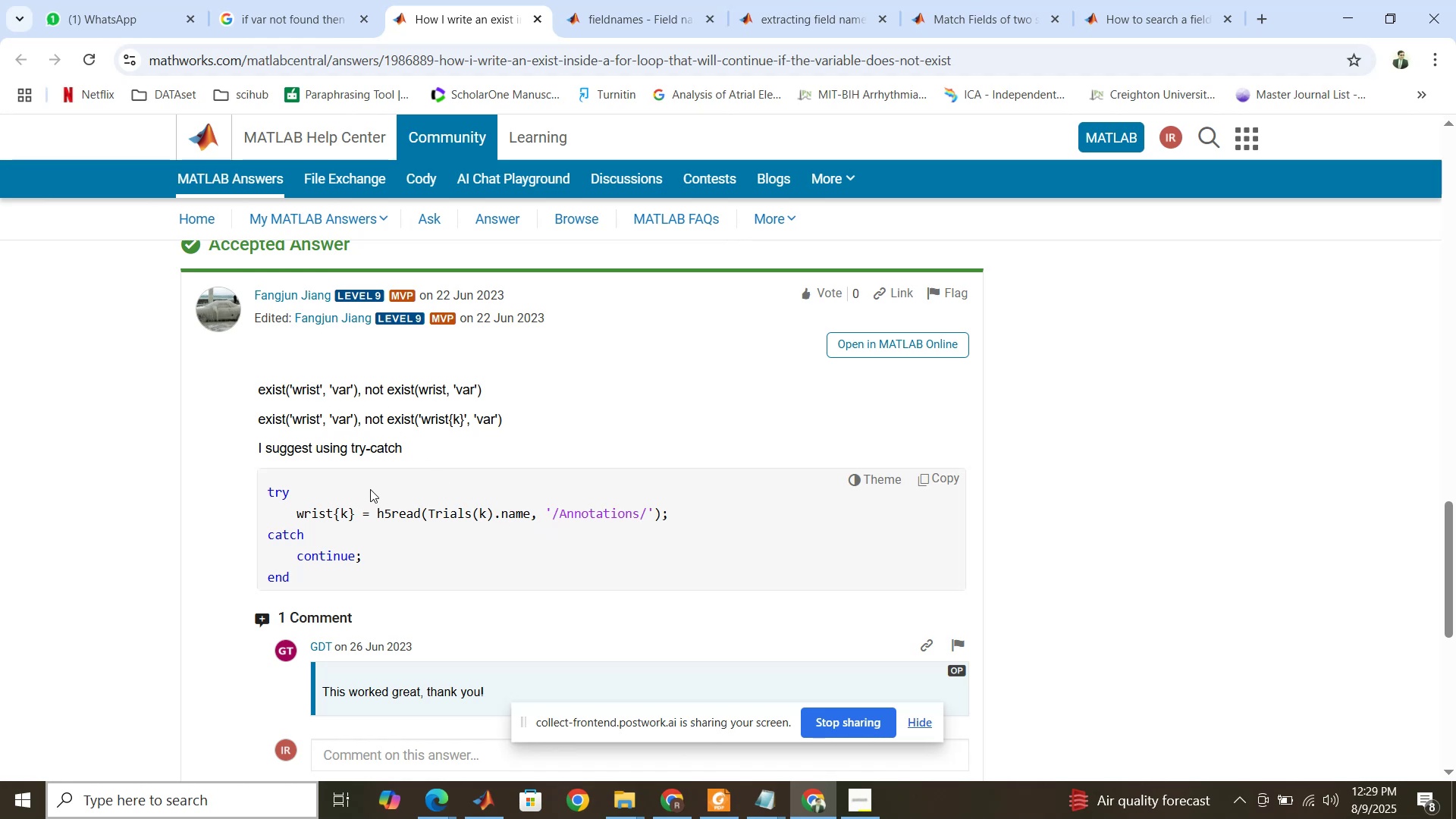 
scroll: coordinate [370, 489], scroll_direction: up, amount: 7.0
 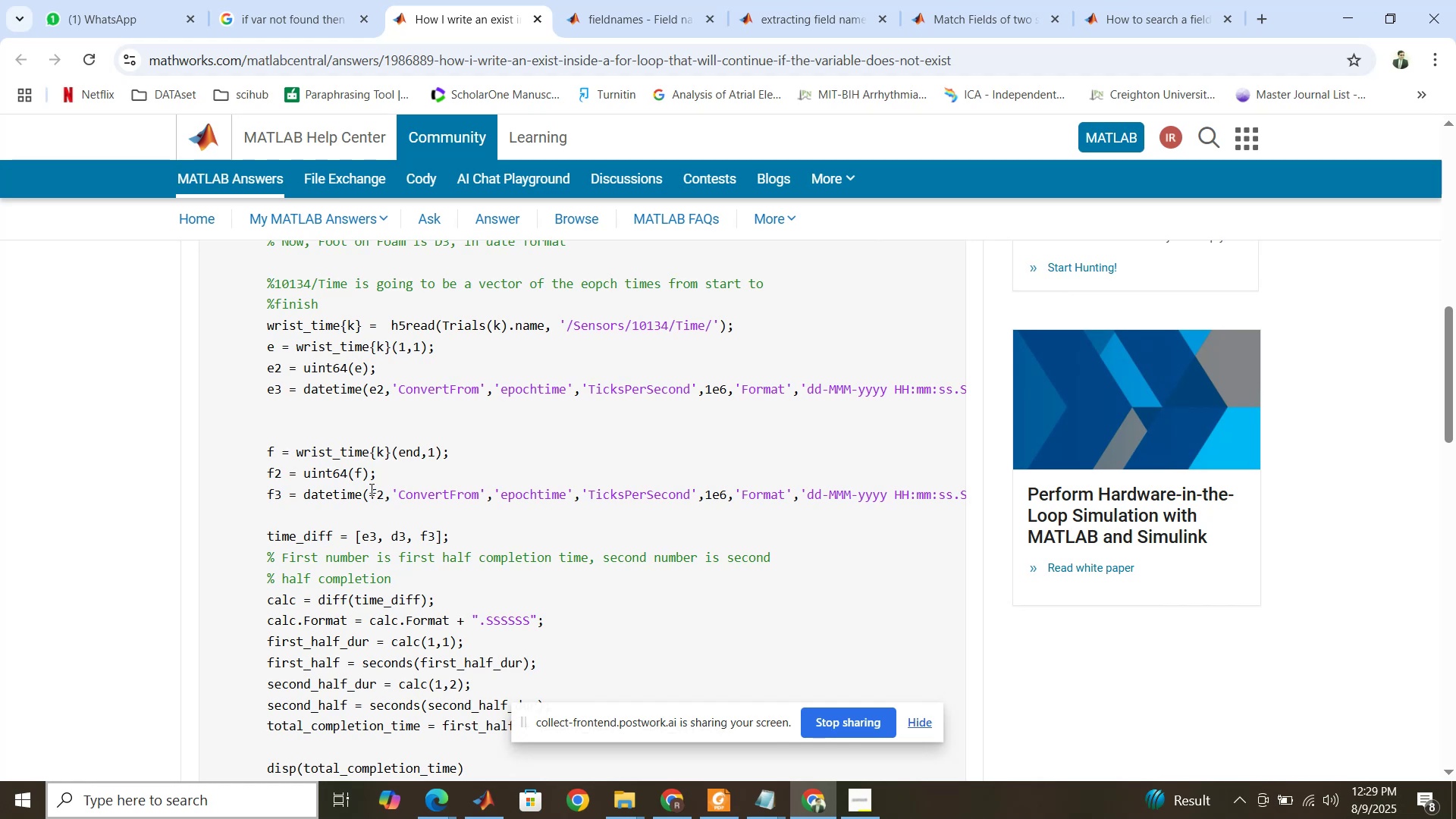 
scroll: coordinate [370, 489], scroll_direction: down, amount: 9.0
 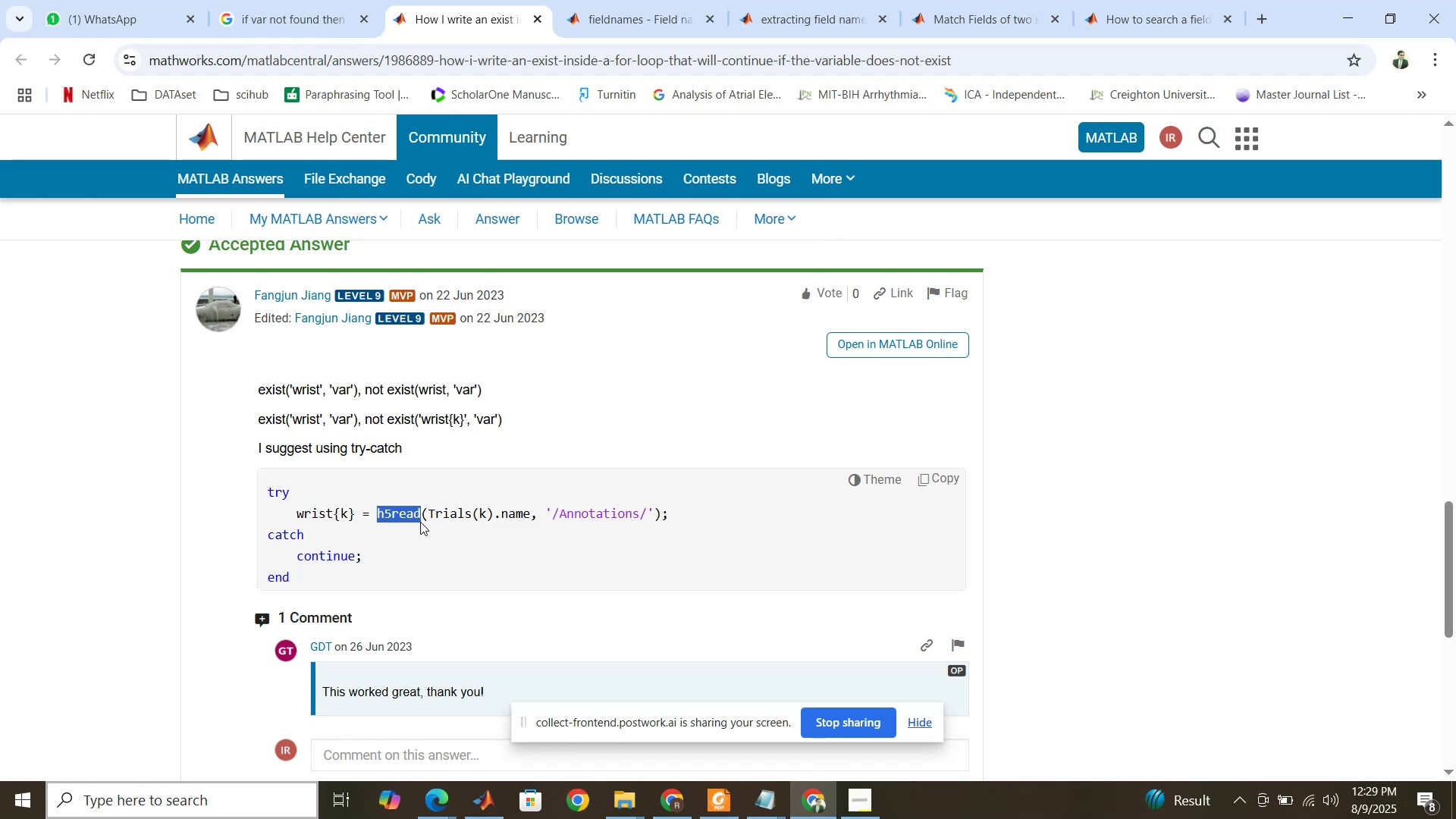 
wait(14.42)
 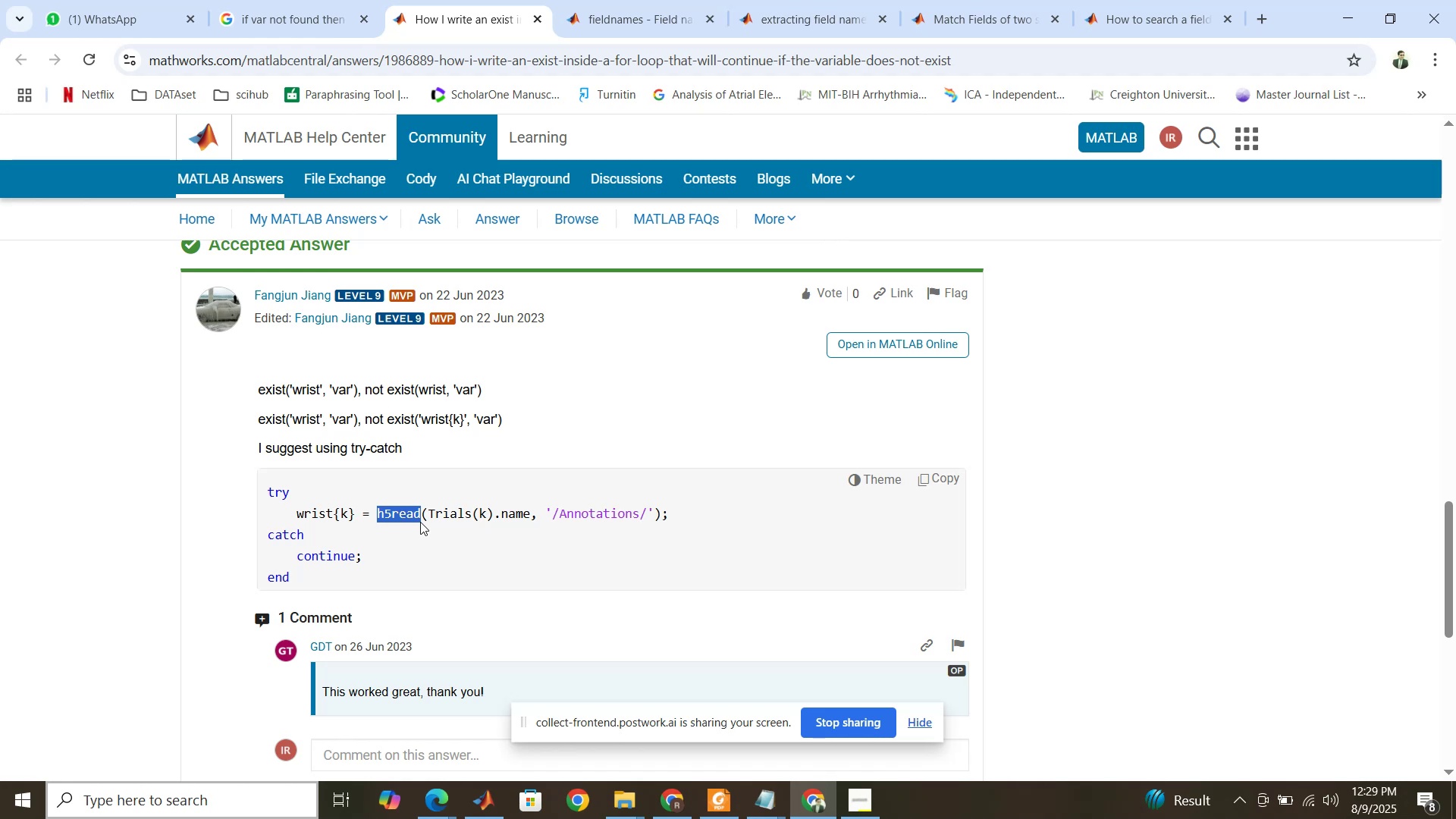 
scroll: coordinate [483, 389], scroll_direction: up, amount: 11.0
 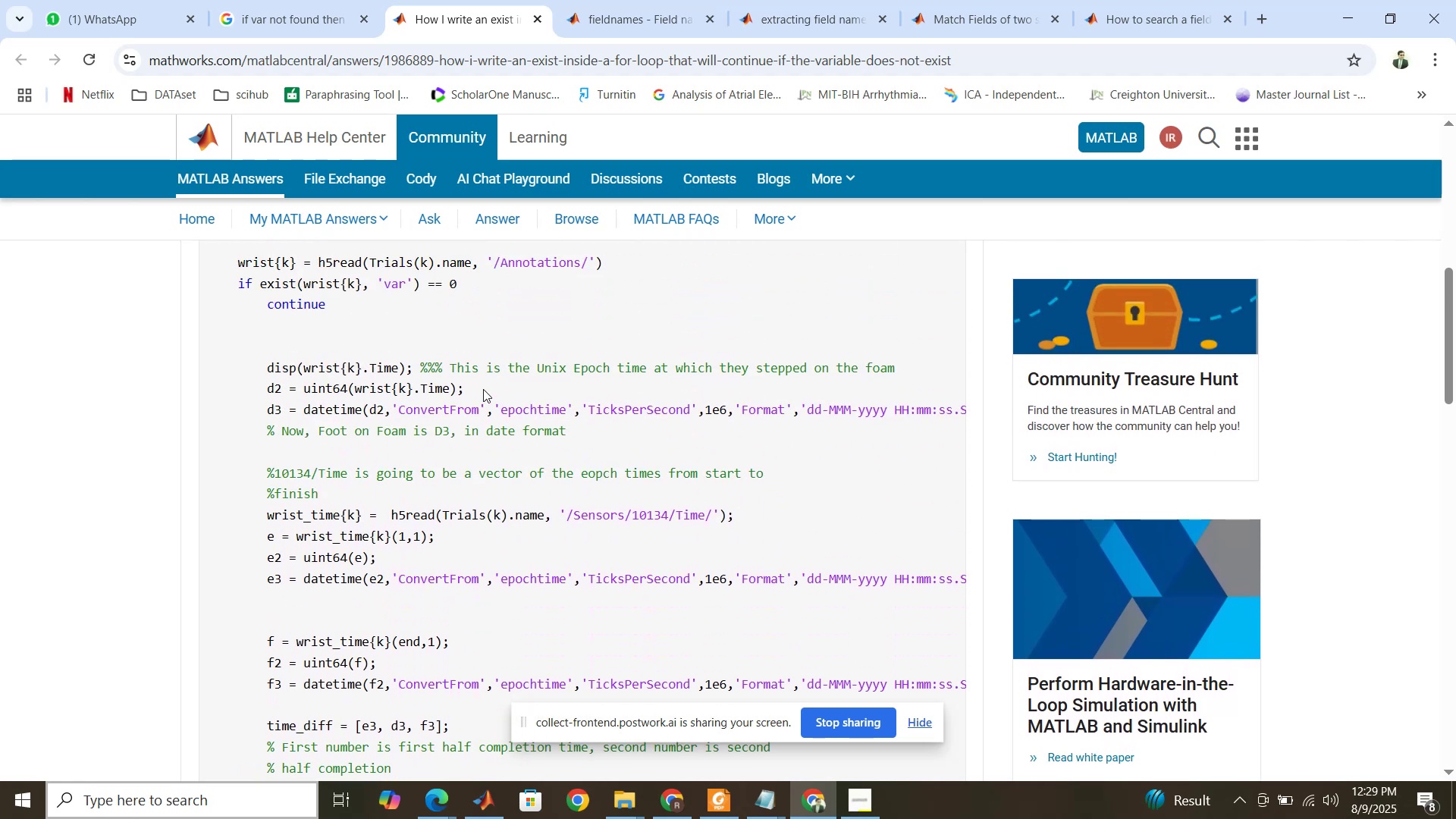 
wait(12.62)
 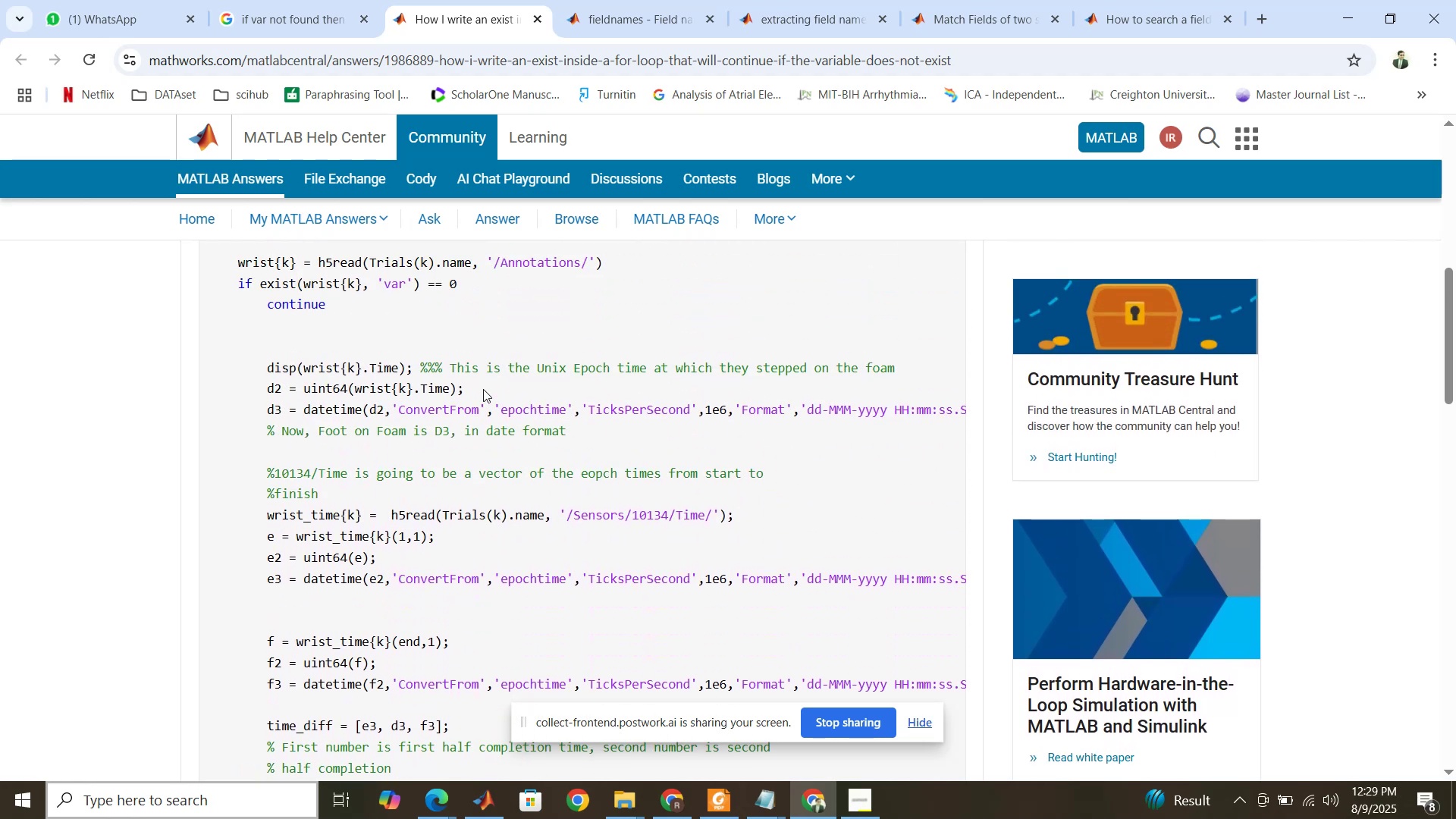 
scroll: coordinate [482, 389], scroll_direction: up, amount: 1.0
 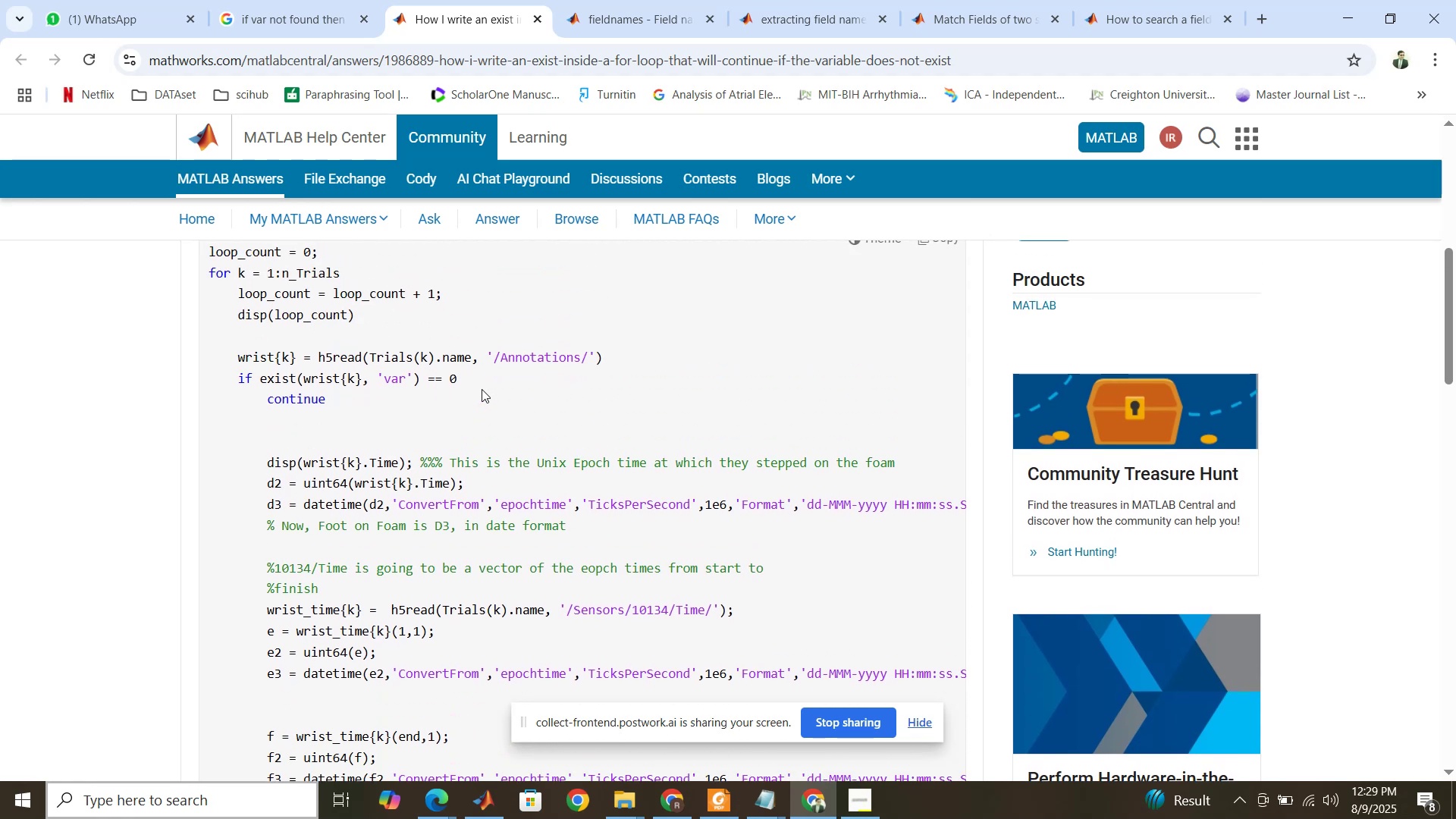 
wait(9.98)
 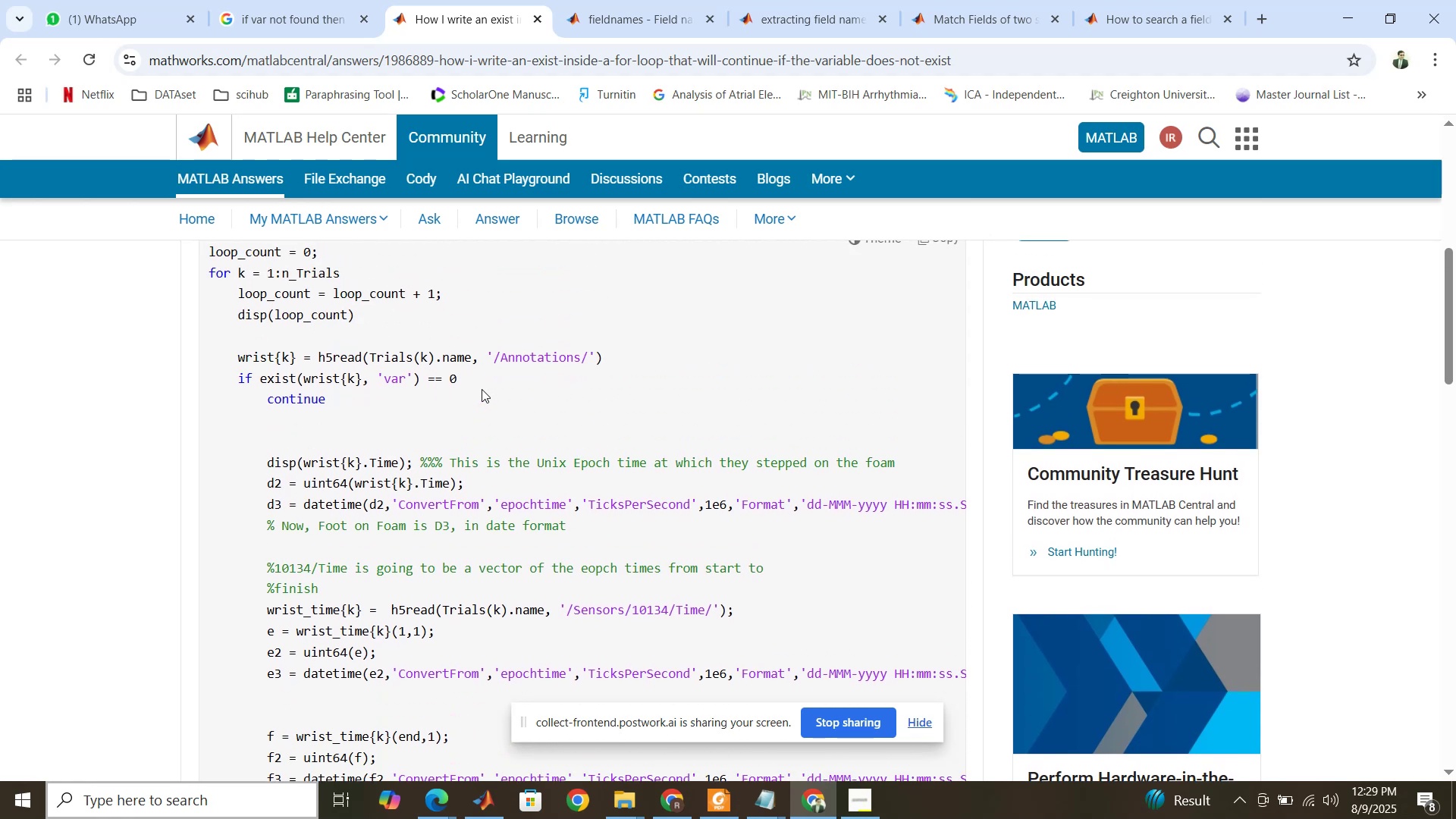 
scroll: coordinate [480, 389], scroll_direction: up, amount: 4.0
 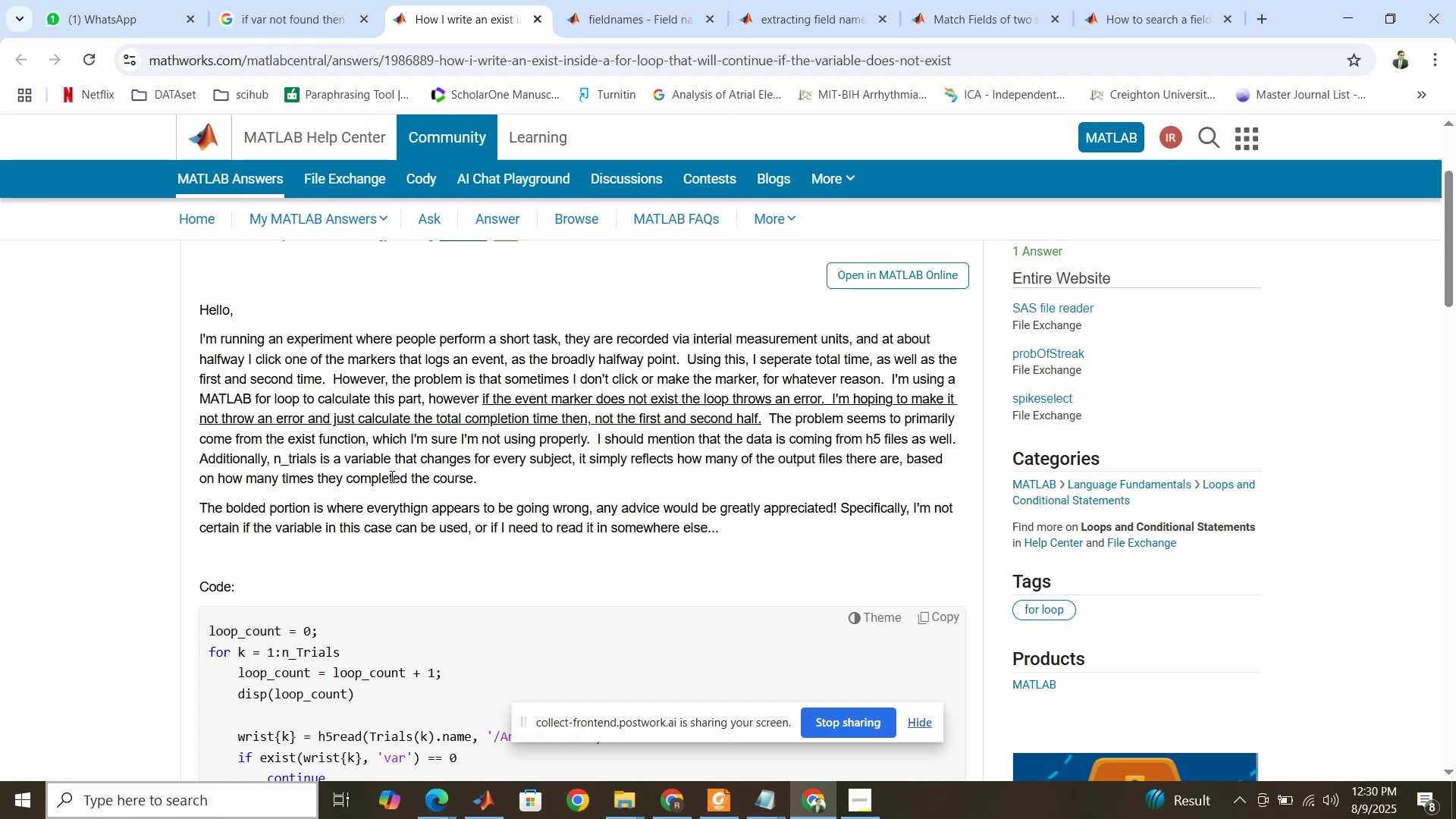 
wait(33.07)
 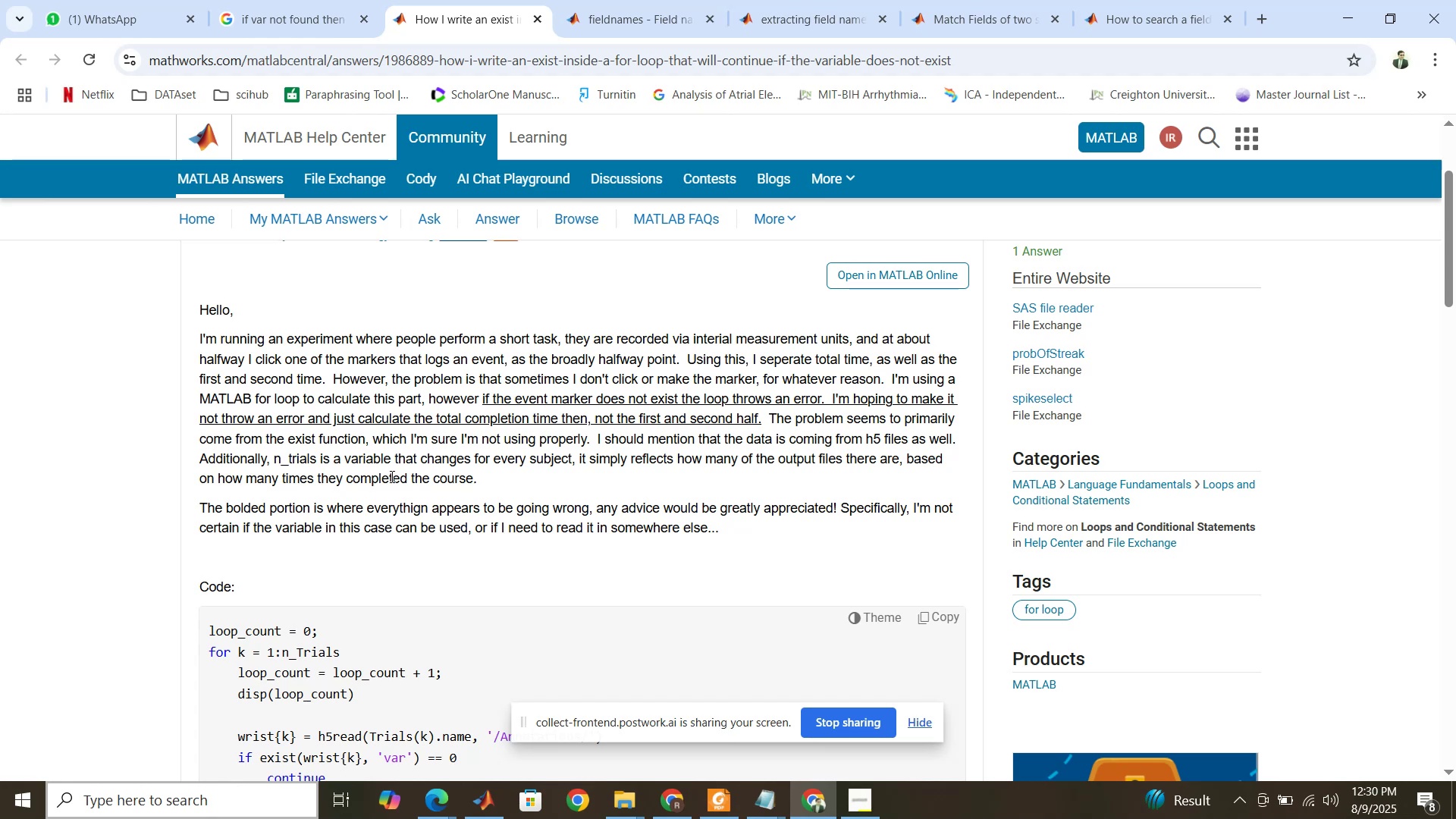 
scroll: coordinate [389, 476], scroll_direction: down, amount: 6.0
 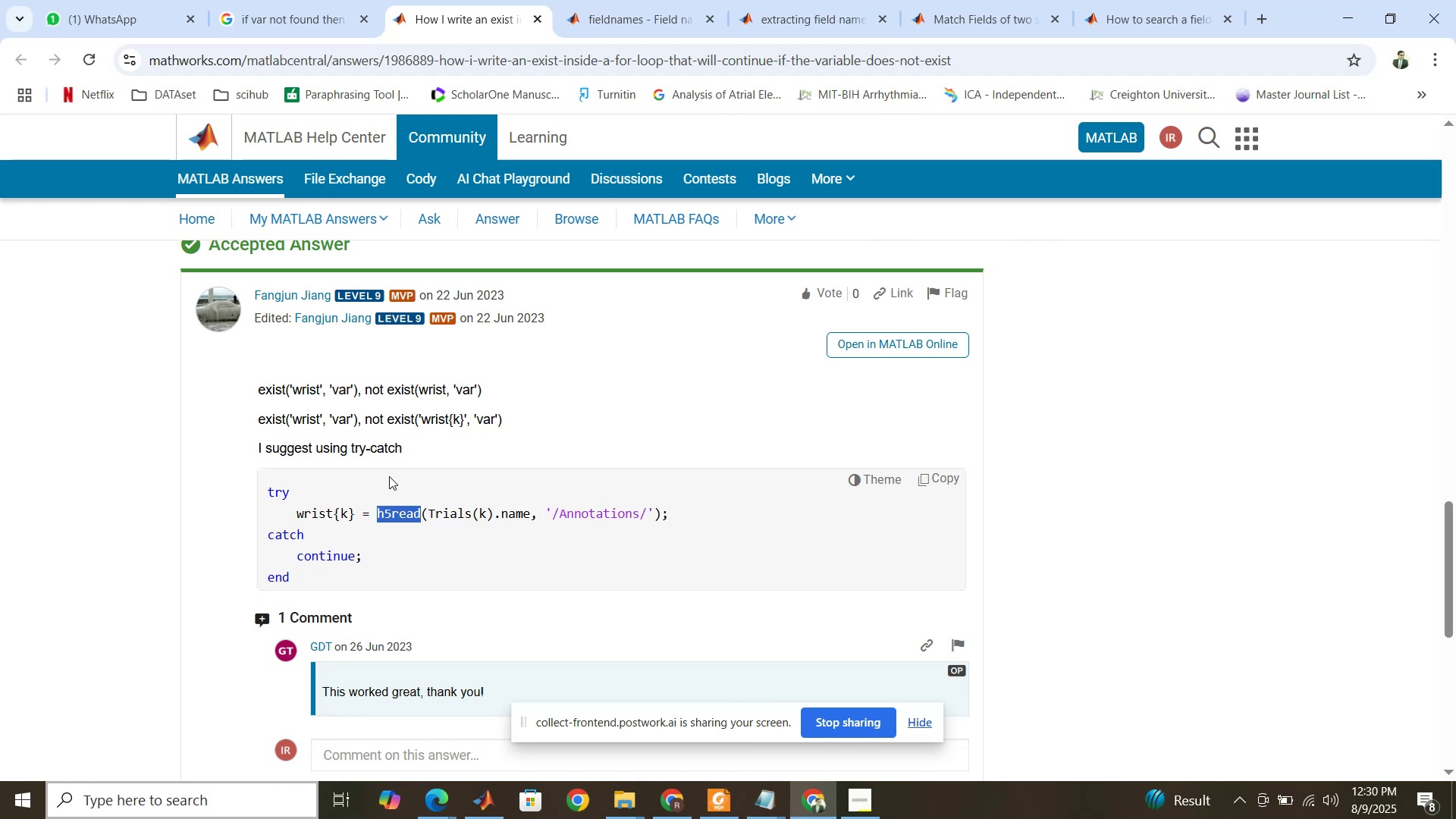 
wait(17.33)
 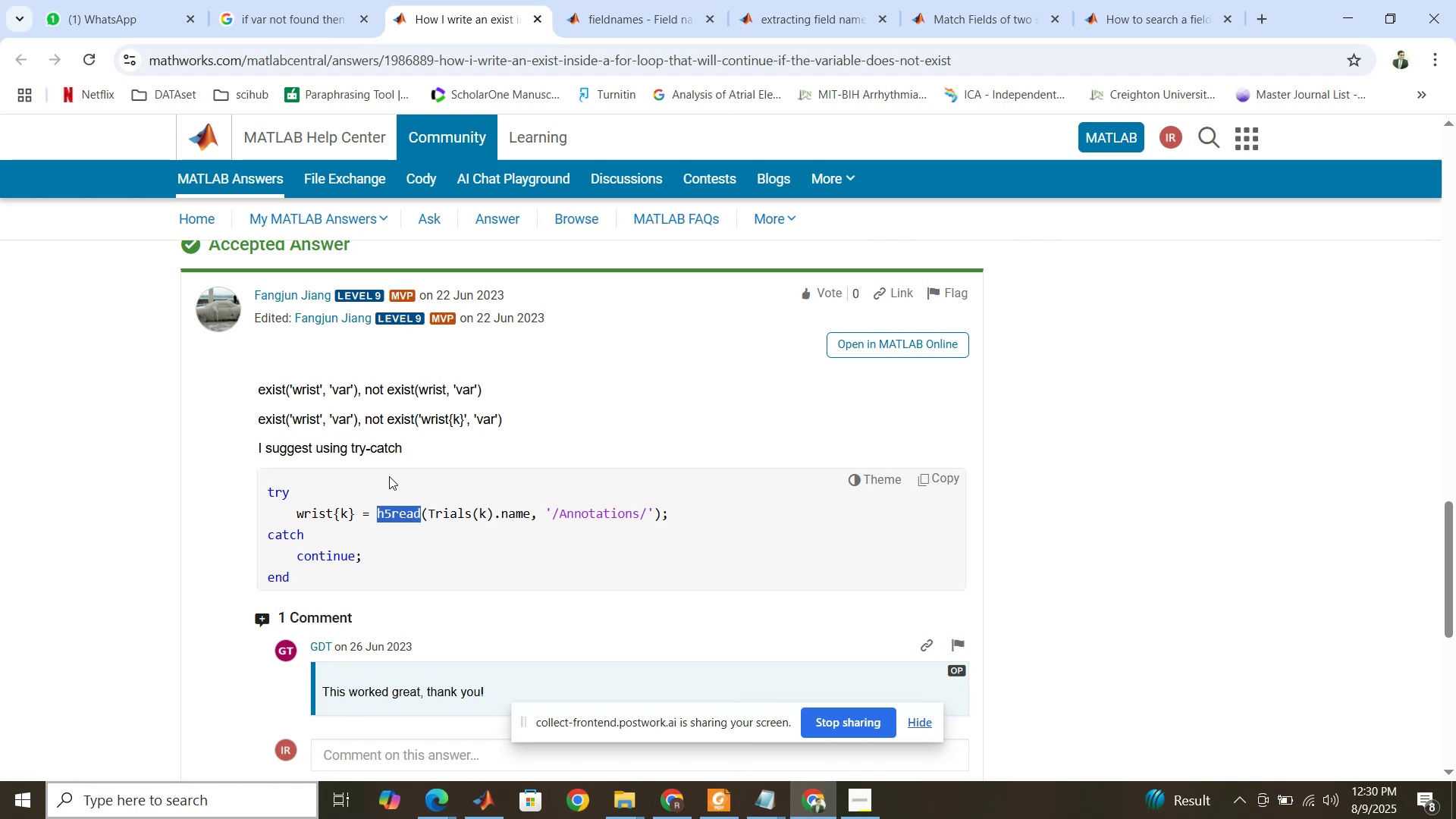 
scroll: coordinate [389, 476], scroll_direction: up, amount: 15.0
 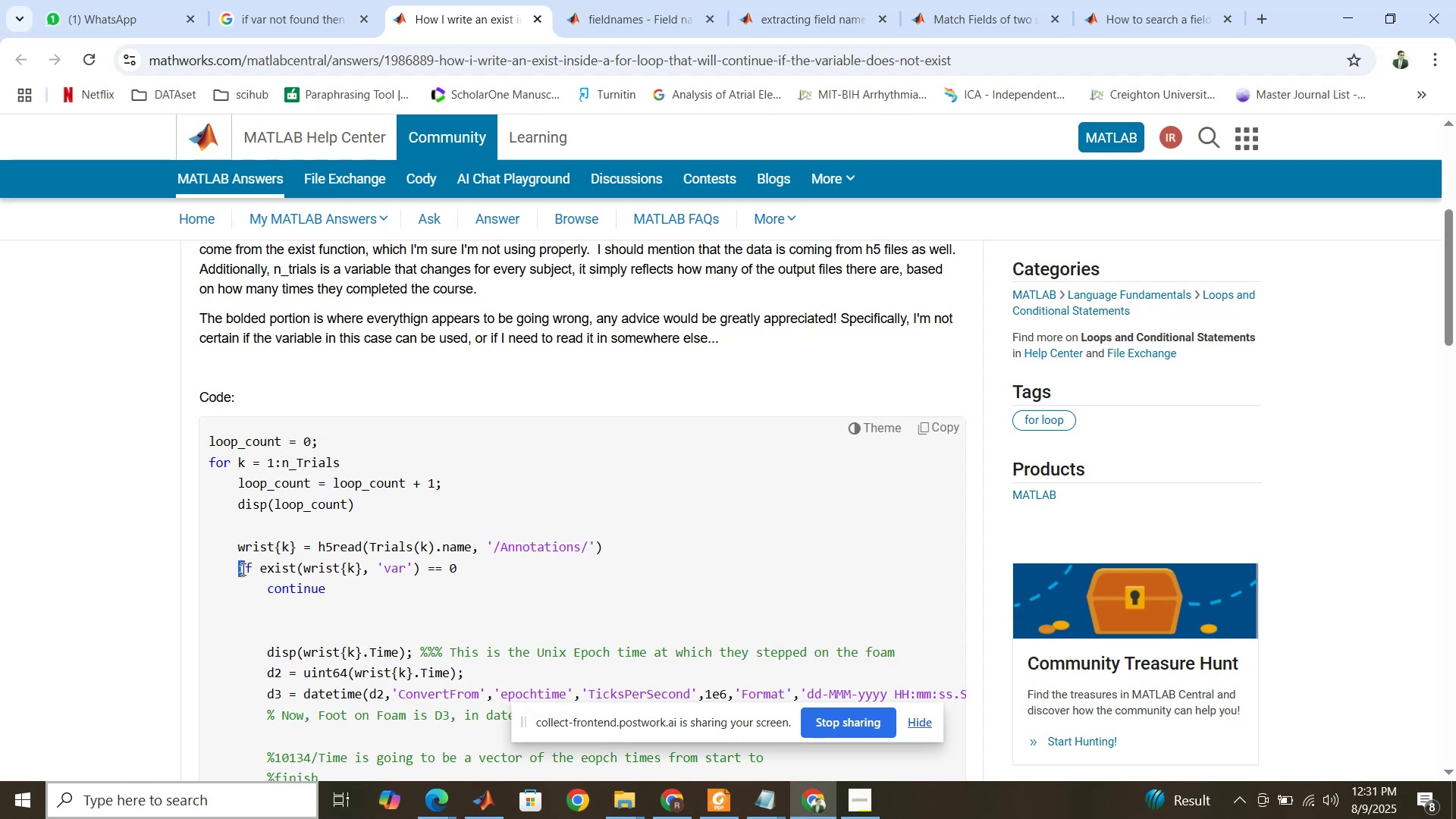 
wait(7.61)
 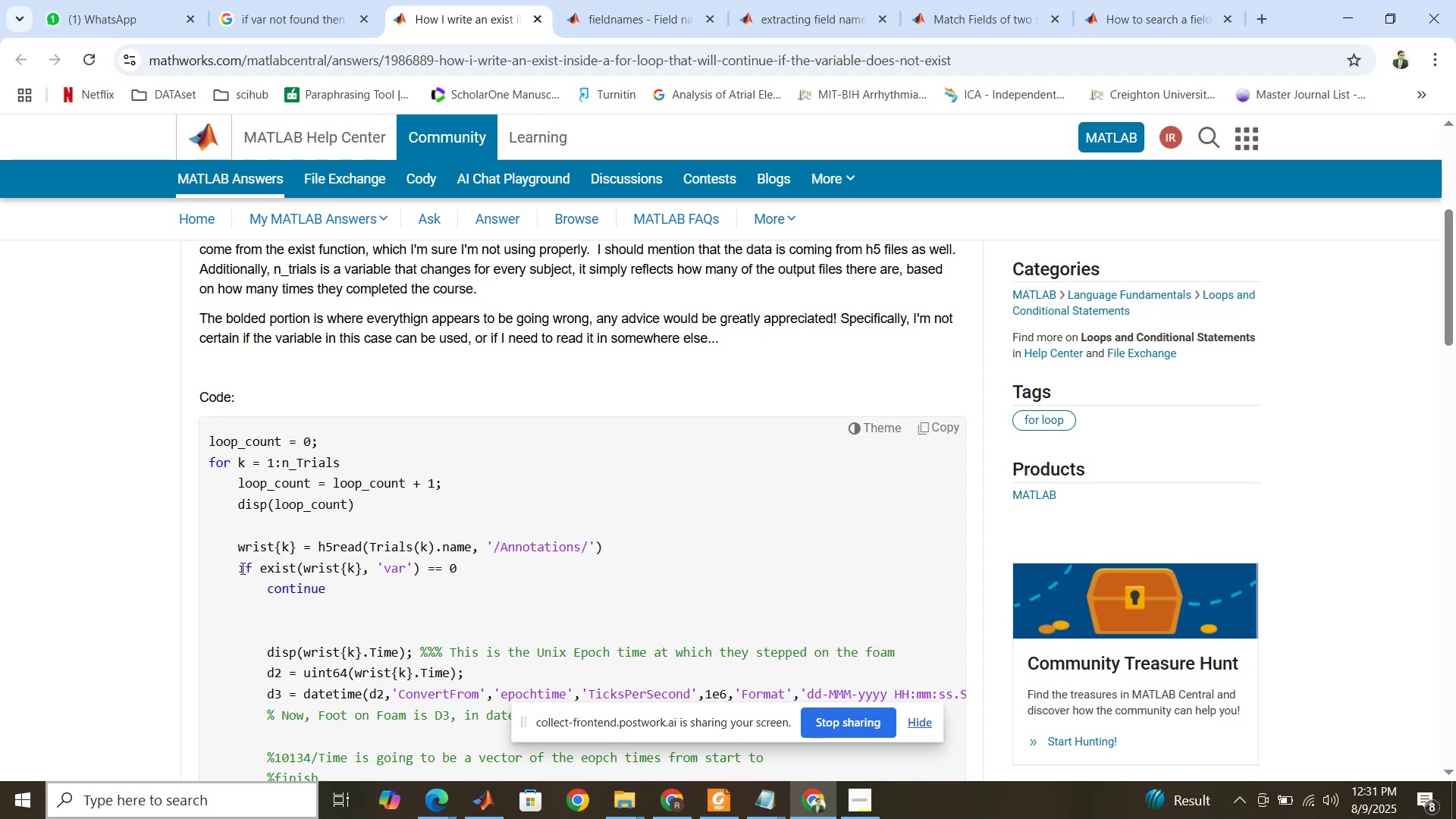 
scroll: coordinate [283, 560], scroll_direction: down, amount: 14.0
 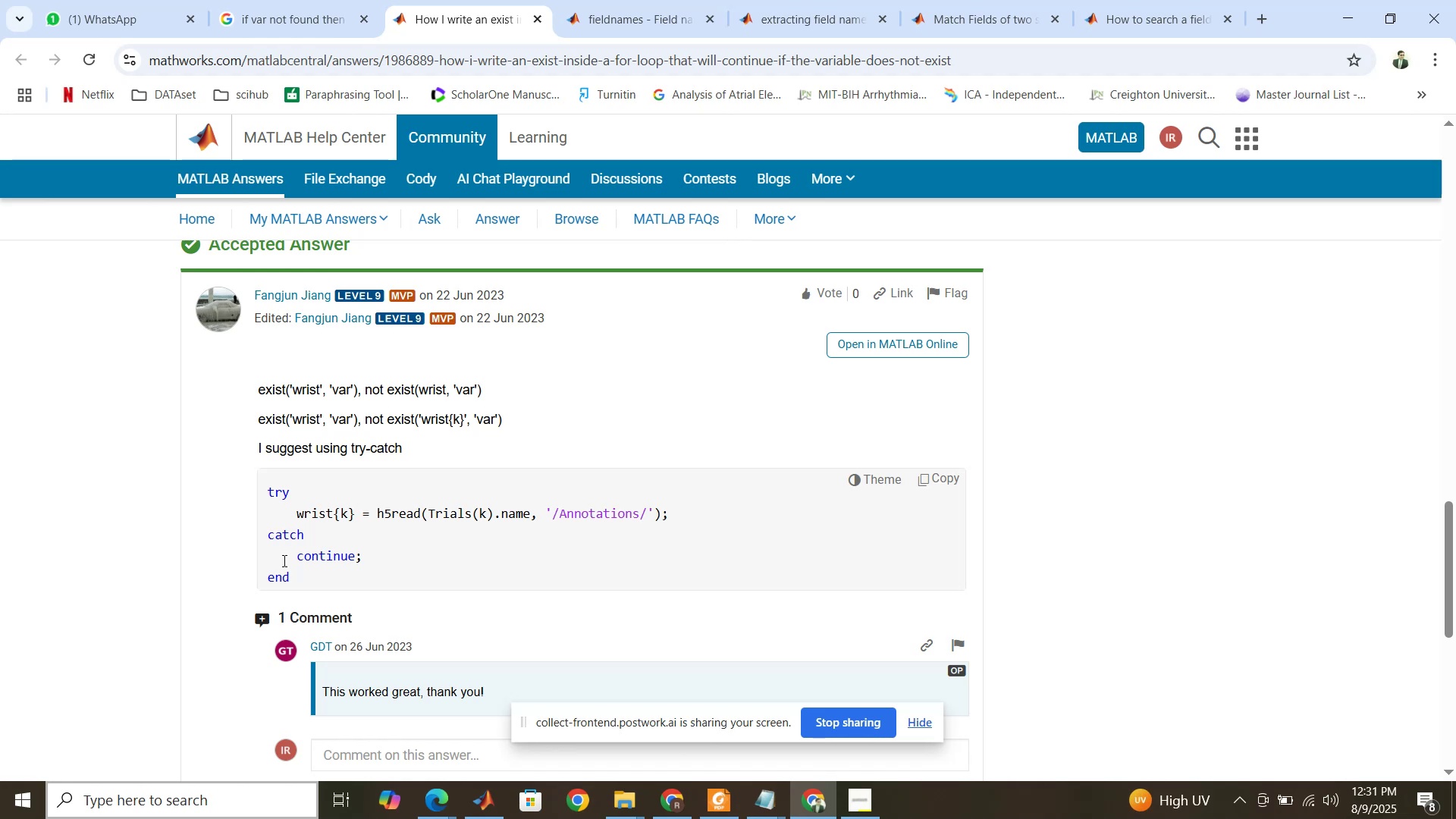 
wait(16.01)
 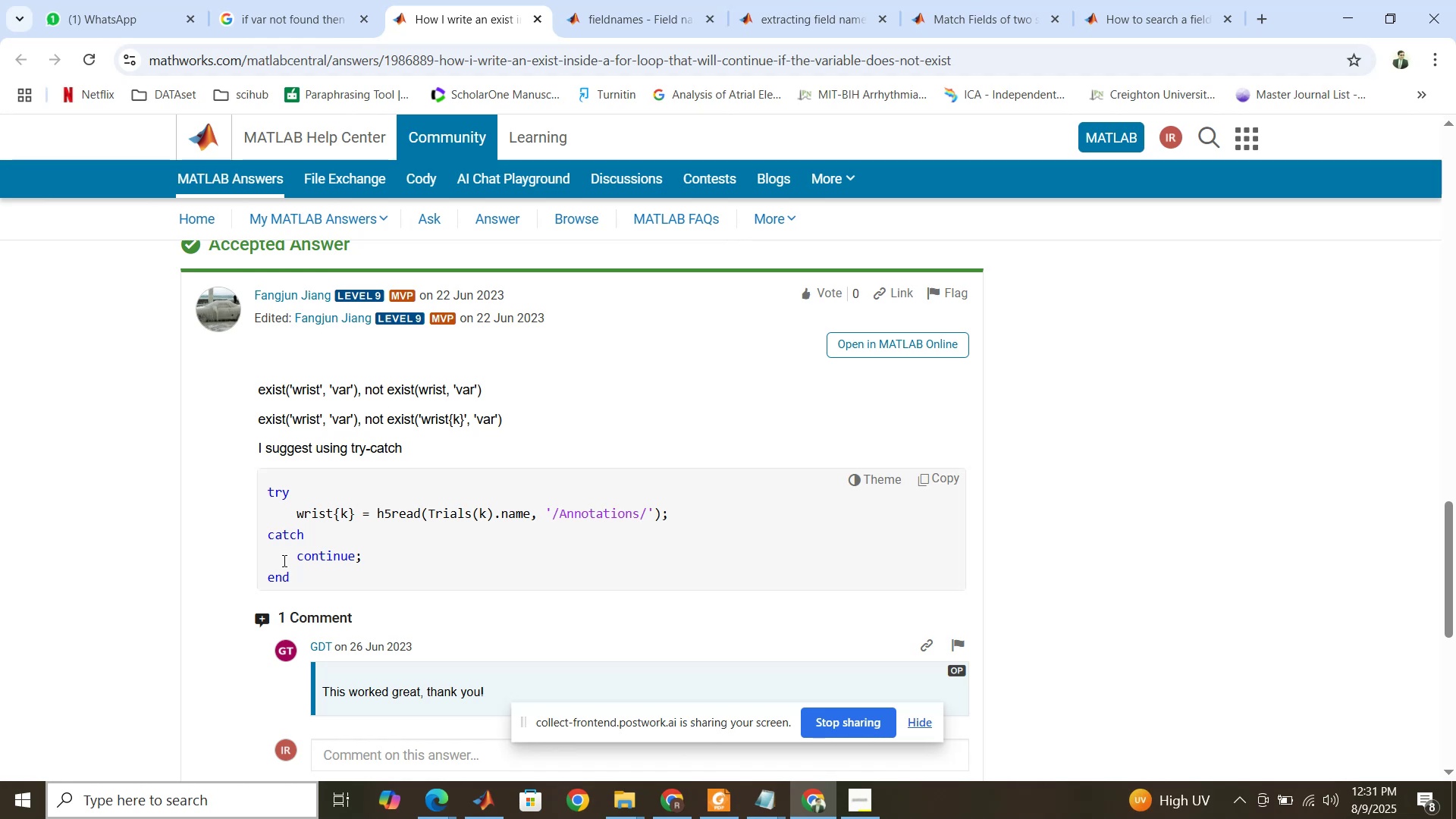 
scroll: coordinate [281, 560], scroll_direction: up, amount: 23.0
 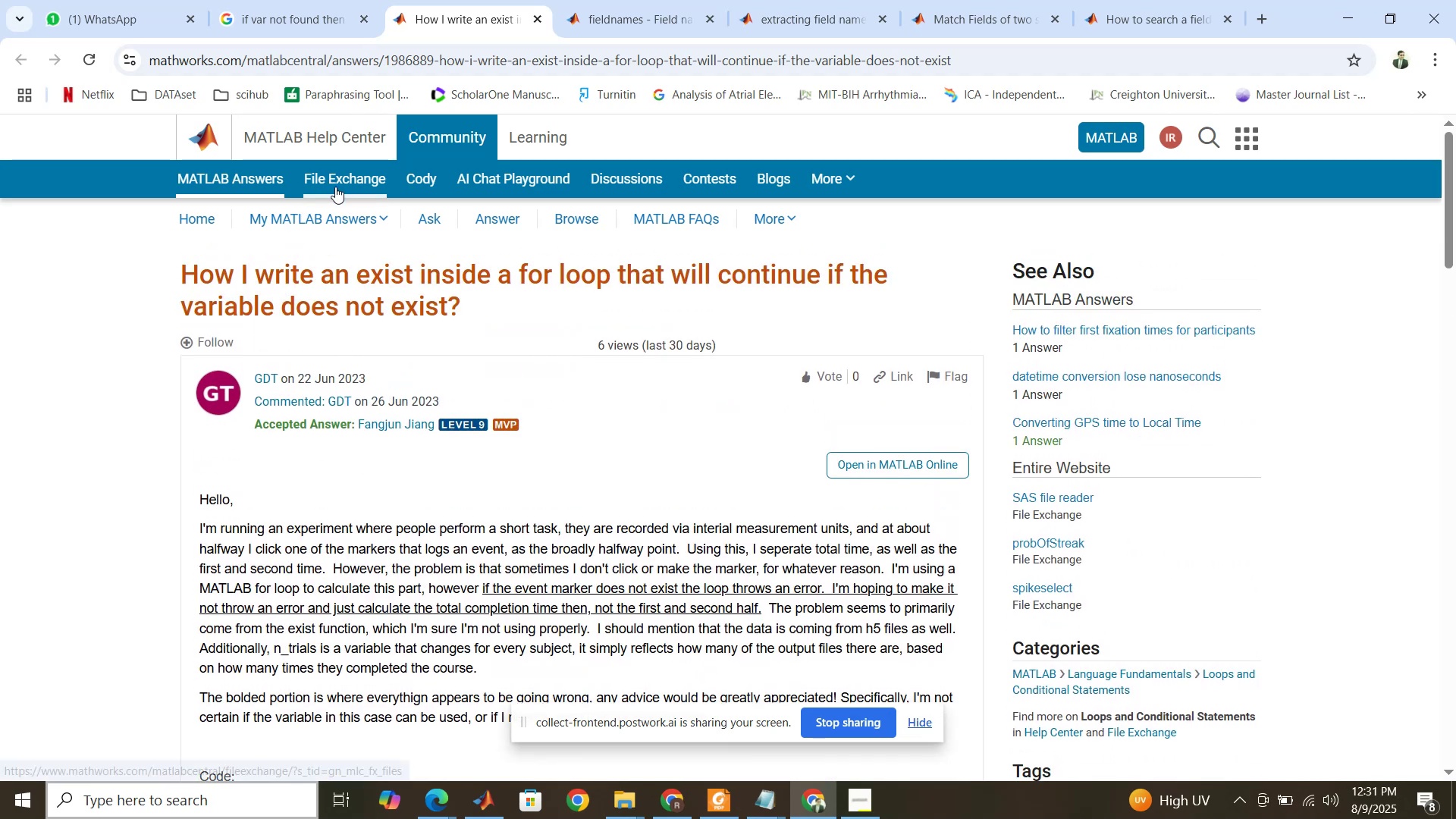 
scroll: coordinate [303, 480], scroll_direction: down, amount: 5.0
 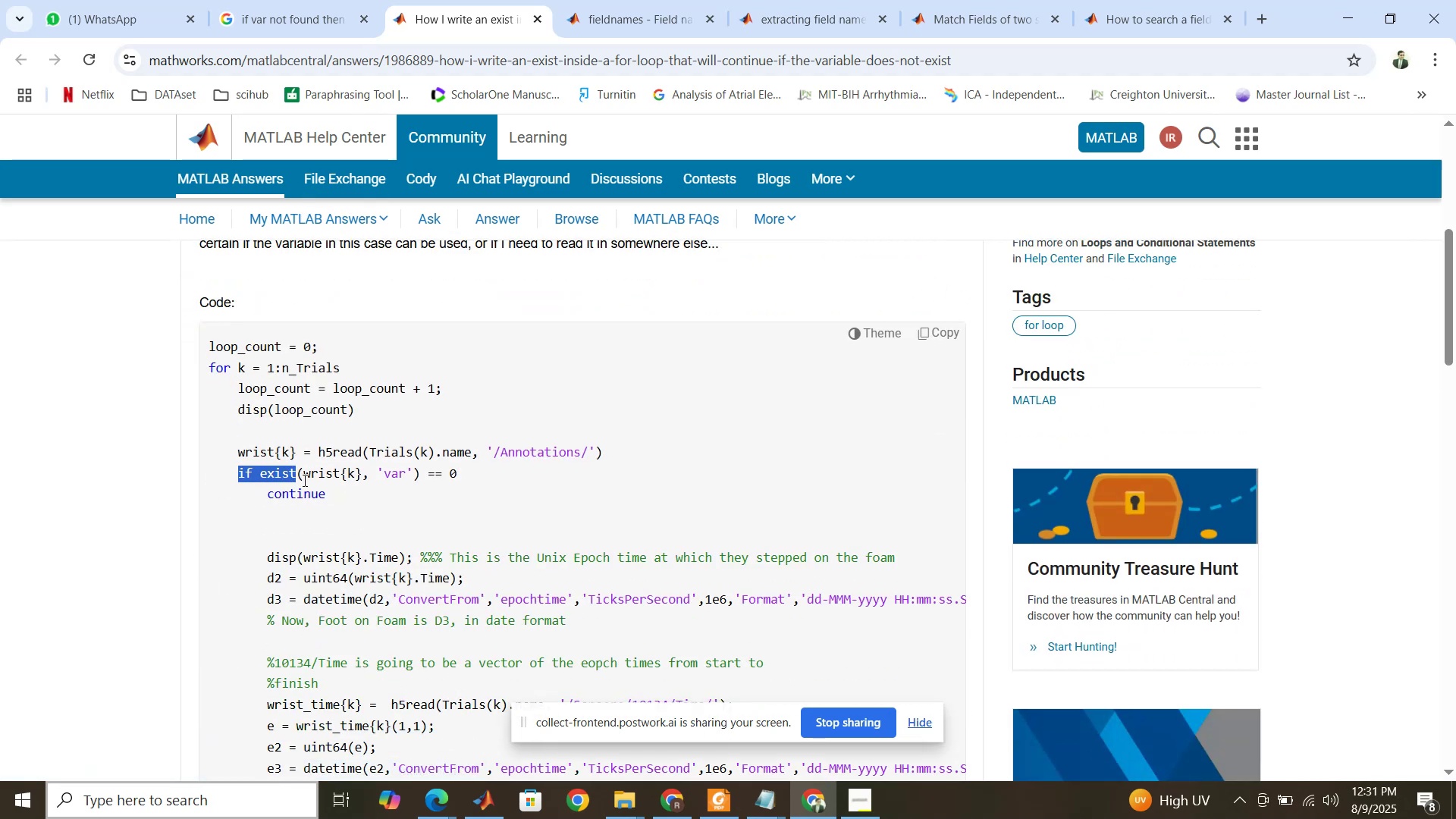 
wait(5.16)
 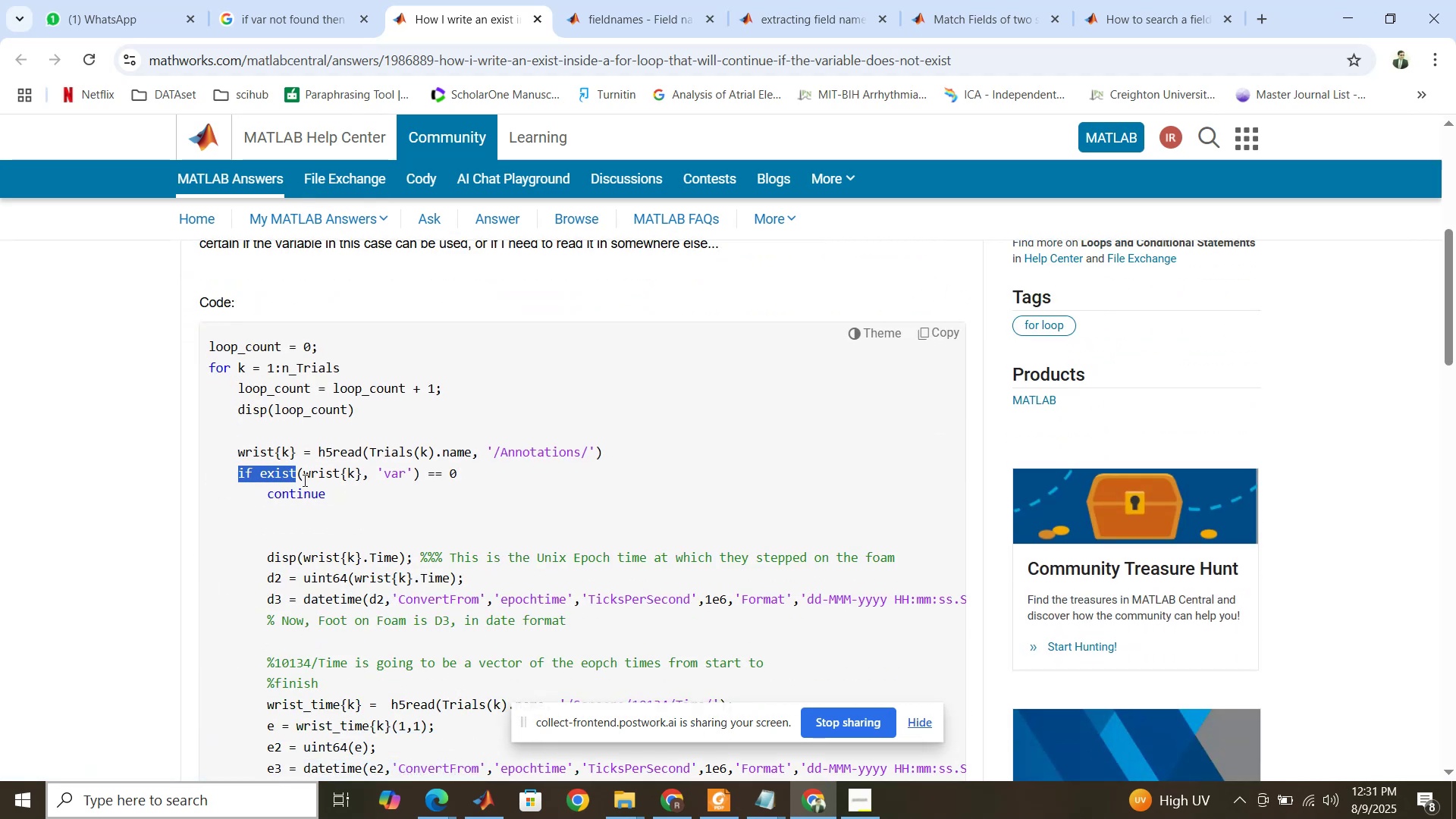 
scroll: coordinate [303, 480], scroll_direction: down, amount: 1.0
 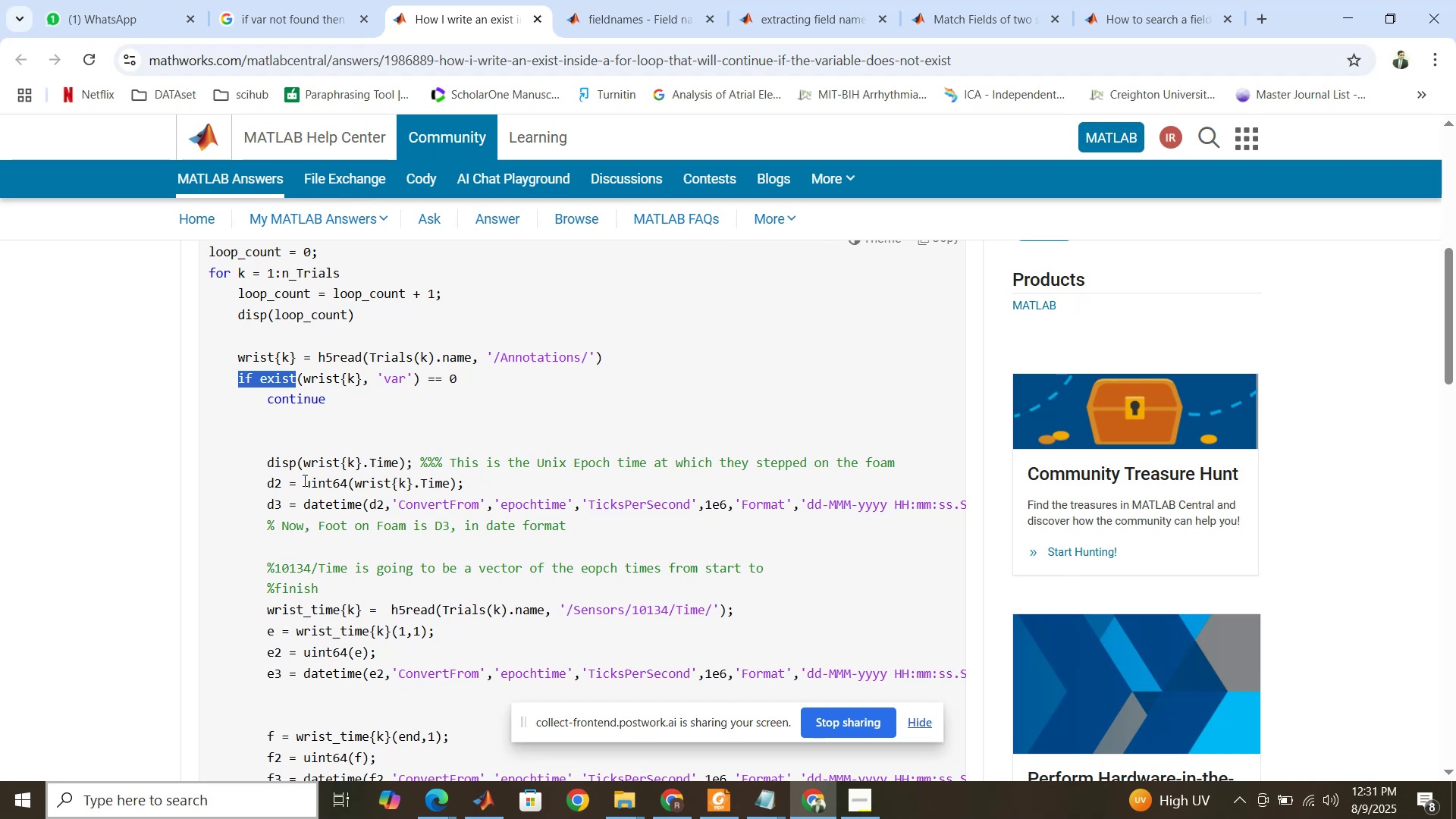 
wait(18.42)
 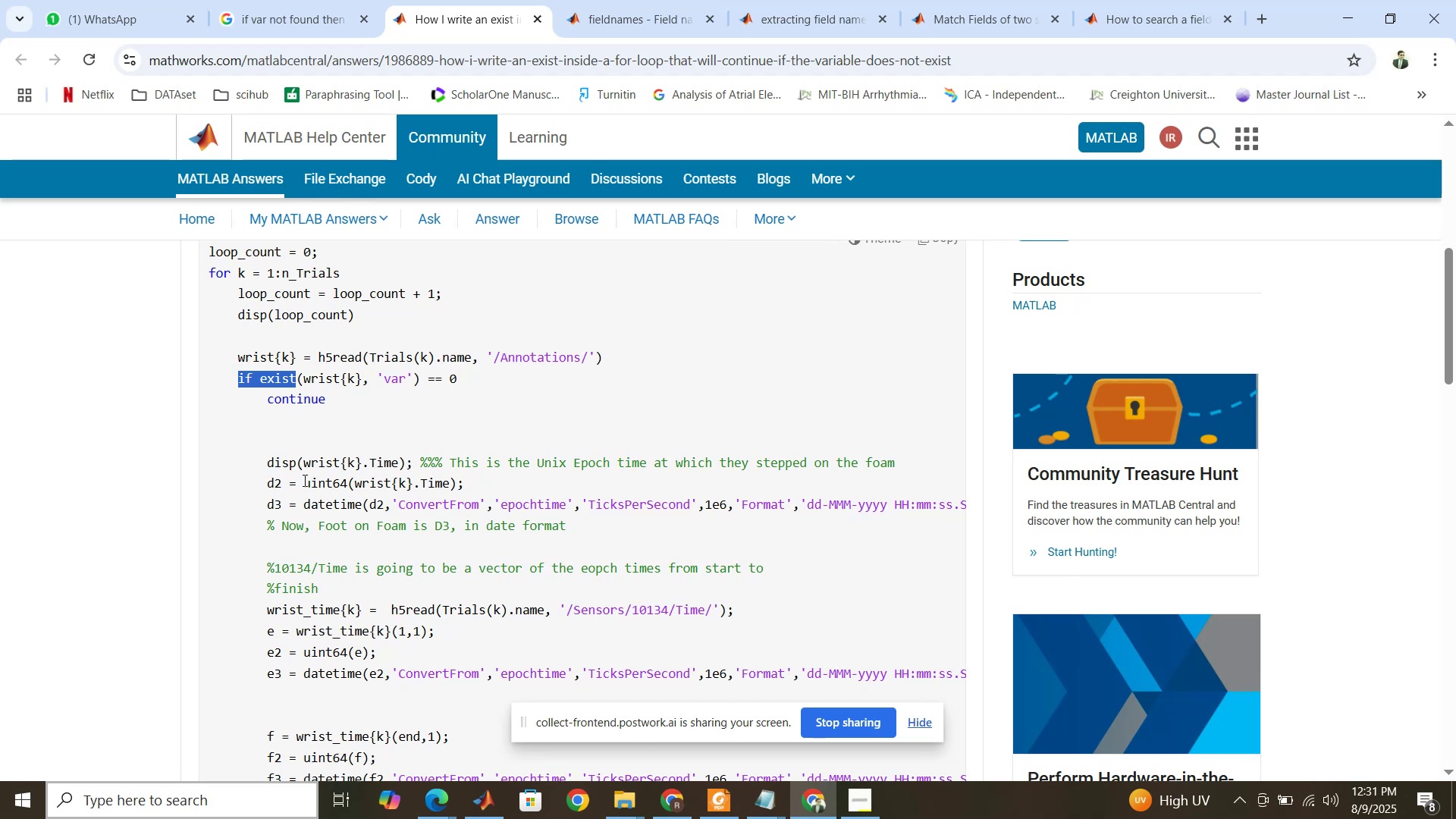 
scroll: coordinate [303, 480], scroll_direction: down, amount: 13.0
 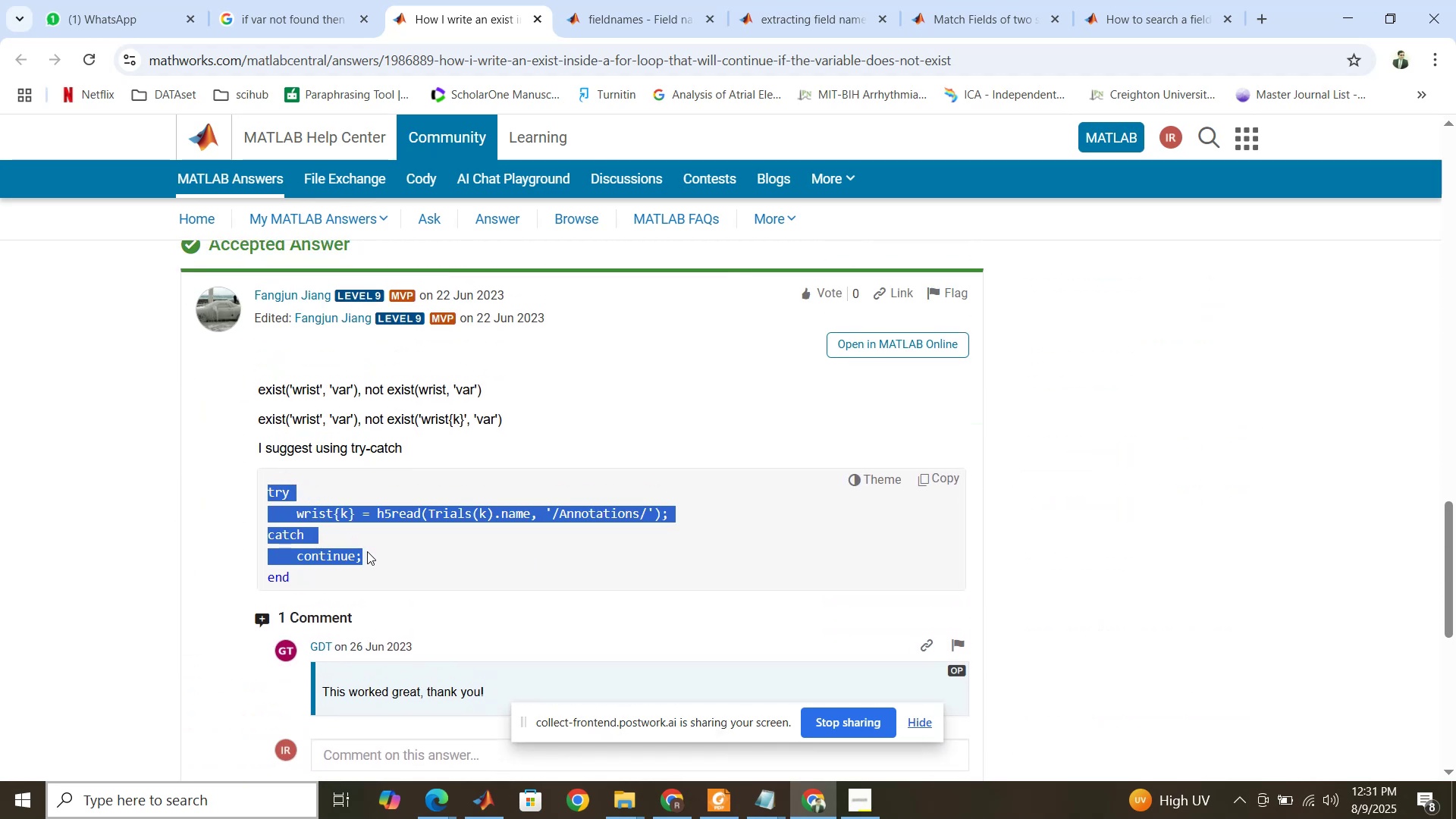 
hold_key(key=ControlLeft, duration=1.27)
 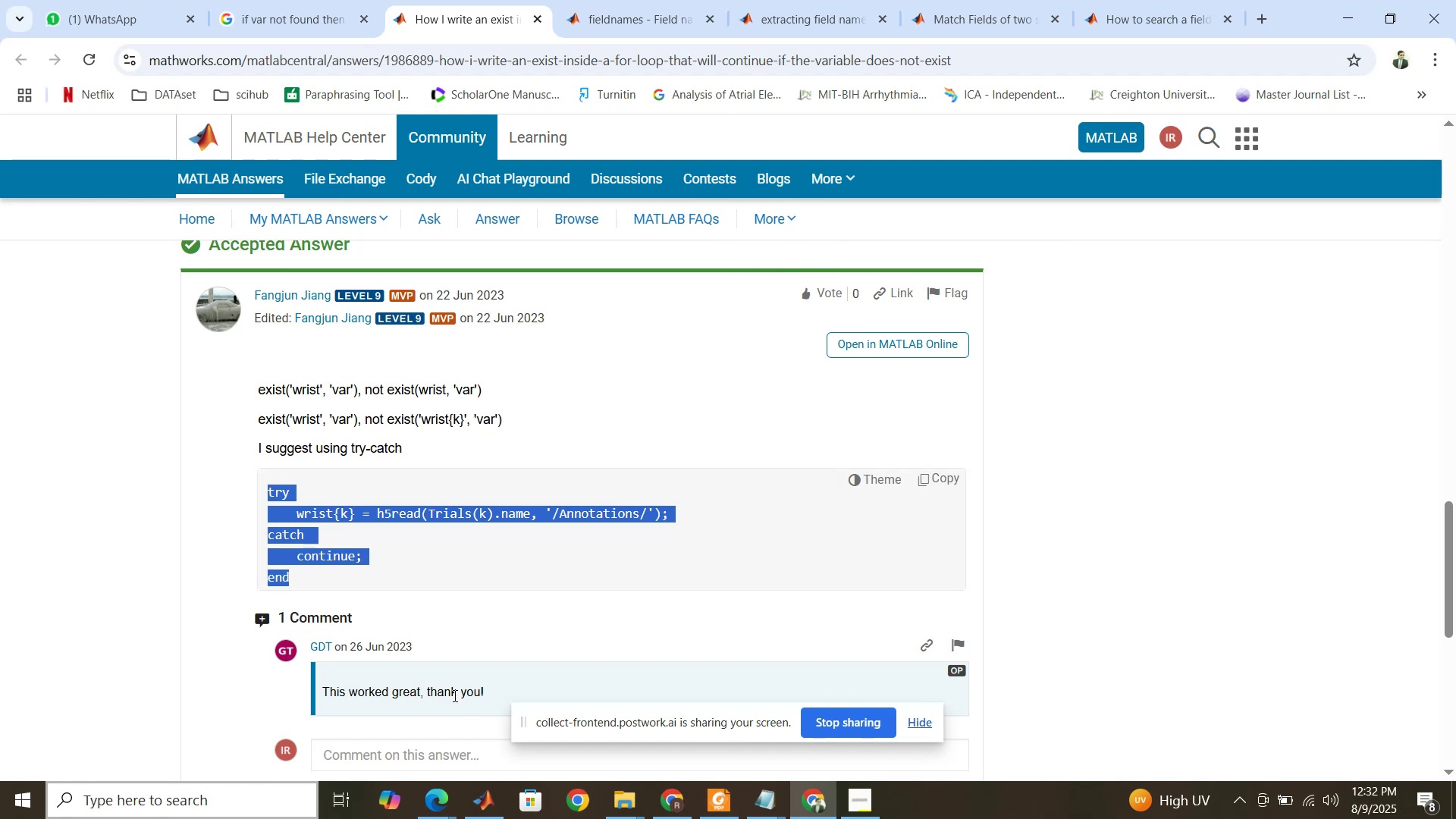 
hold_key(key=C, duration=0.31)
 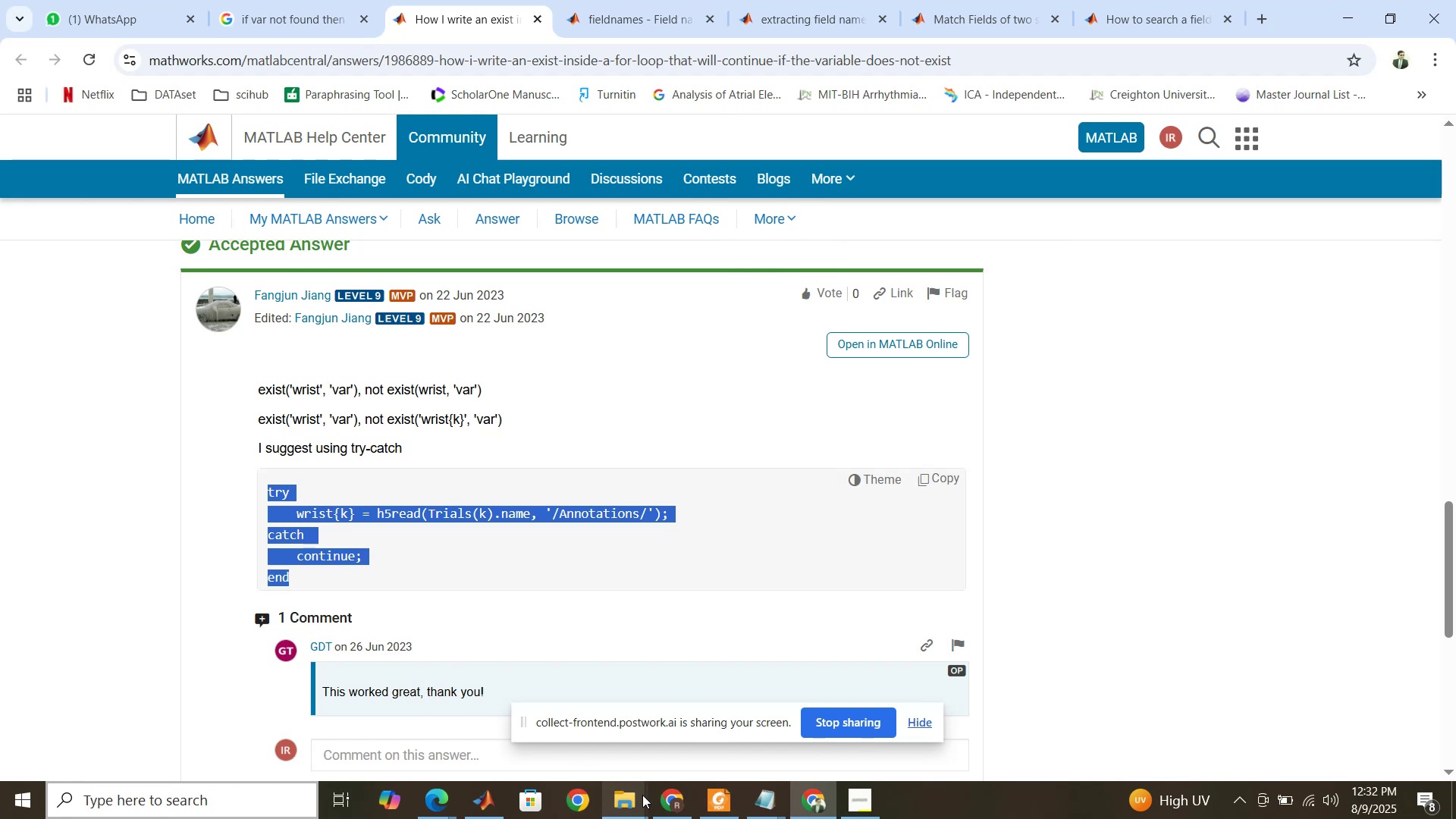 
left_click([495, 805])
 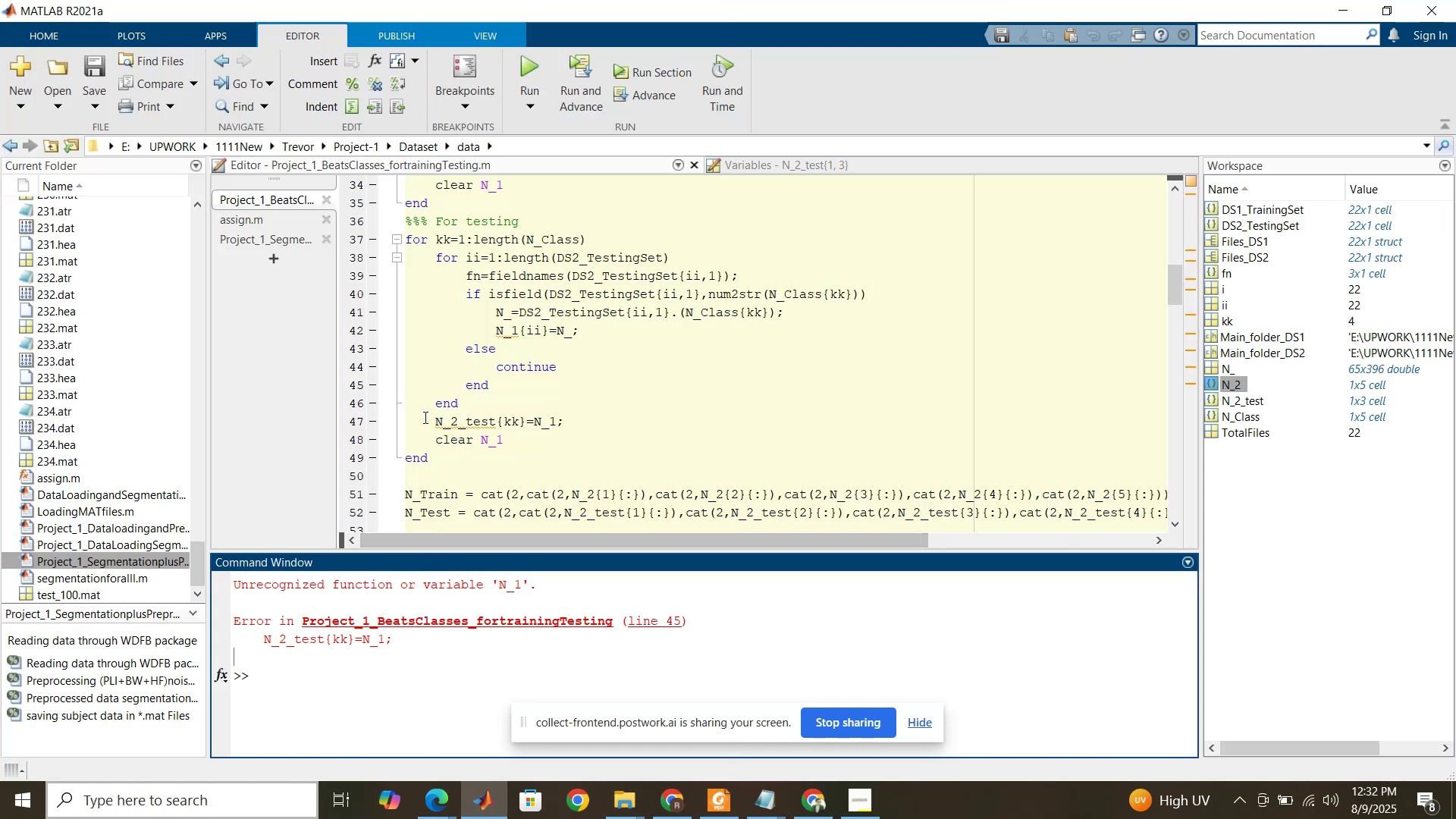 
left_click([475, 409])
 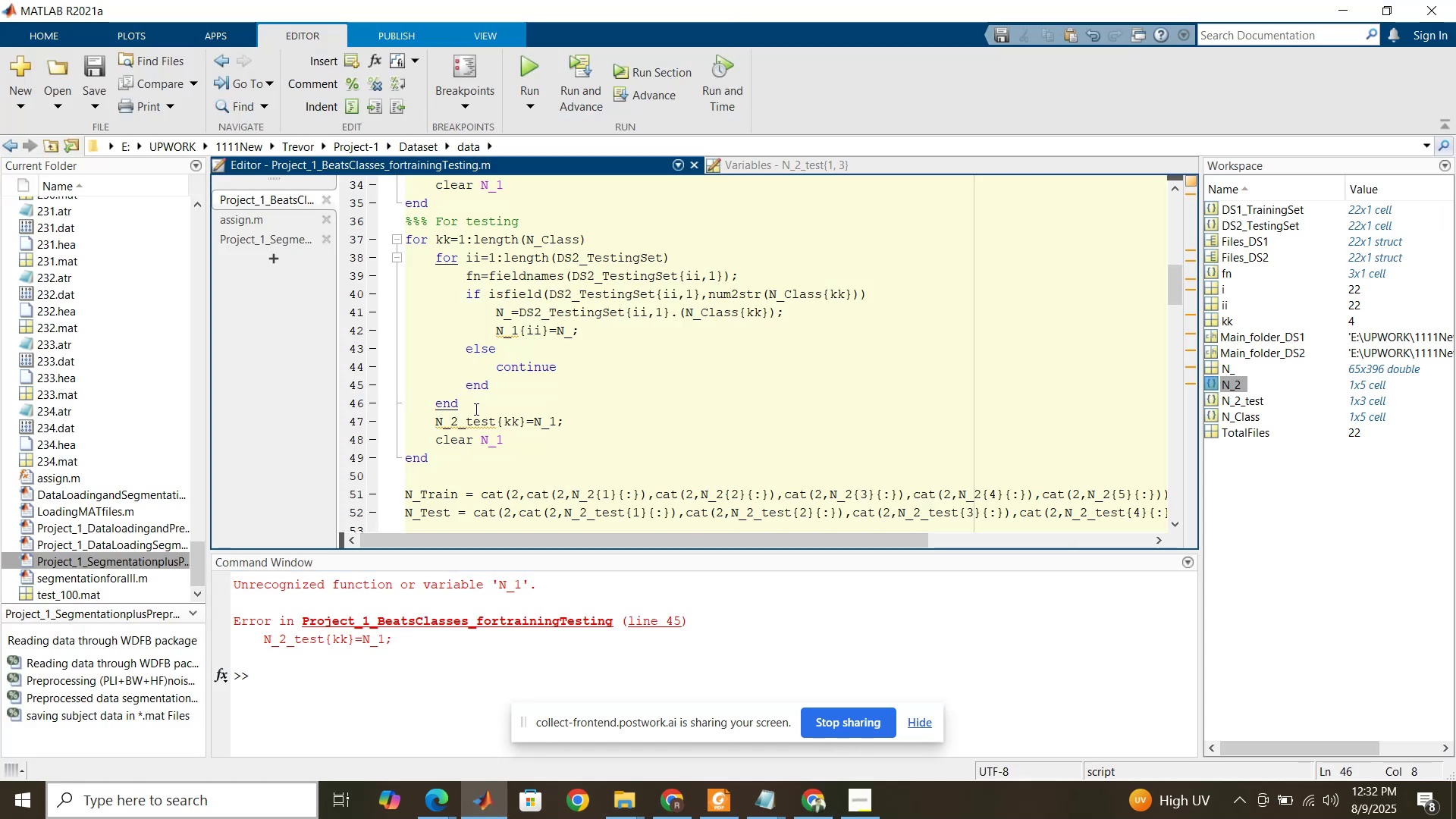 
key(Enter)
 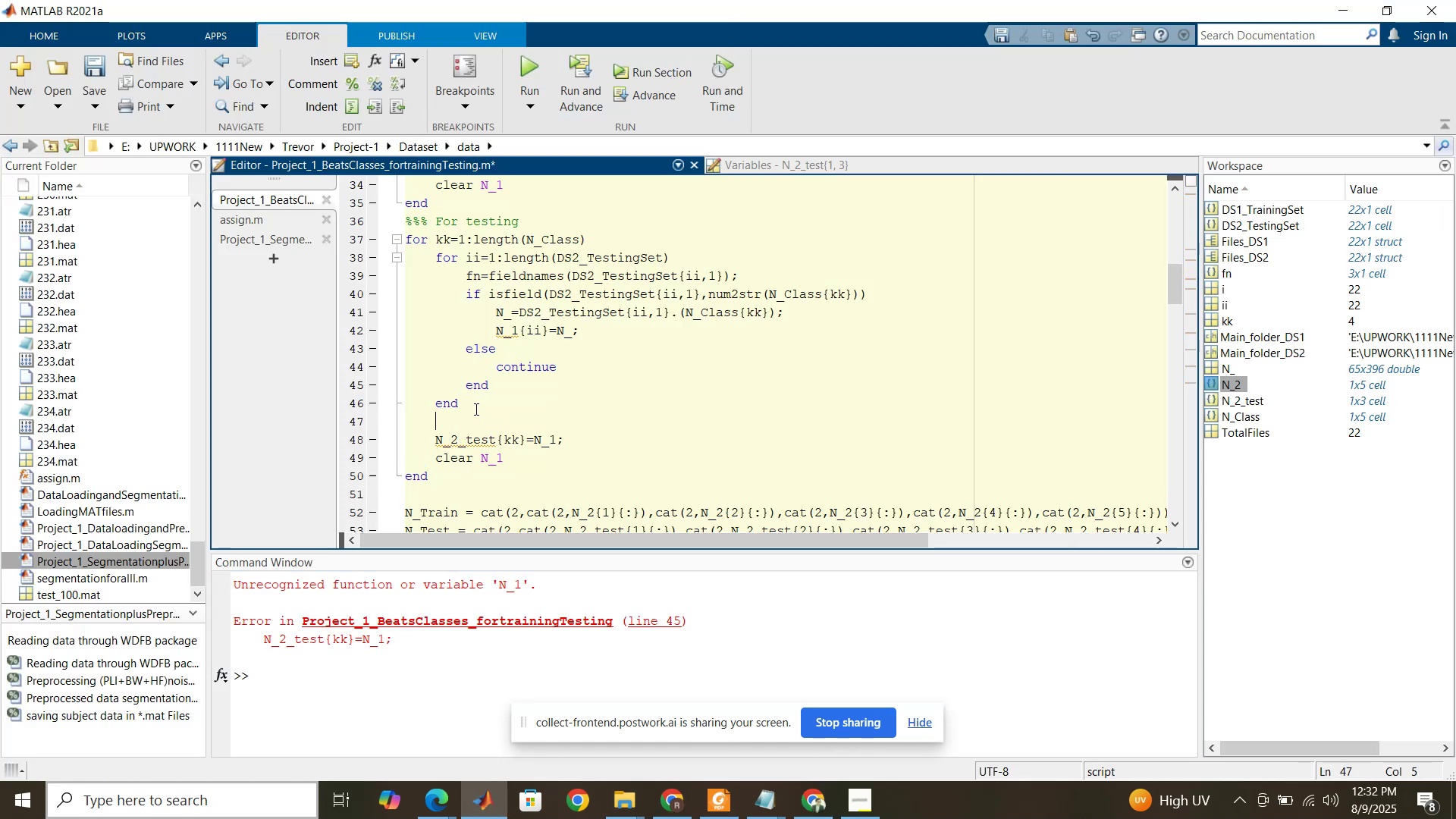 
key(Control+V)
 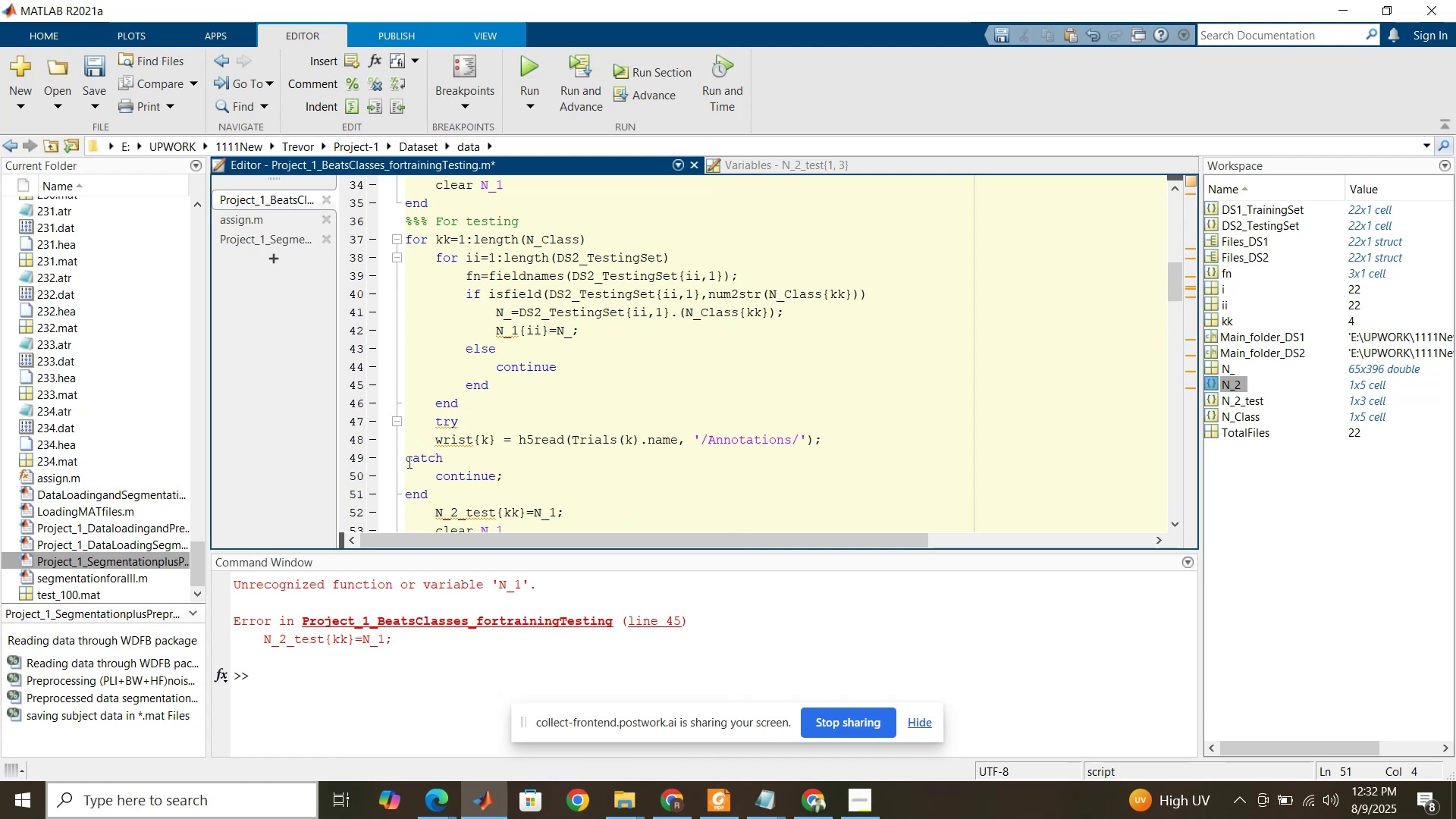 
key(Tab)
 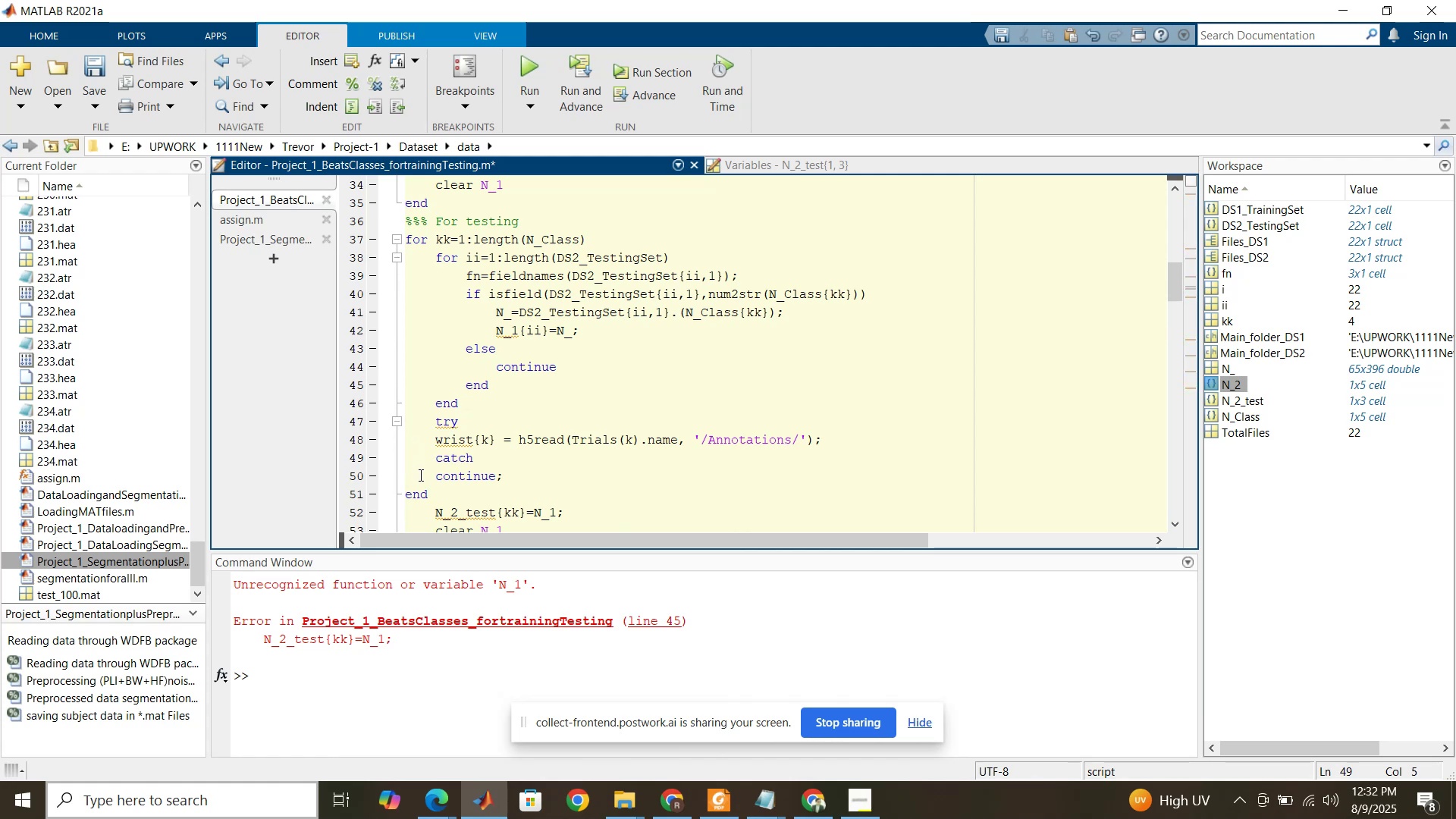 
scroll: coordinate [428, 496], scroll_direction: down, amount: 1.0
 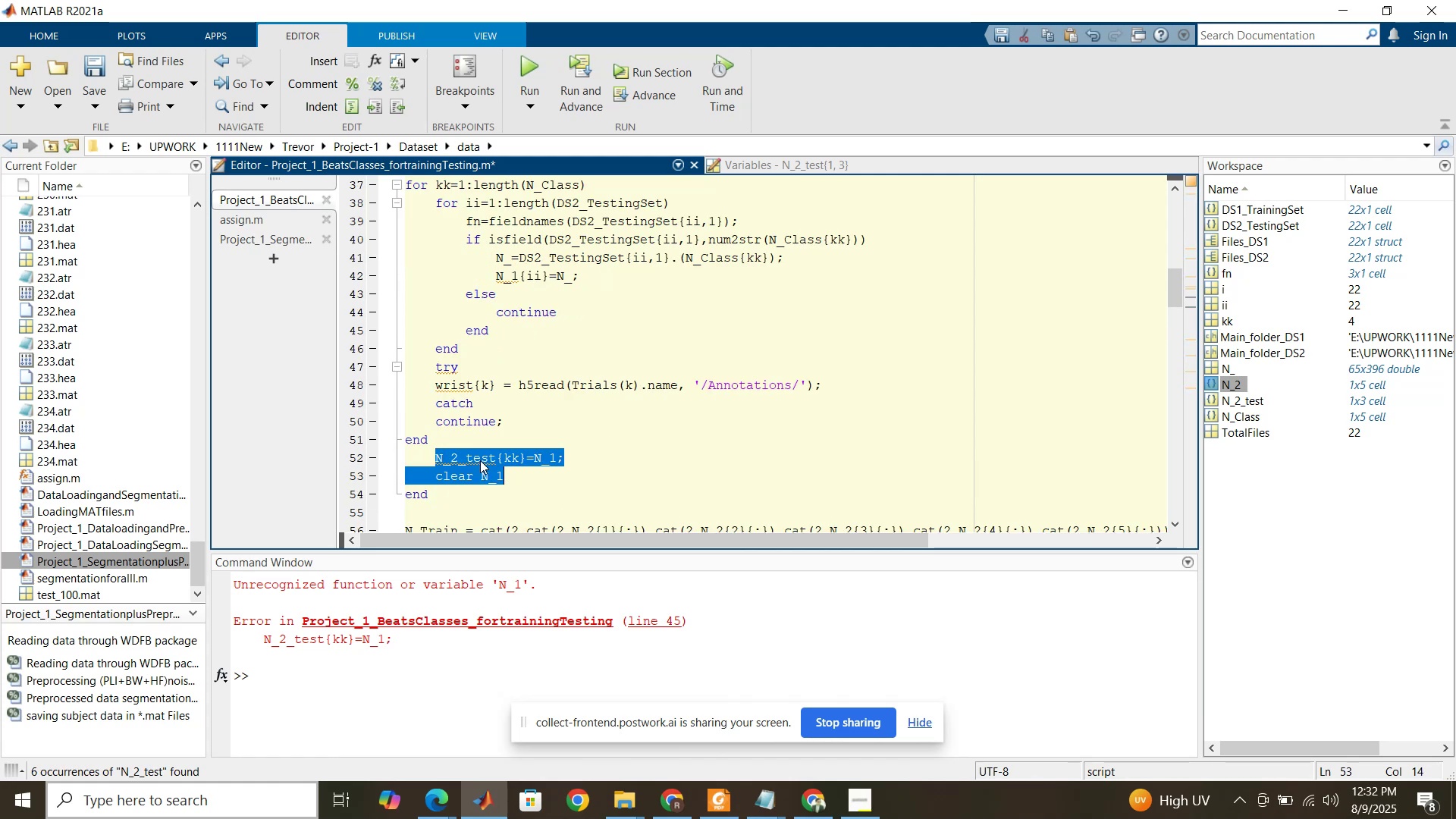 
wait(6.75)
 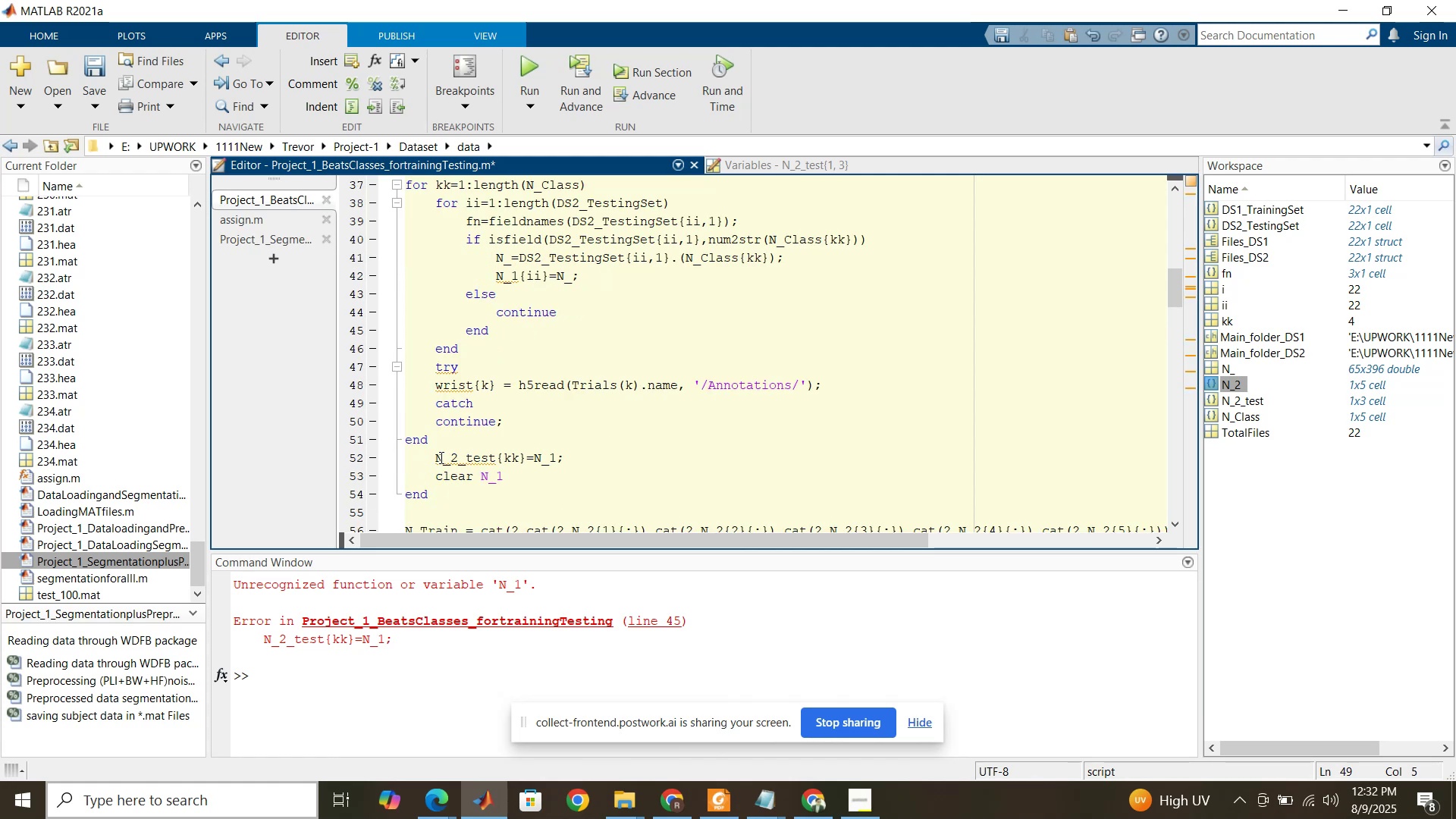 
left_click([479, 388])
 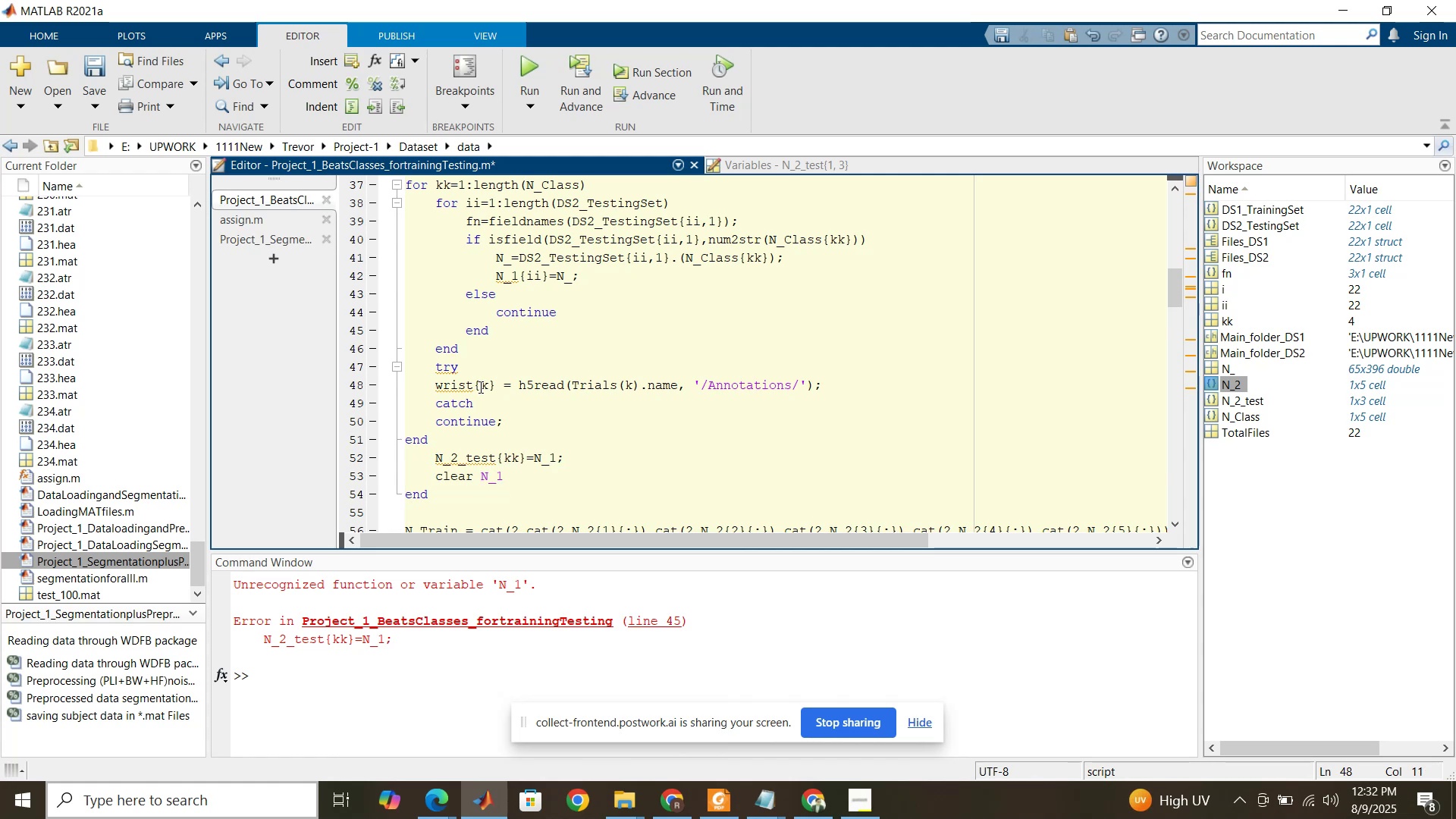 
wait(10.17)
 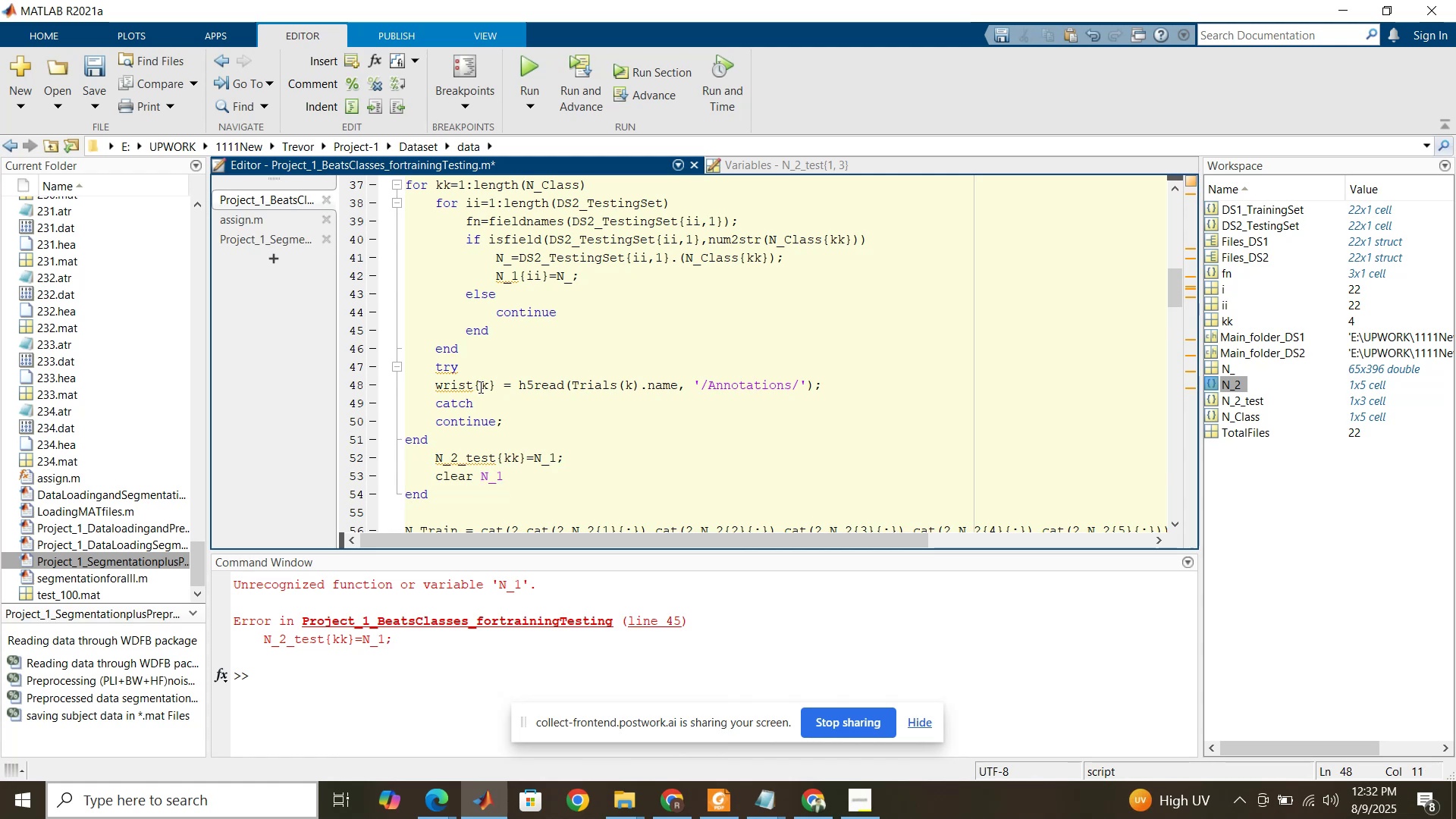 
hold_key(key=ControlLeft, duration=1.5)
 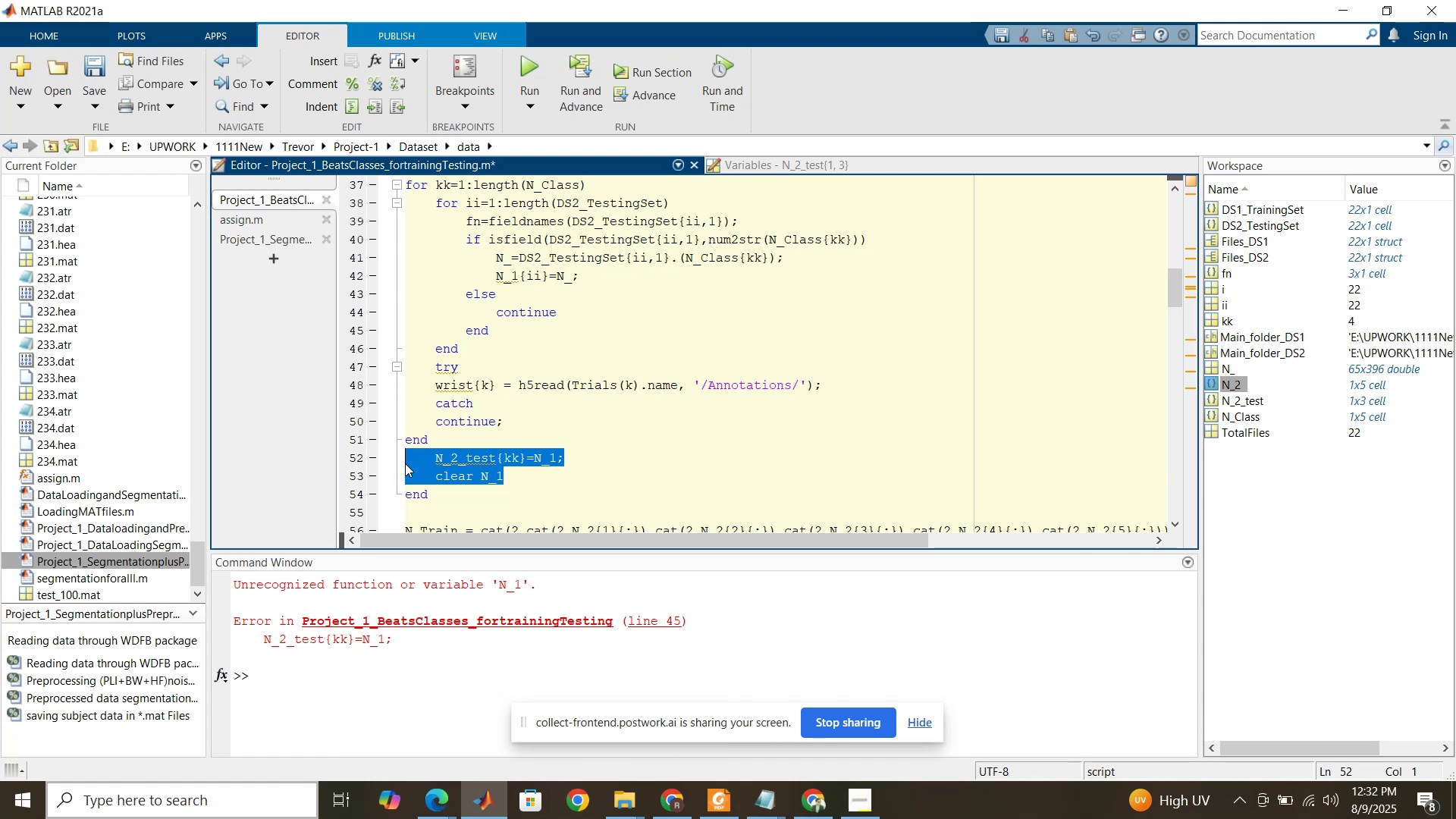 
key(Control+X)
 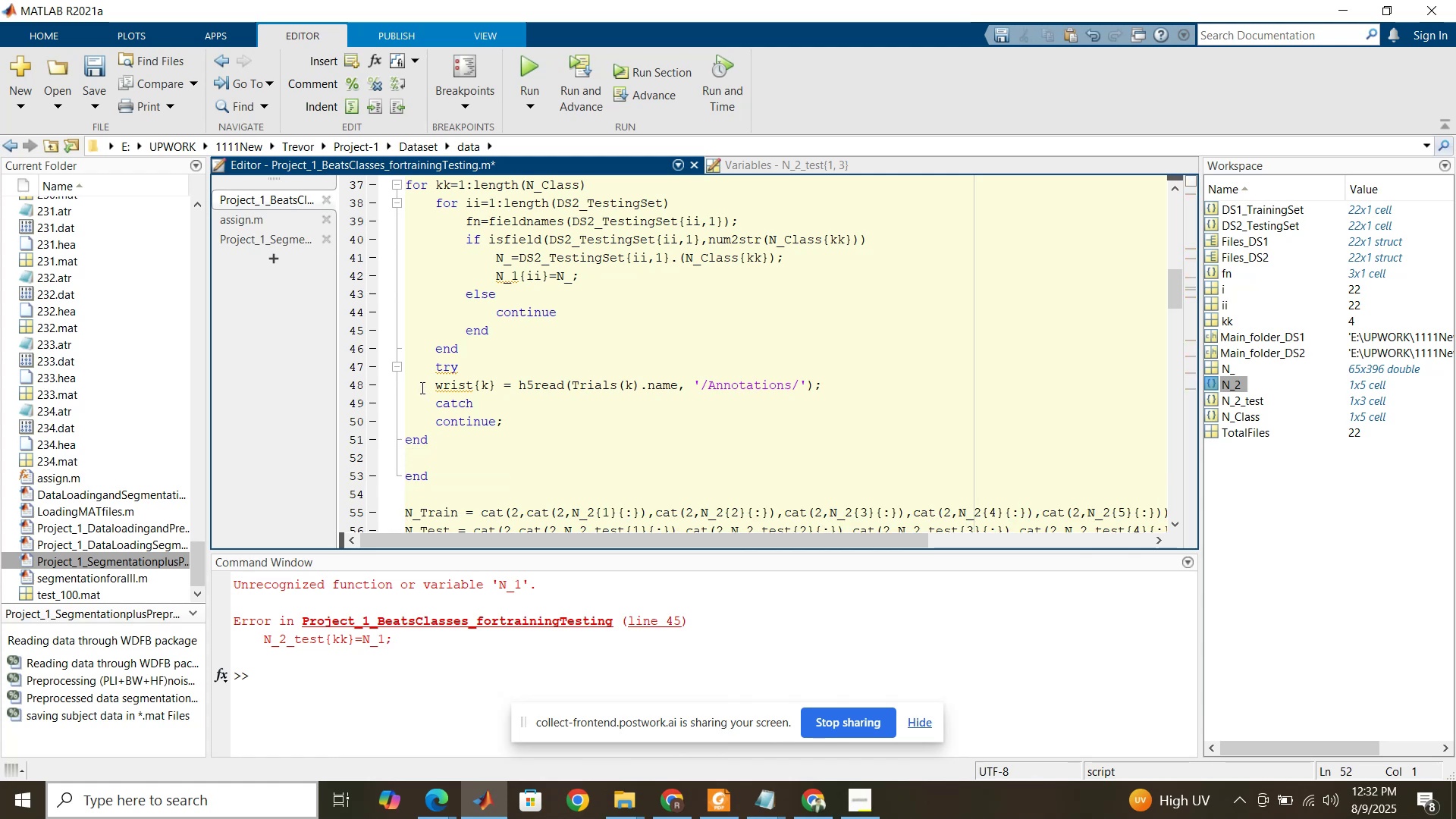 
double_click([421, 388])
 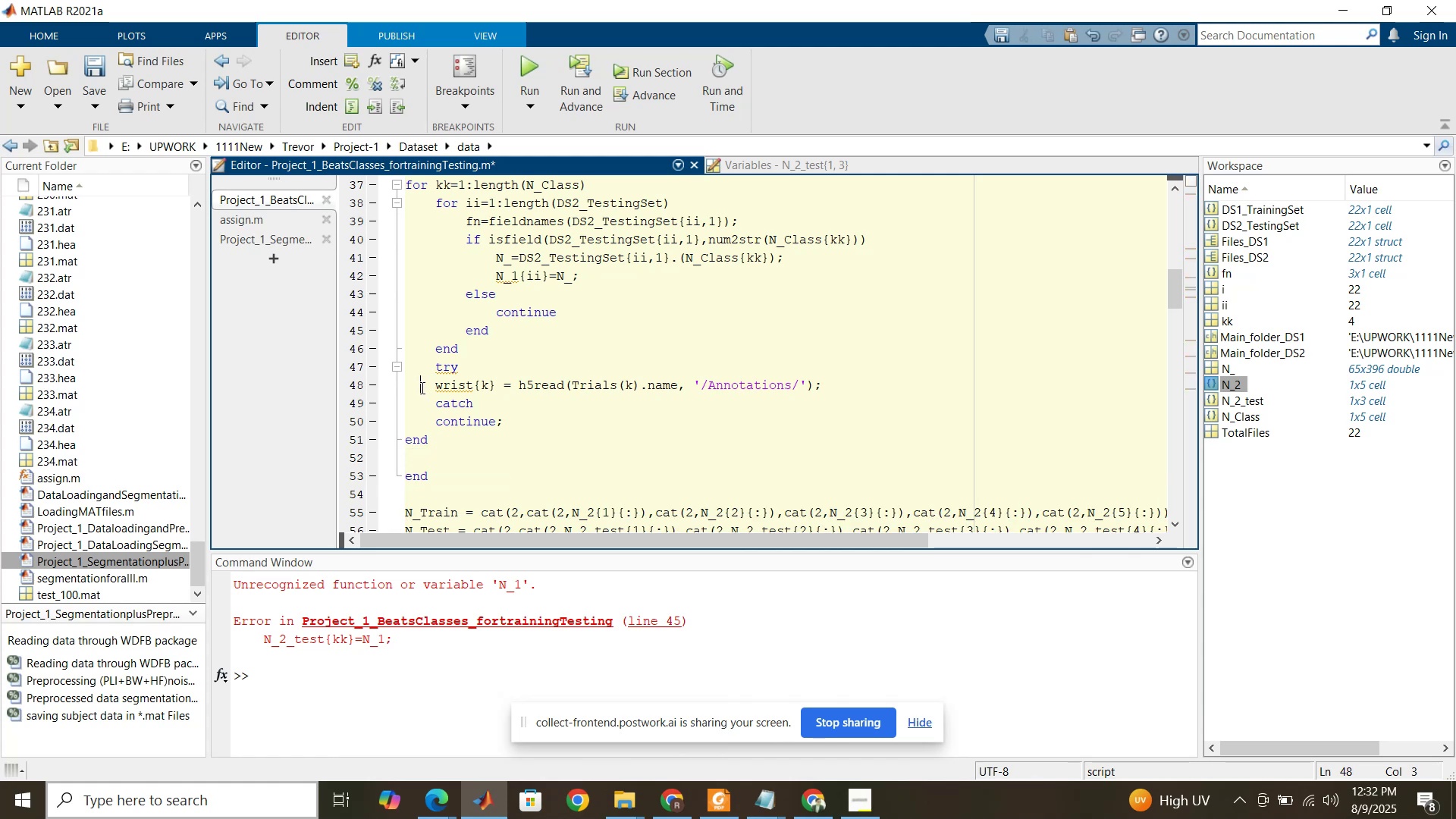 
triple_click([421, 388])
 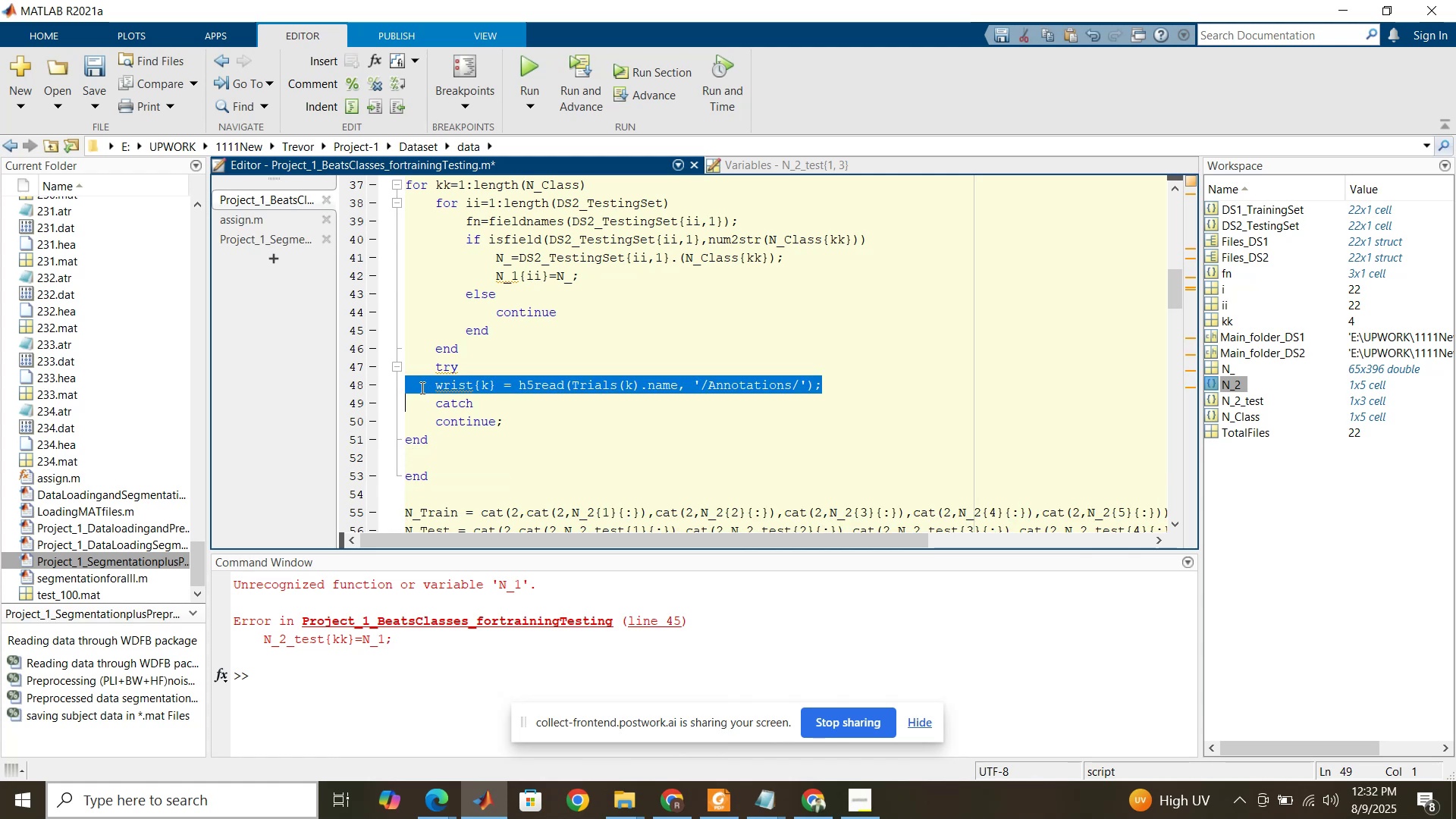 
key(Control+V)
 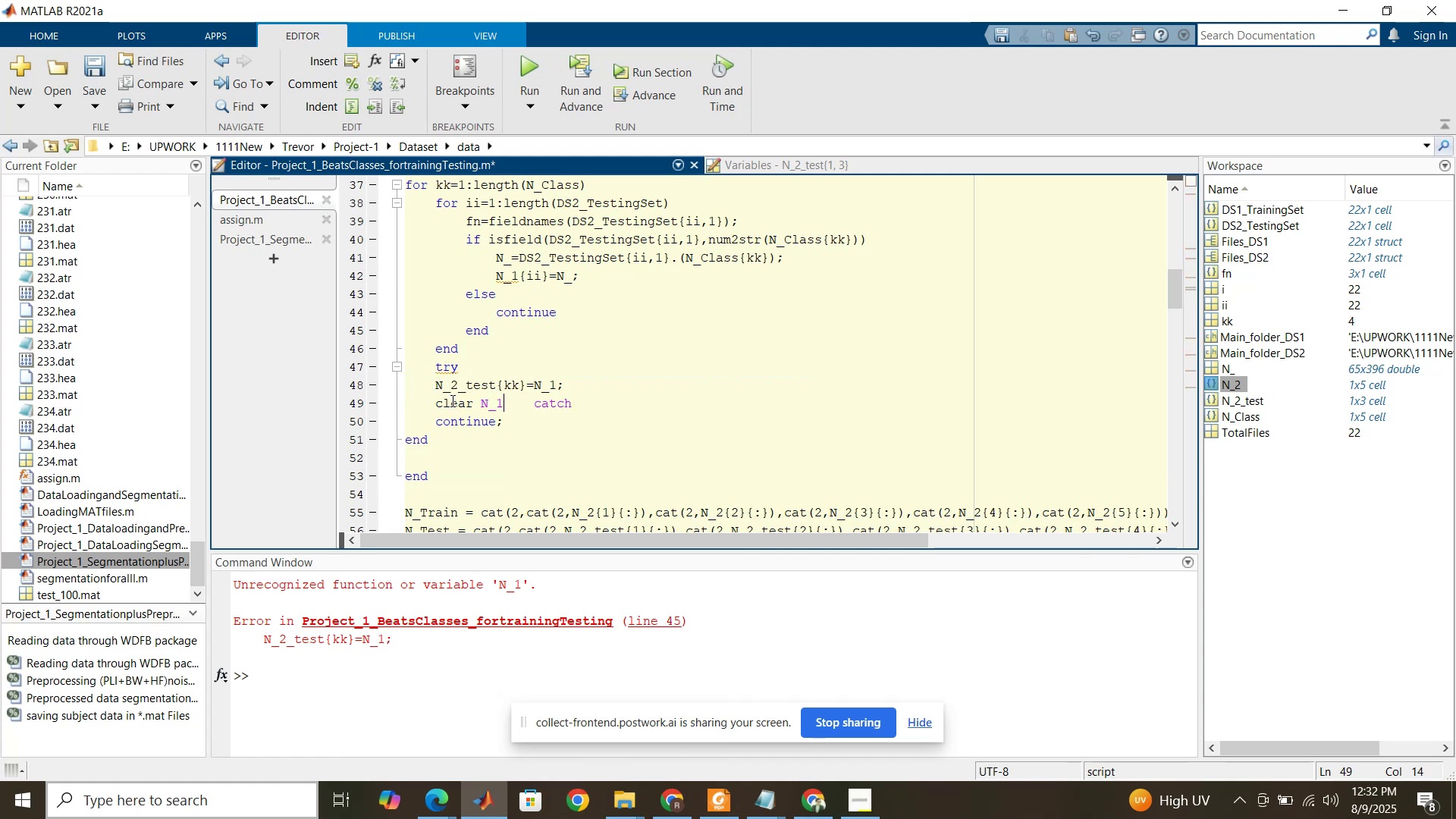 
key(Enter)
 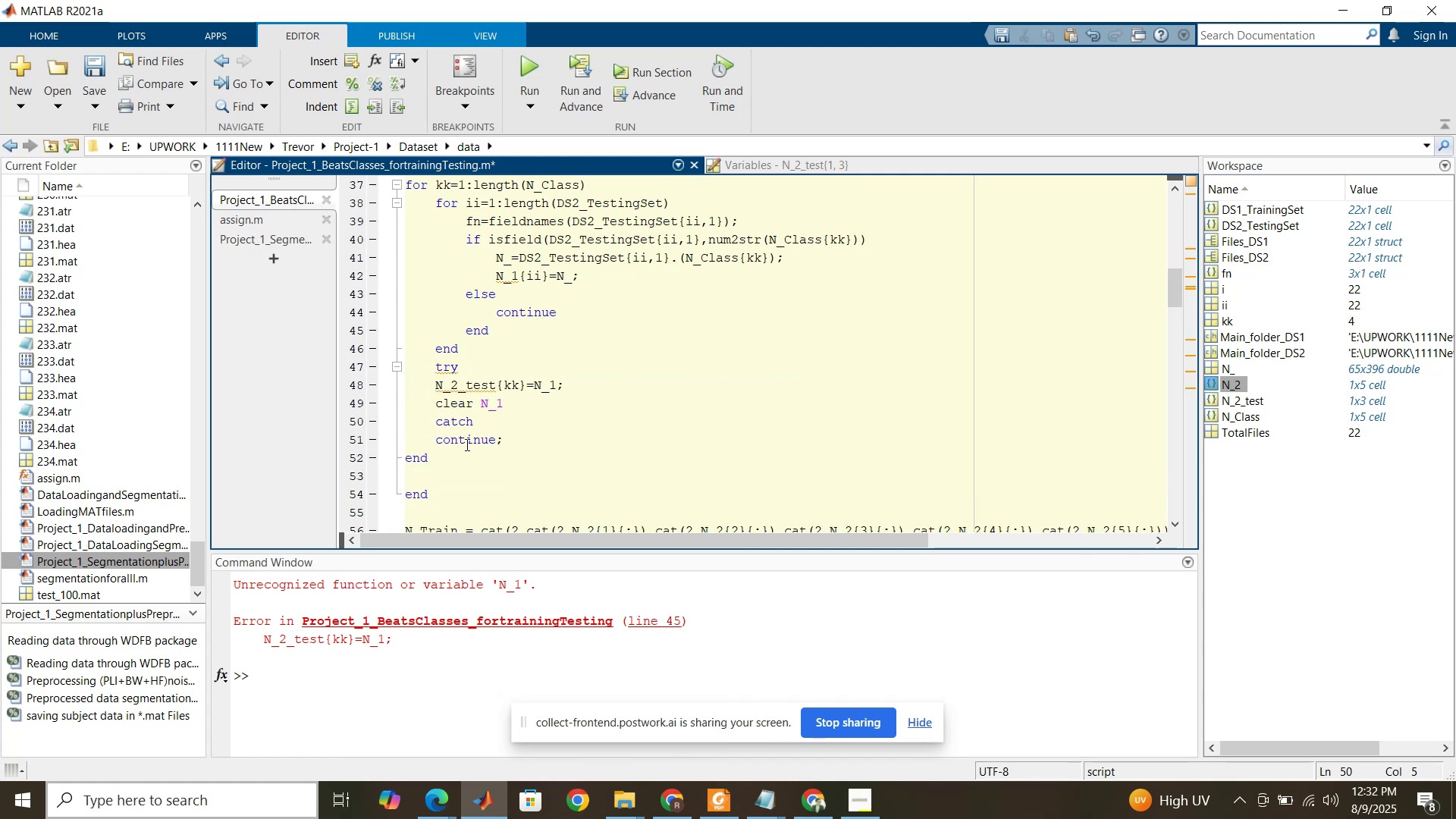 
left_click([438, 386])
 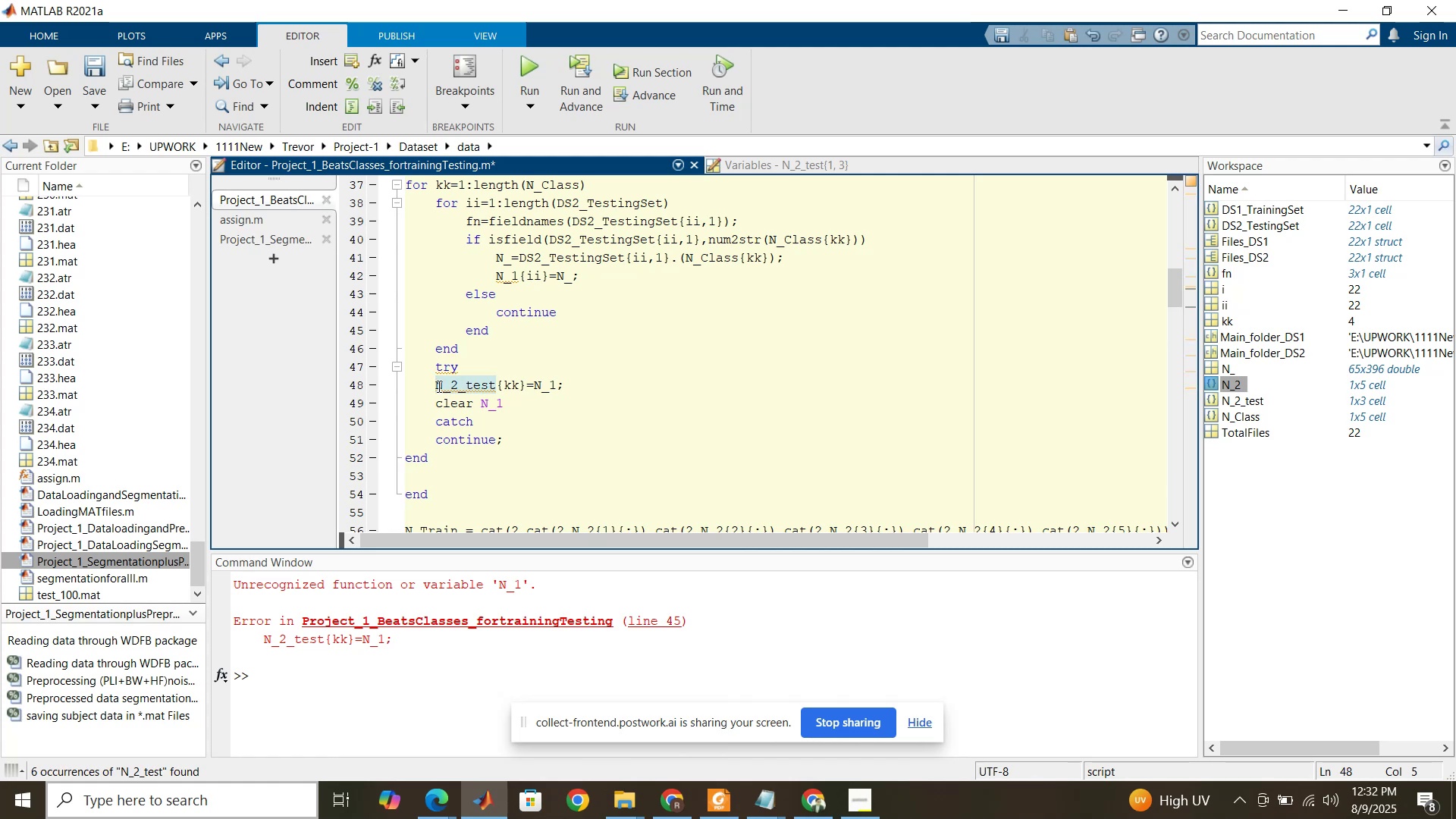 
key(Tab)
 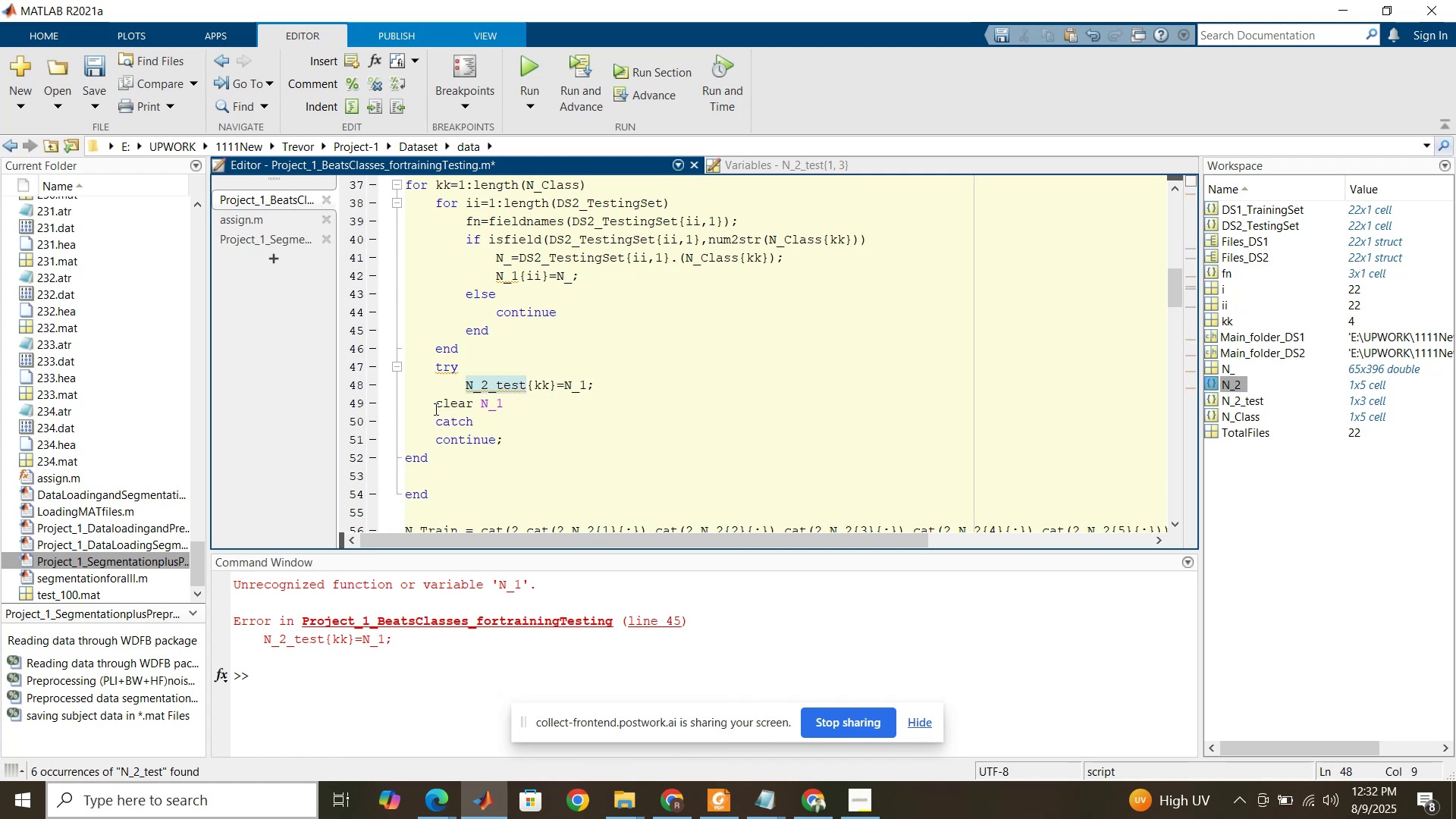 
left_click([434, 409])
 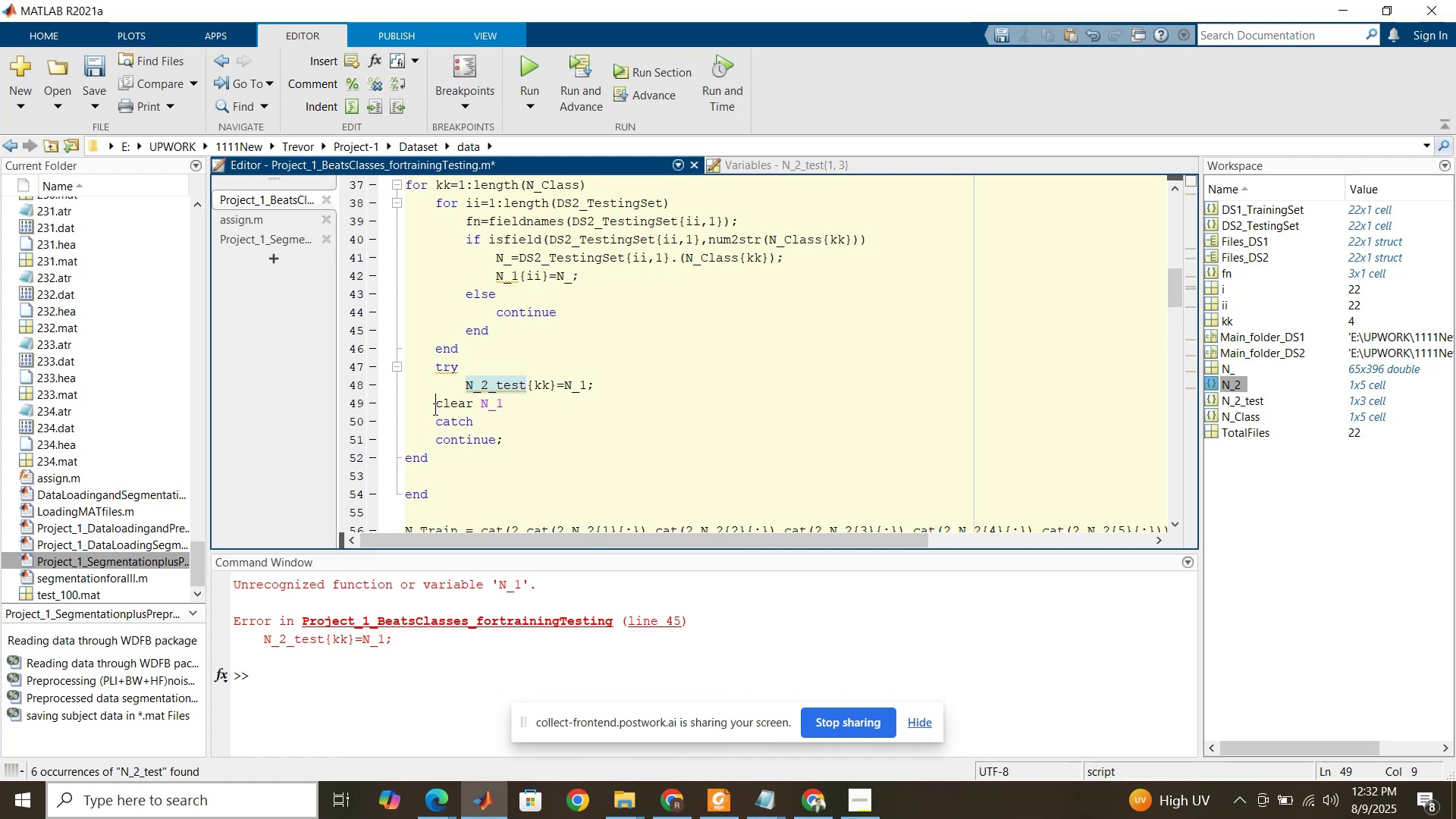 
key(Tab)
 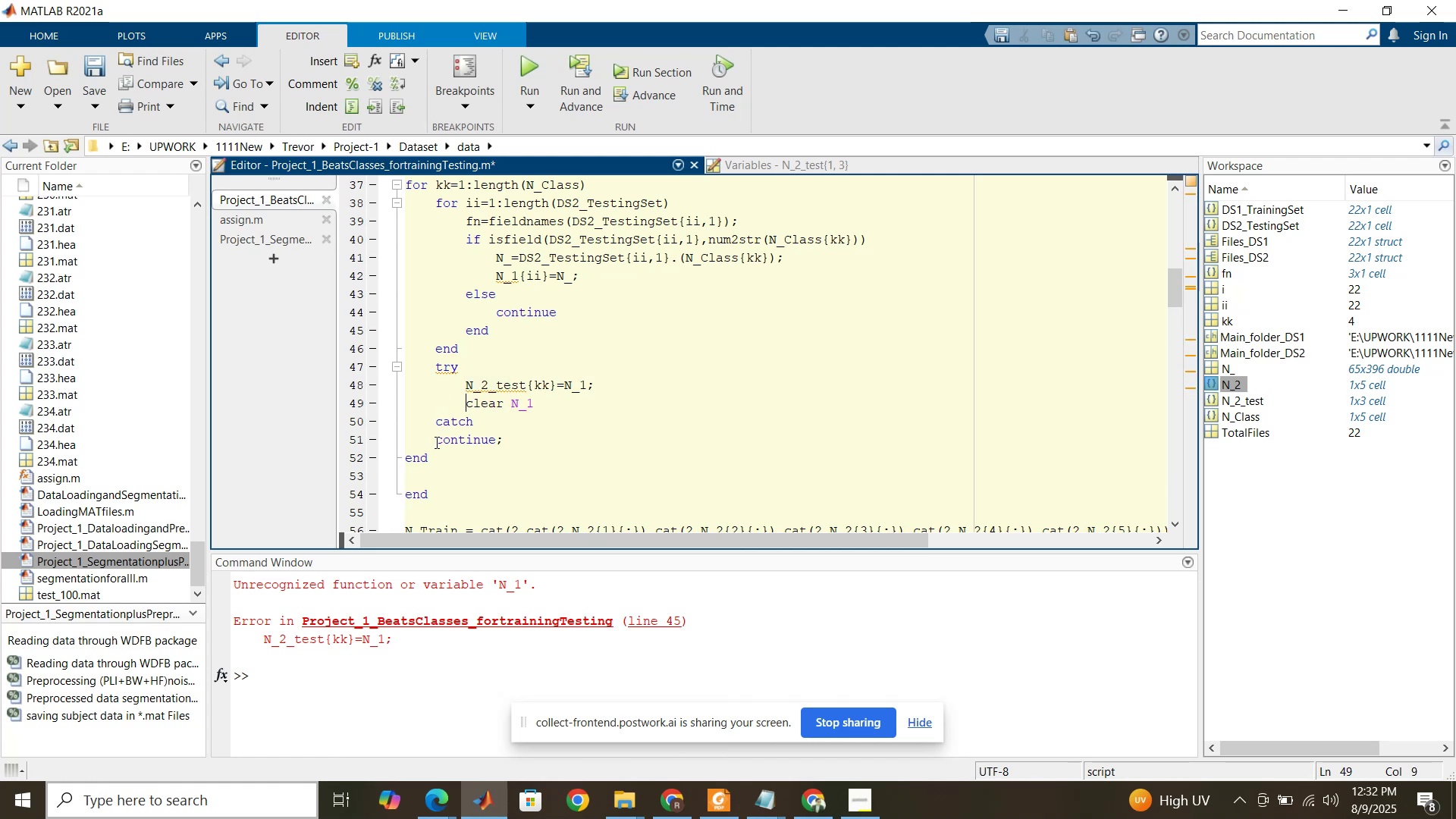 
left_click([435, 442])
 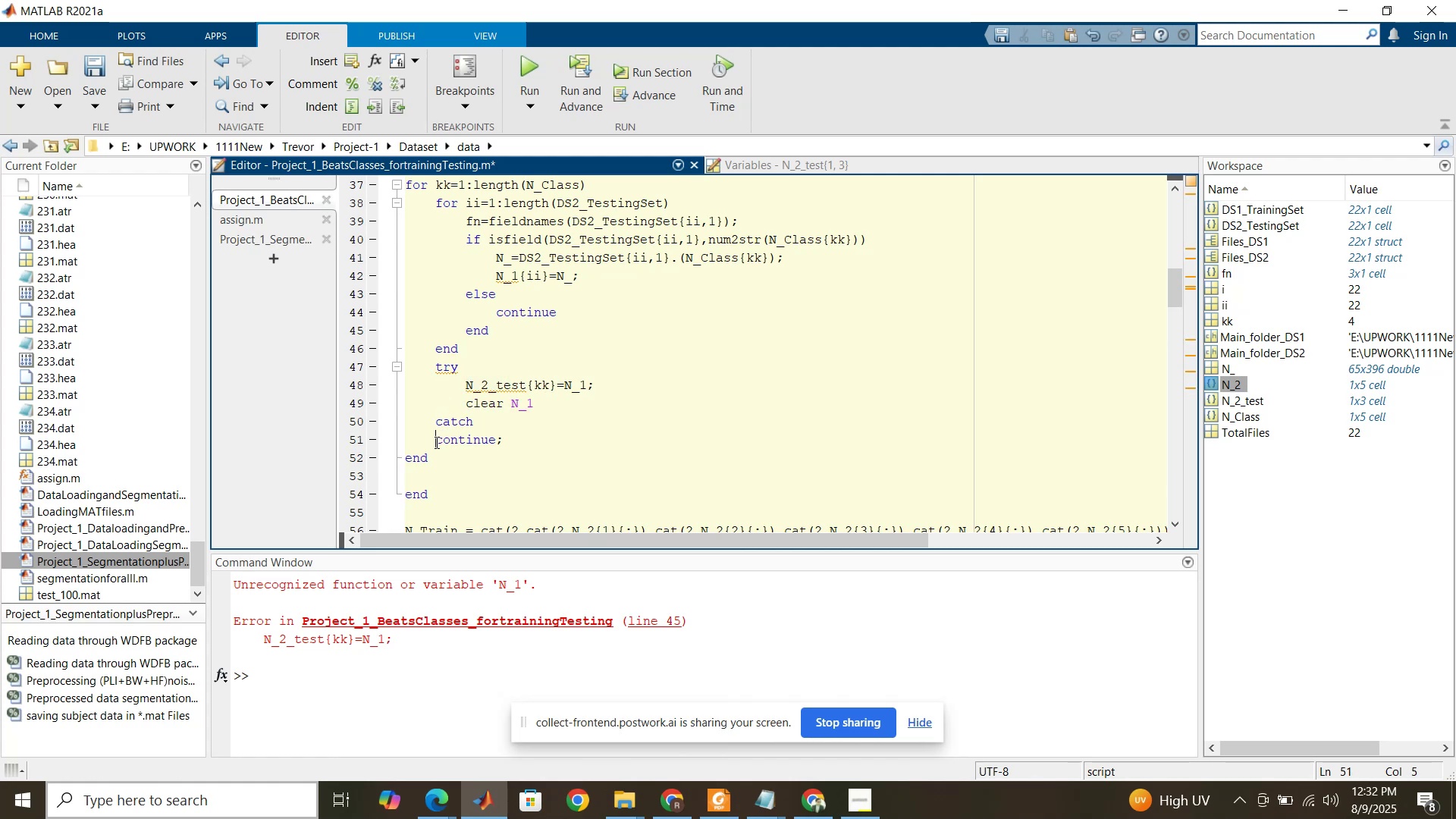 
key(Tab)
 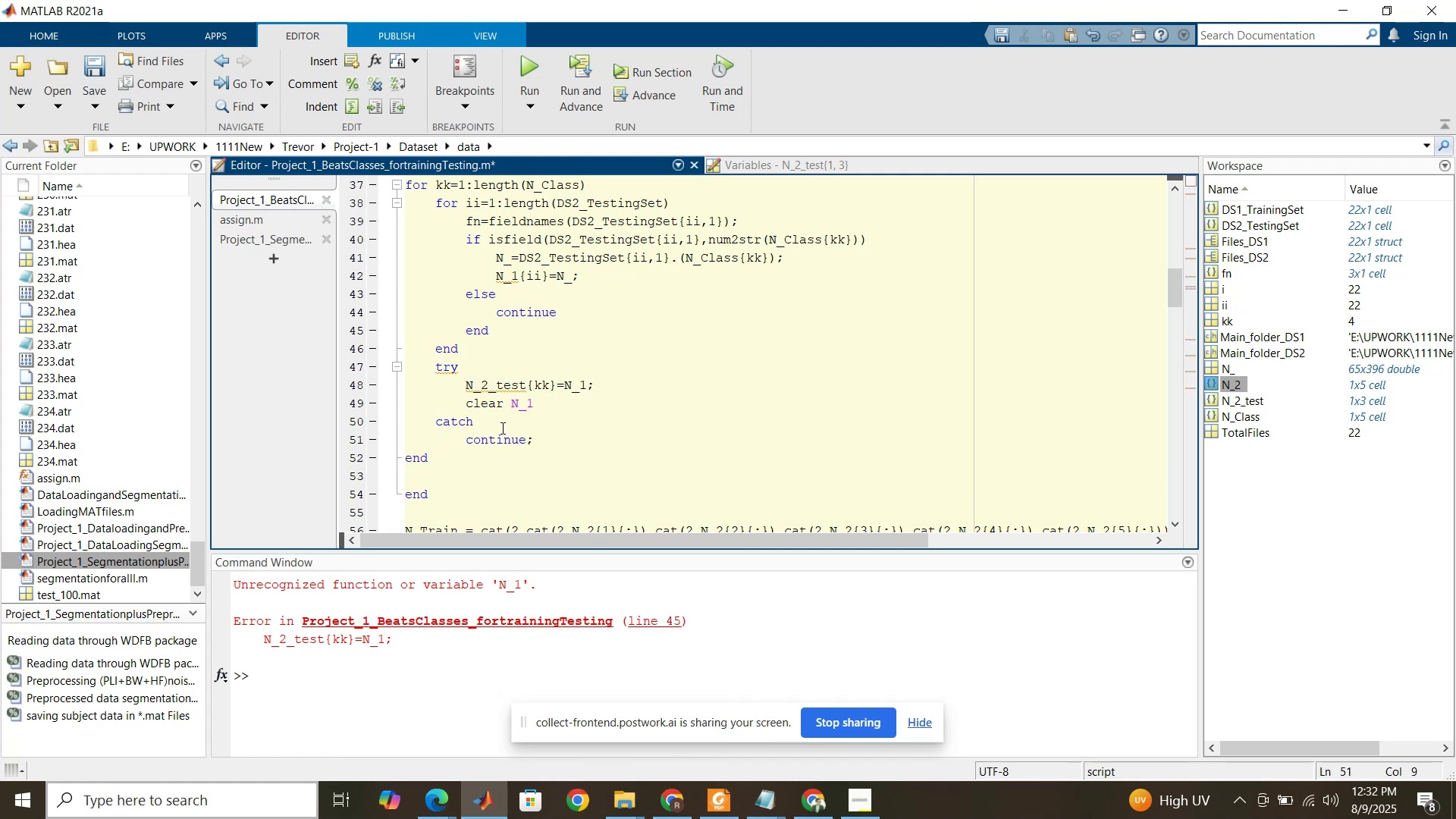 
mouse_move([511, 392])
 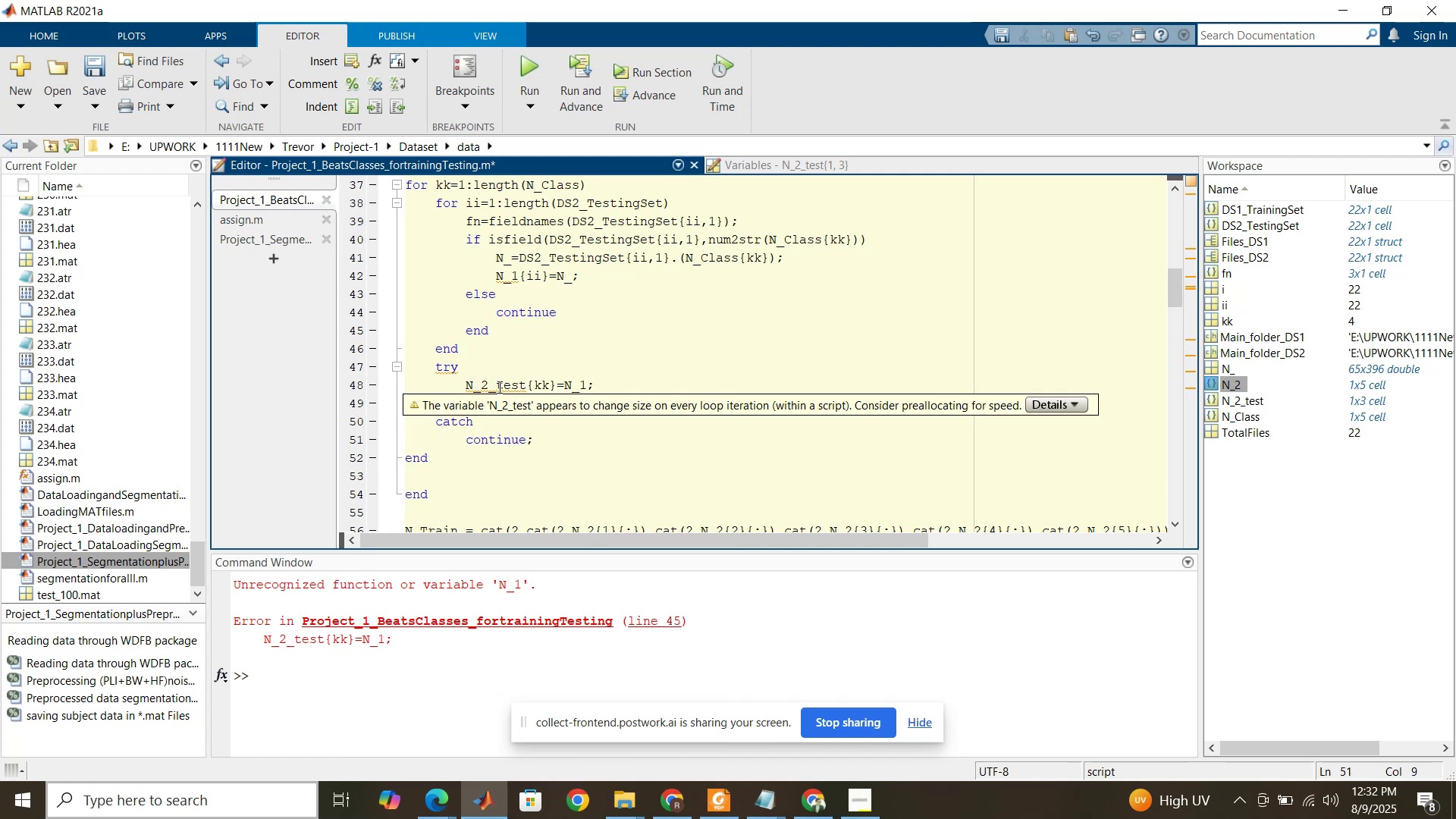 
left_click([498, 387])
 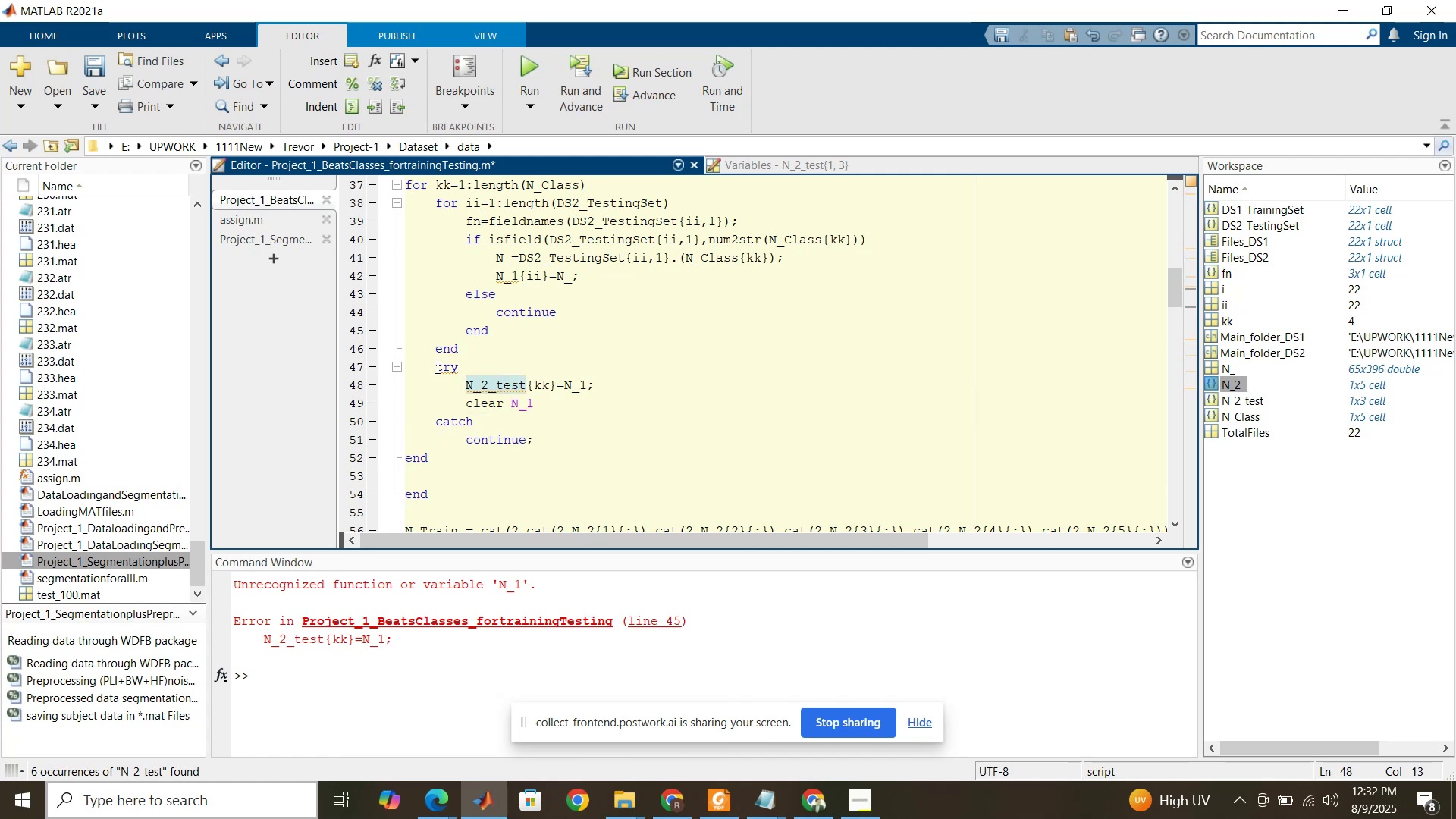 
left_click([440, 369])
 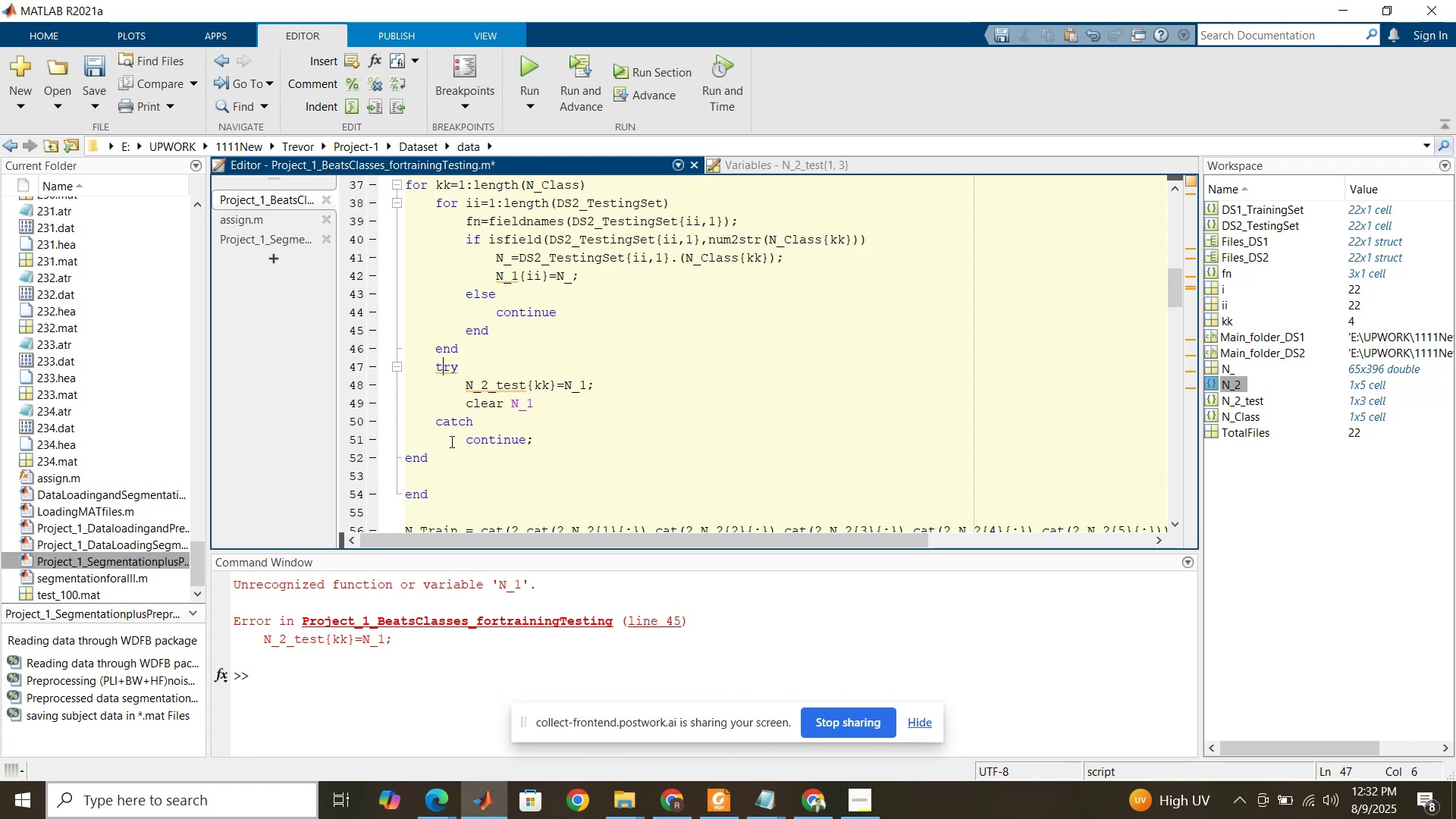 
wait(6.03)
 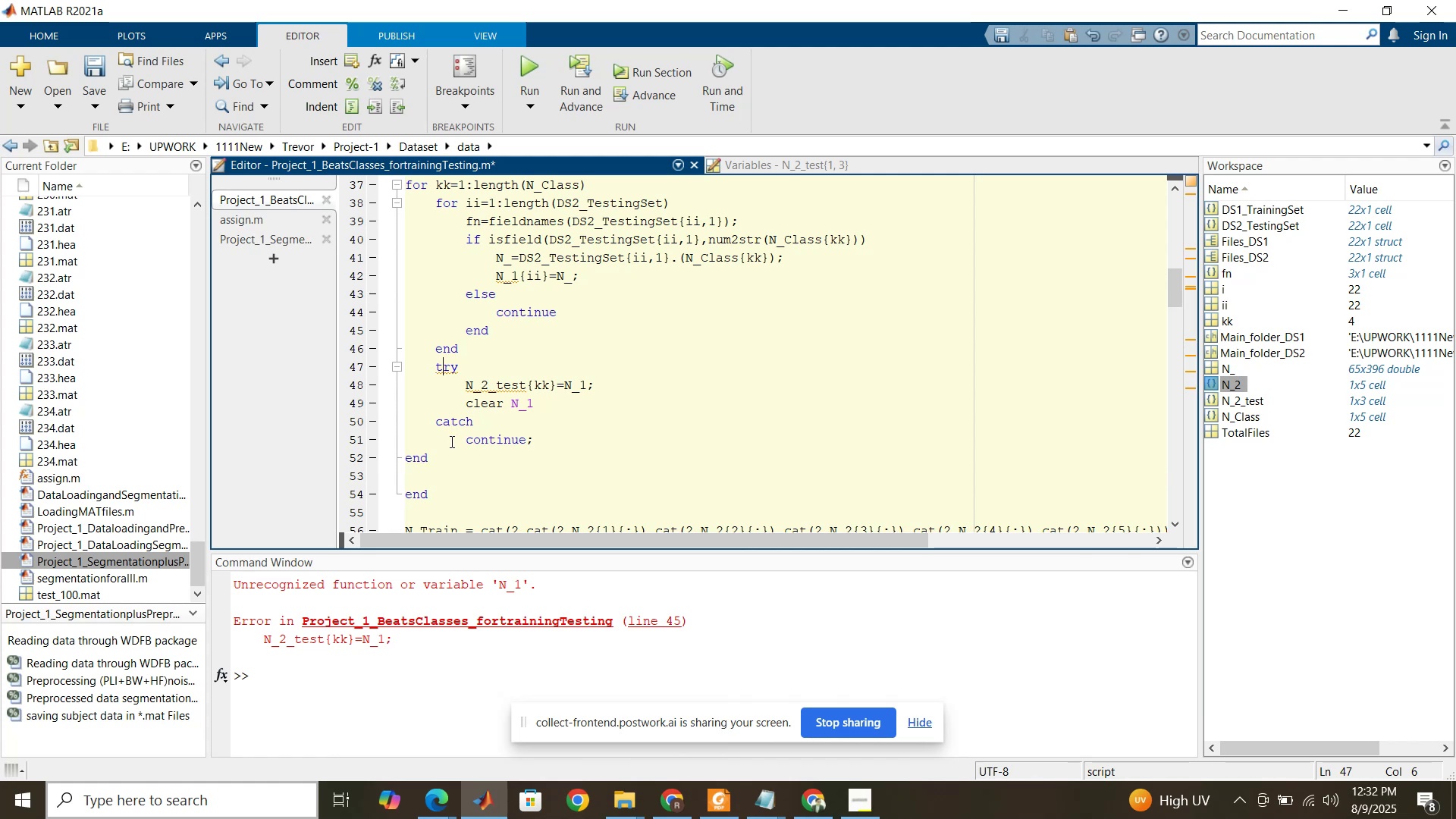 
scroll: coordinate [551, 301], scroll_direction: up, amount: 14.0
 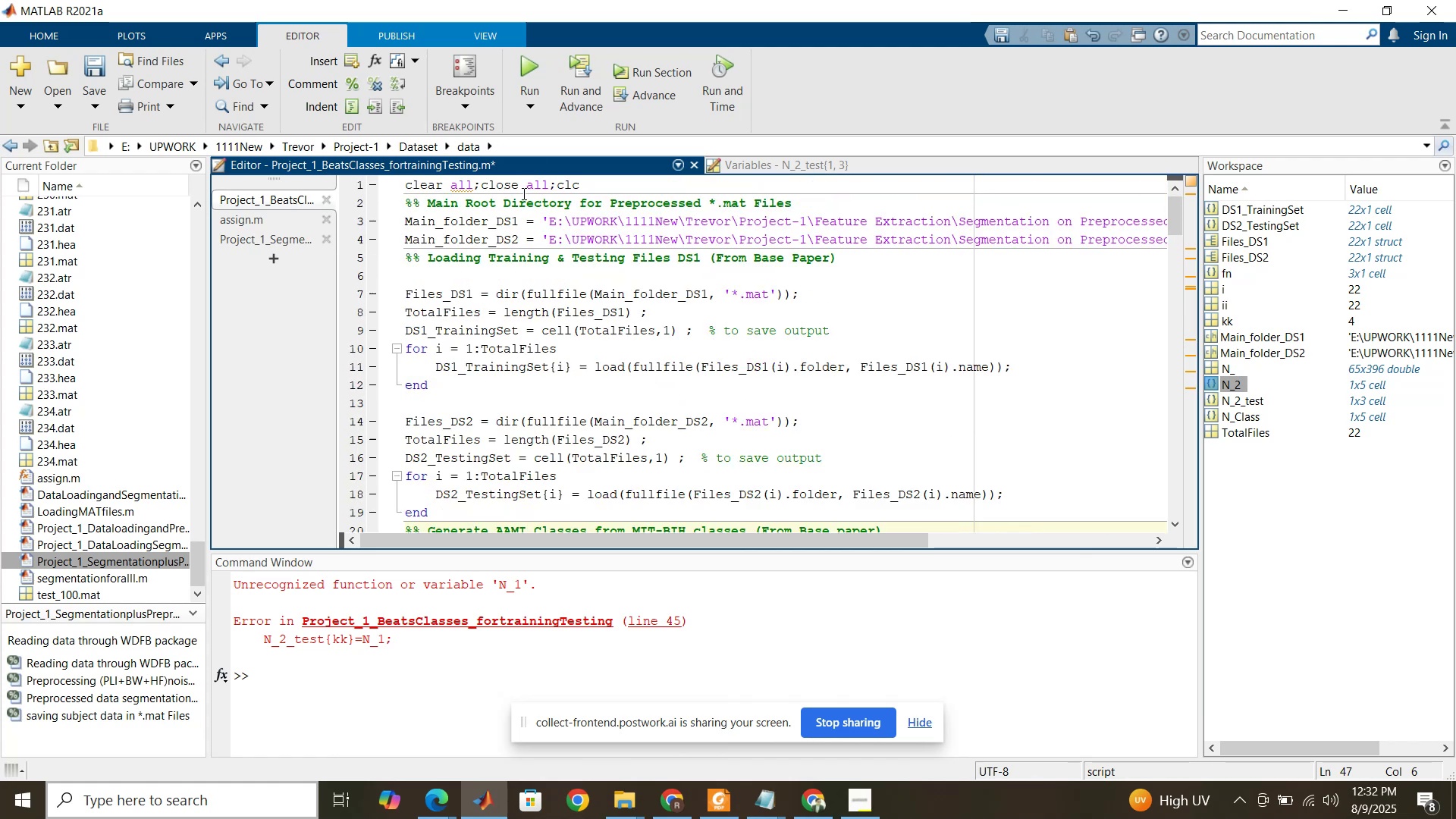 
left_click([522, 191])
 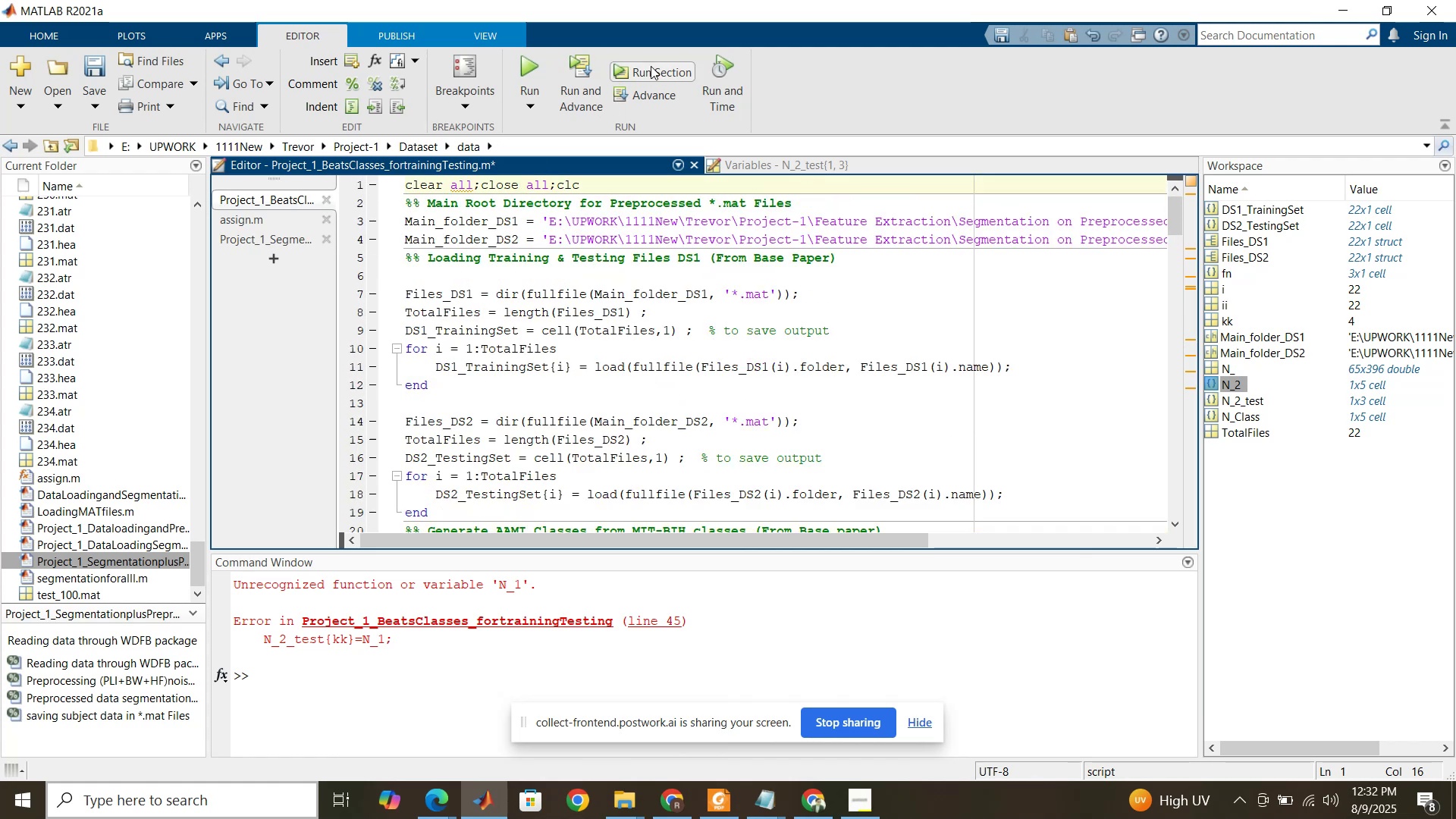 
left_click([651, 66])
 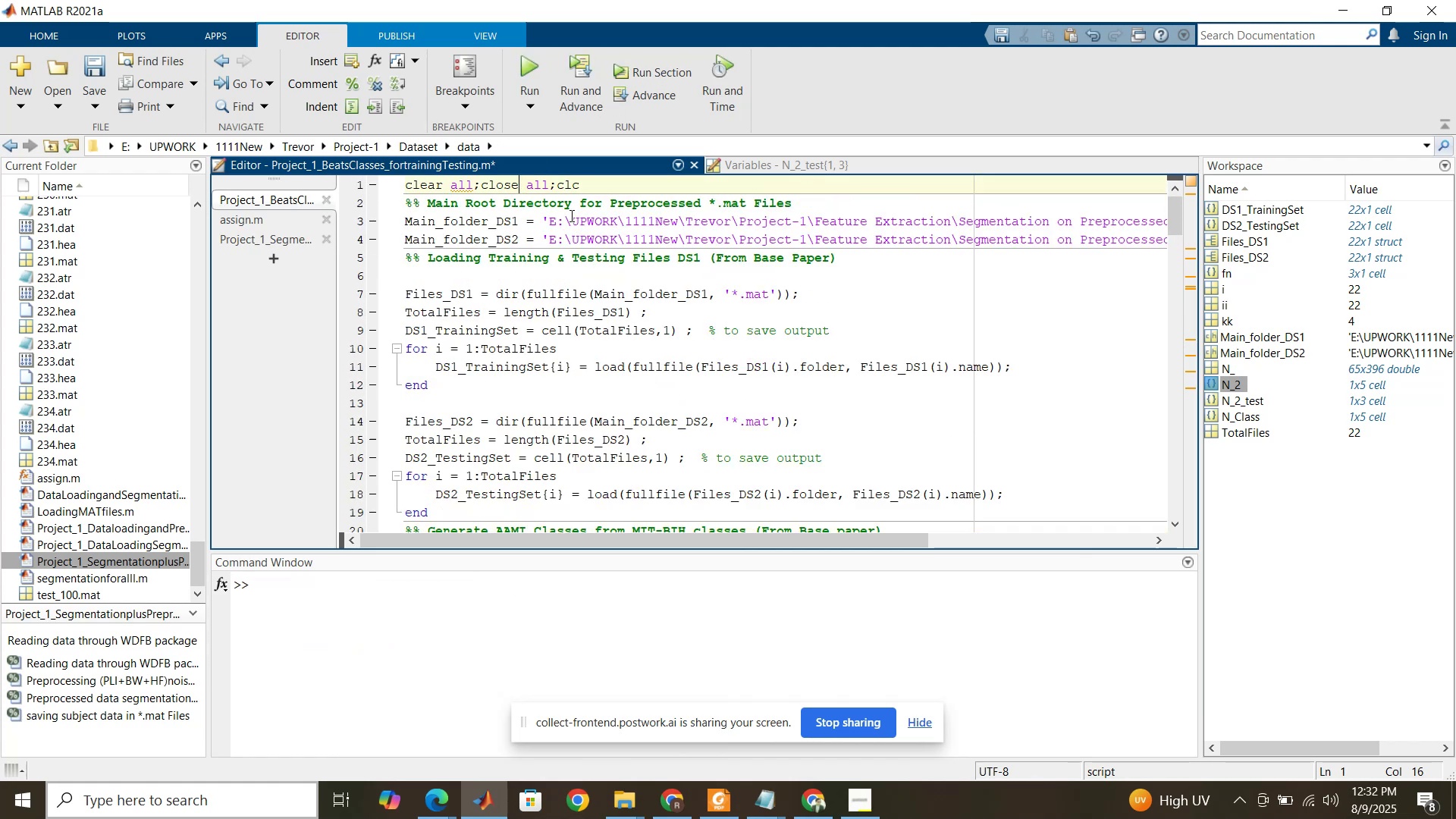 
left_click([570, 215])
 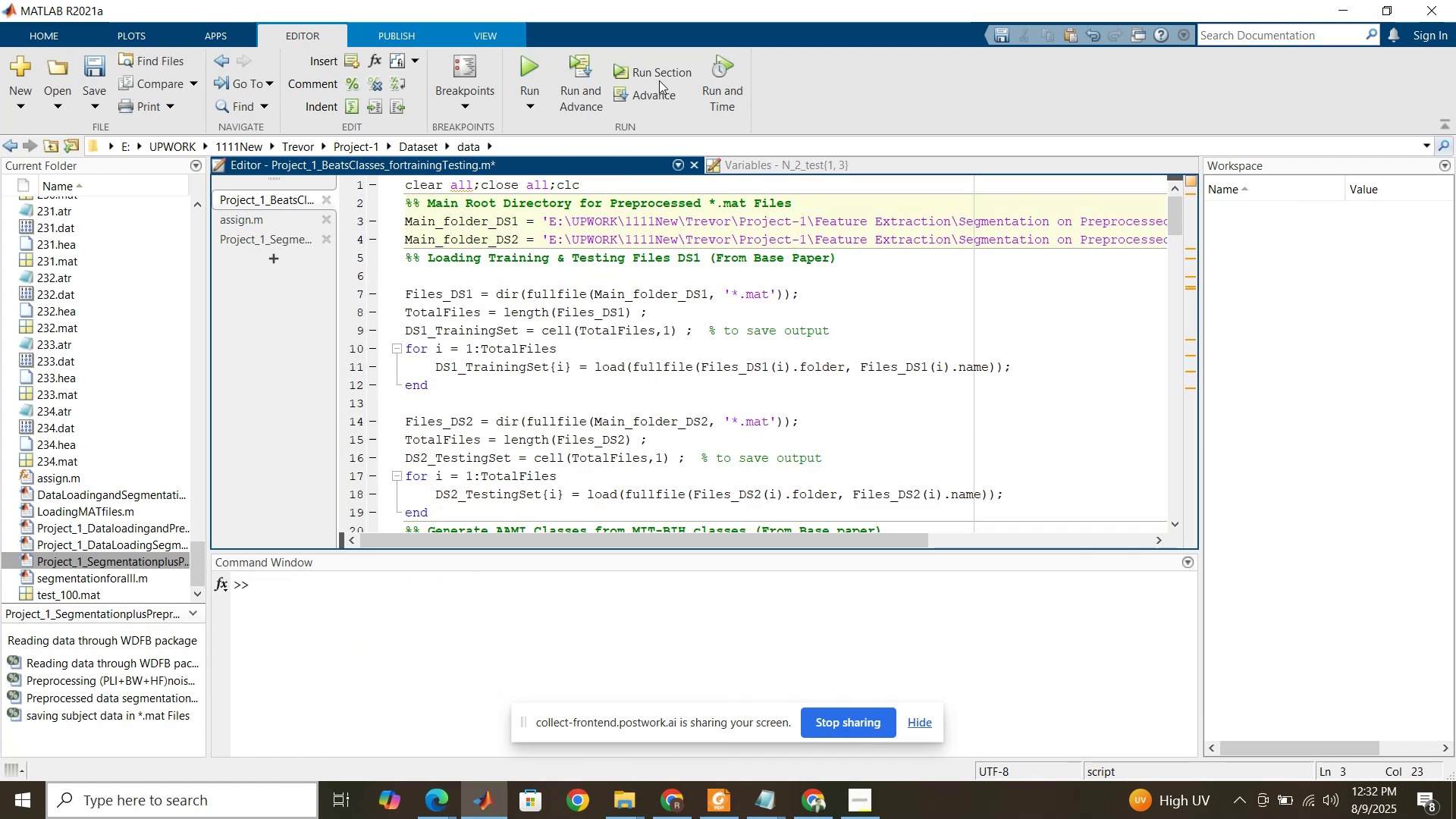 
left_click([660, 70])
 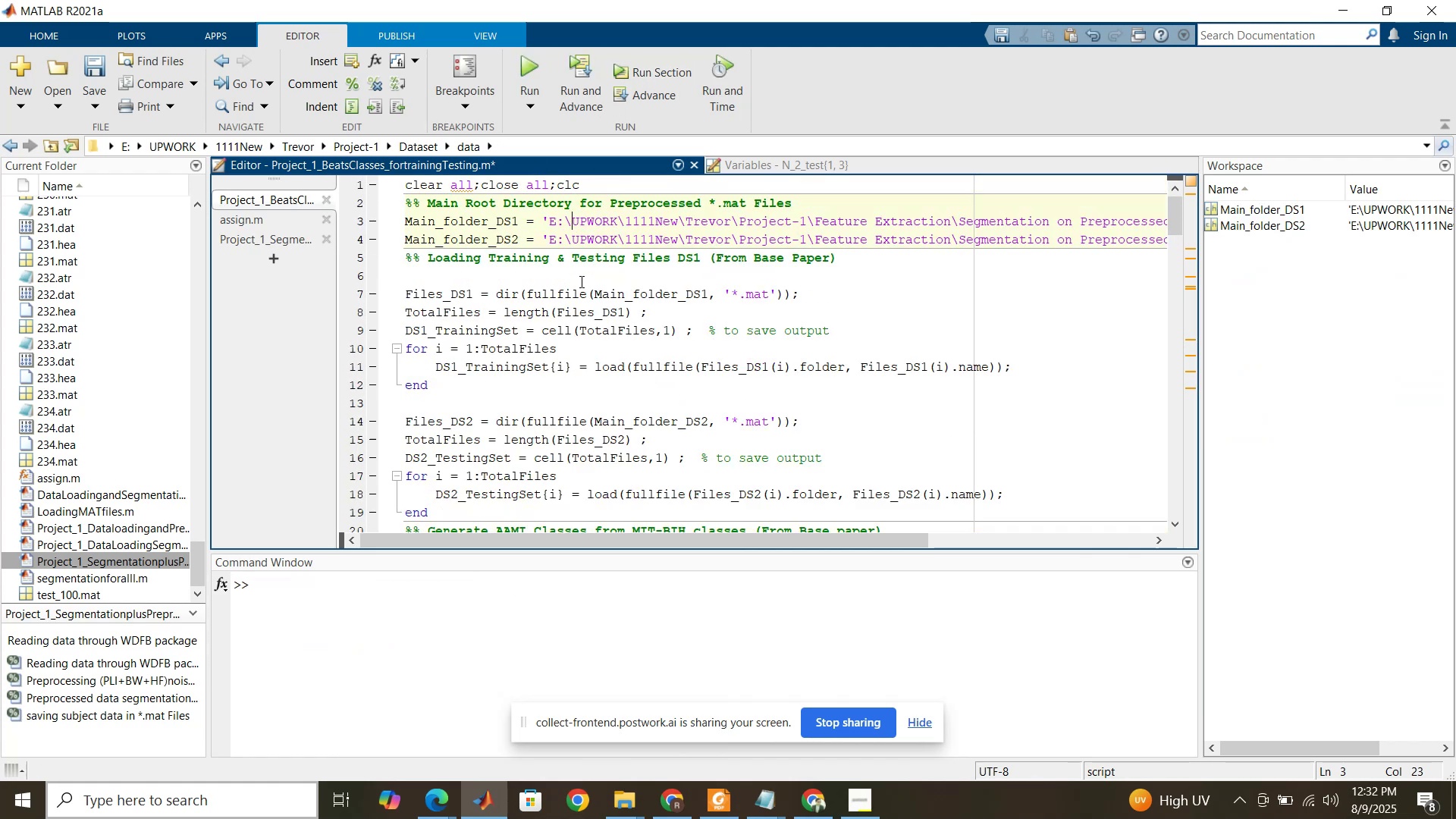 
left_click([580, 284])
 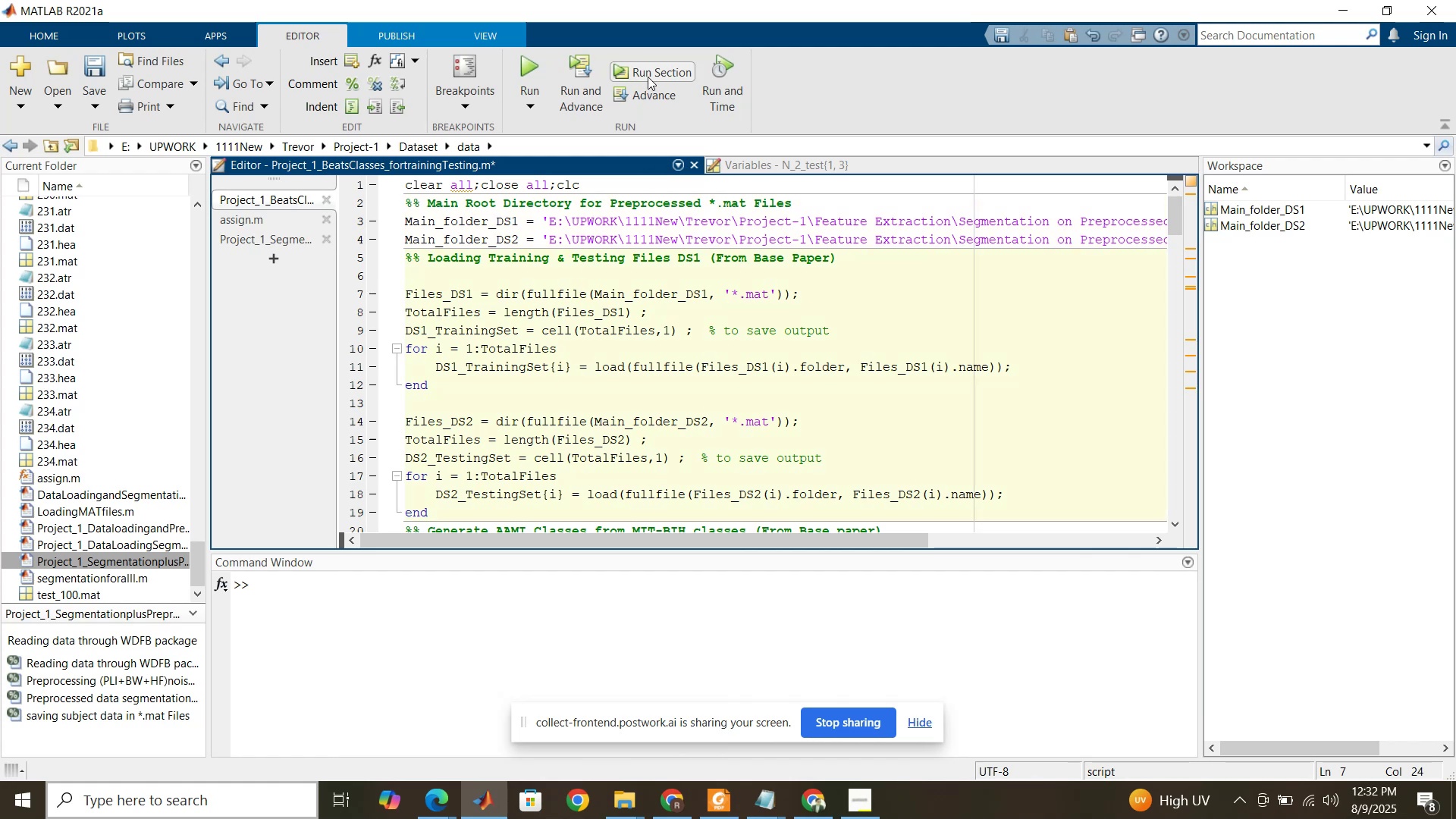 
left_click([648, 77])
 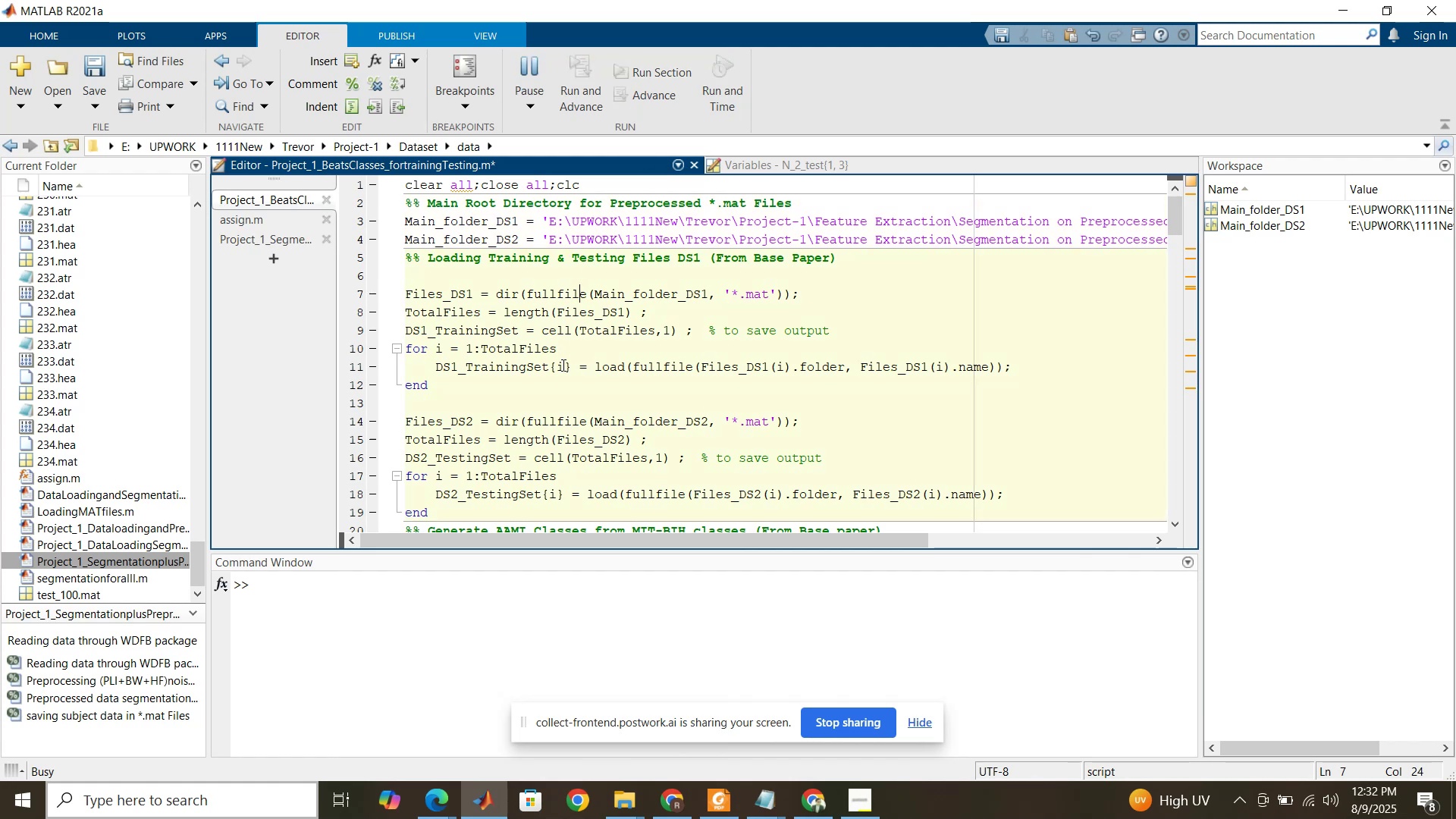 
scroll: coordinate [560, 374], scroll_direction: down, amount: 14.0
 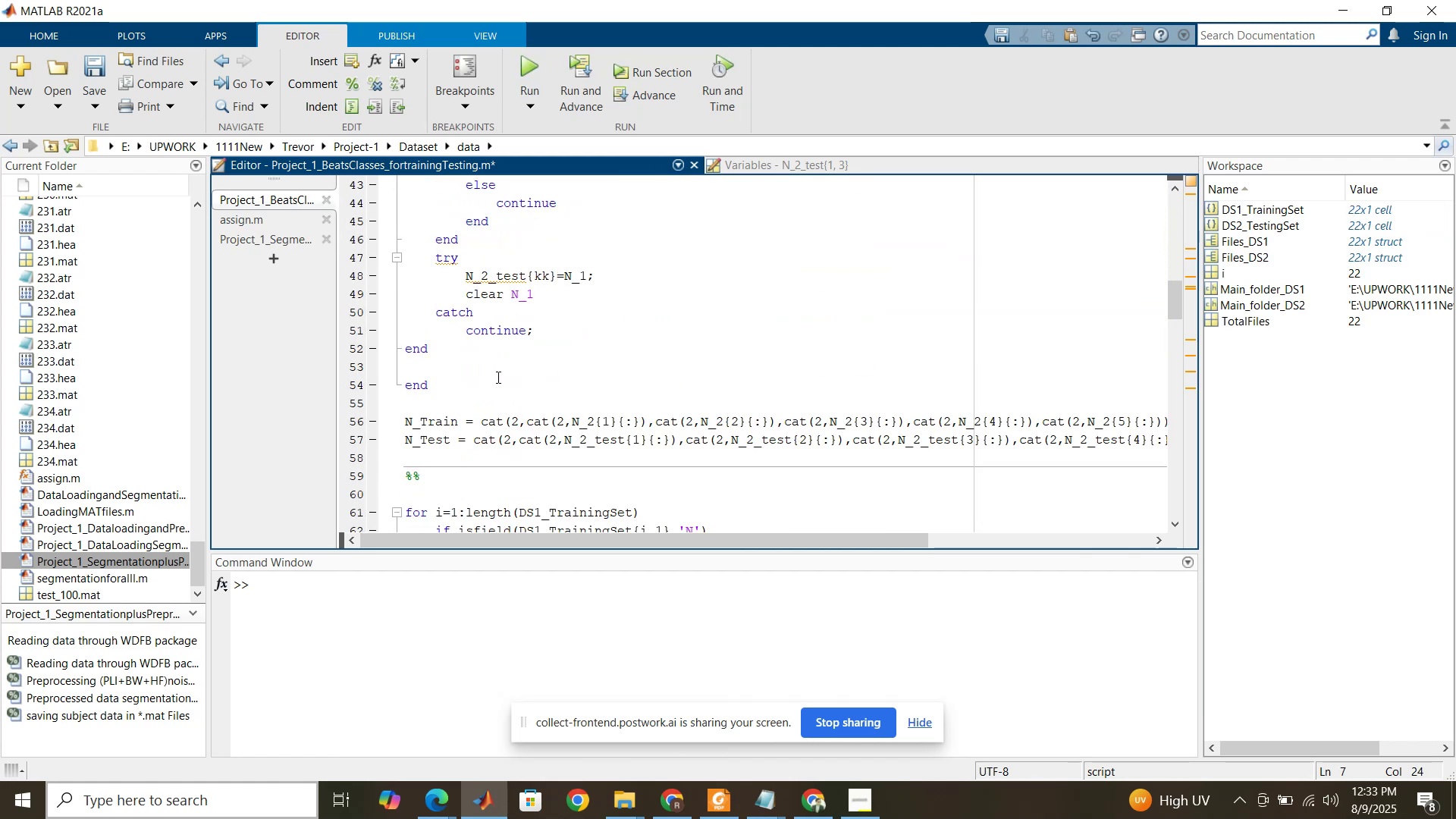 
wait(5.05)
 